 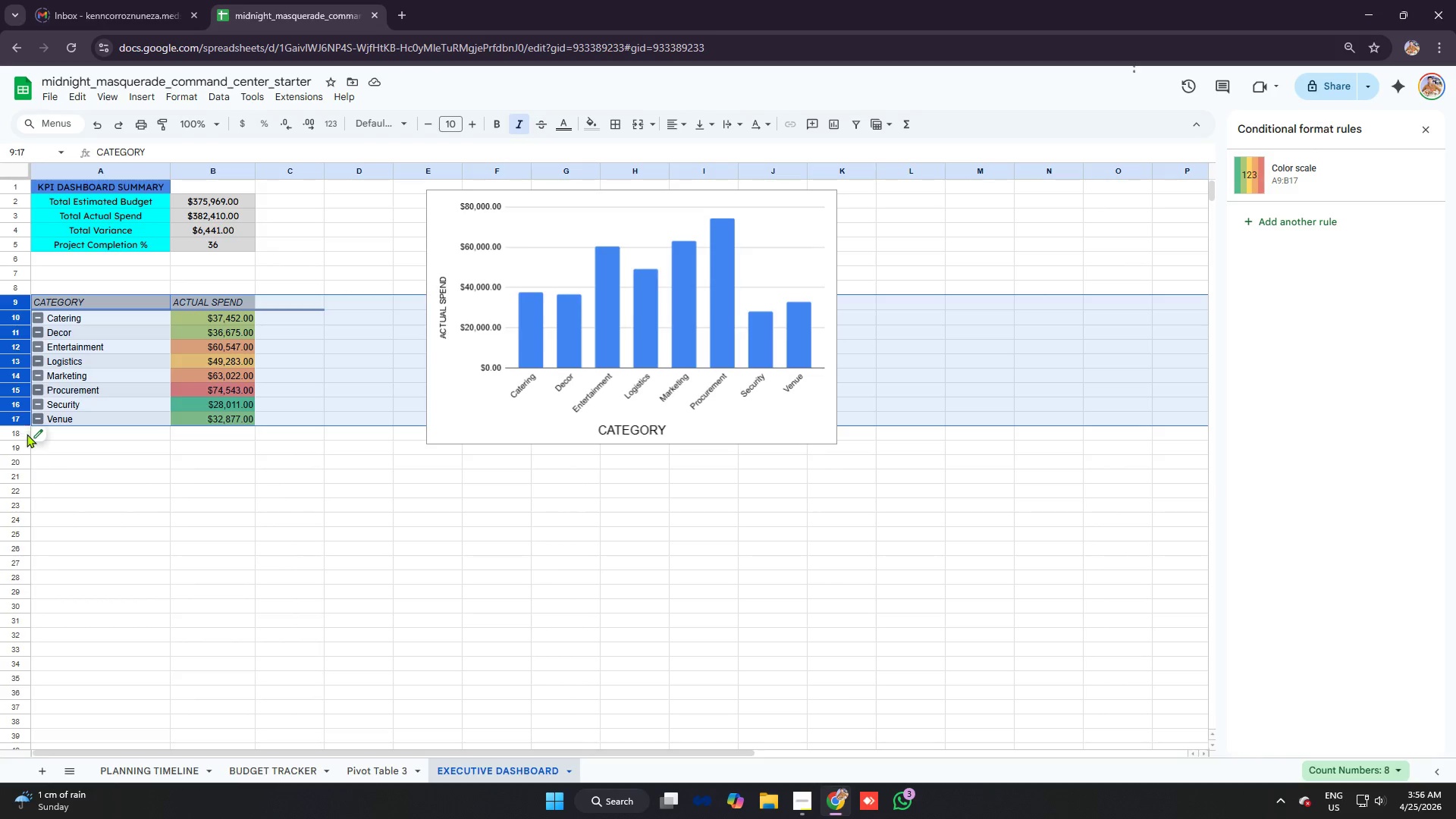 
left_click_drag(start_coordinate=[20, 426], to_coordinate=[22, 438])
 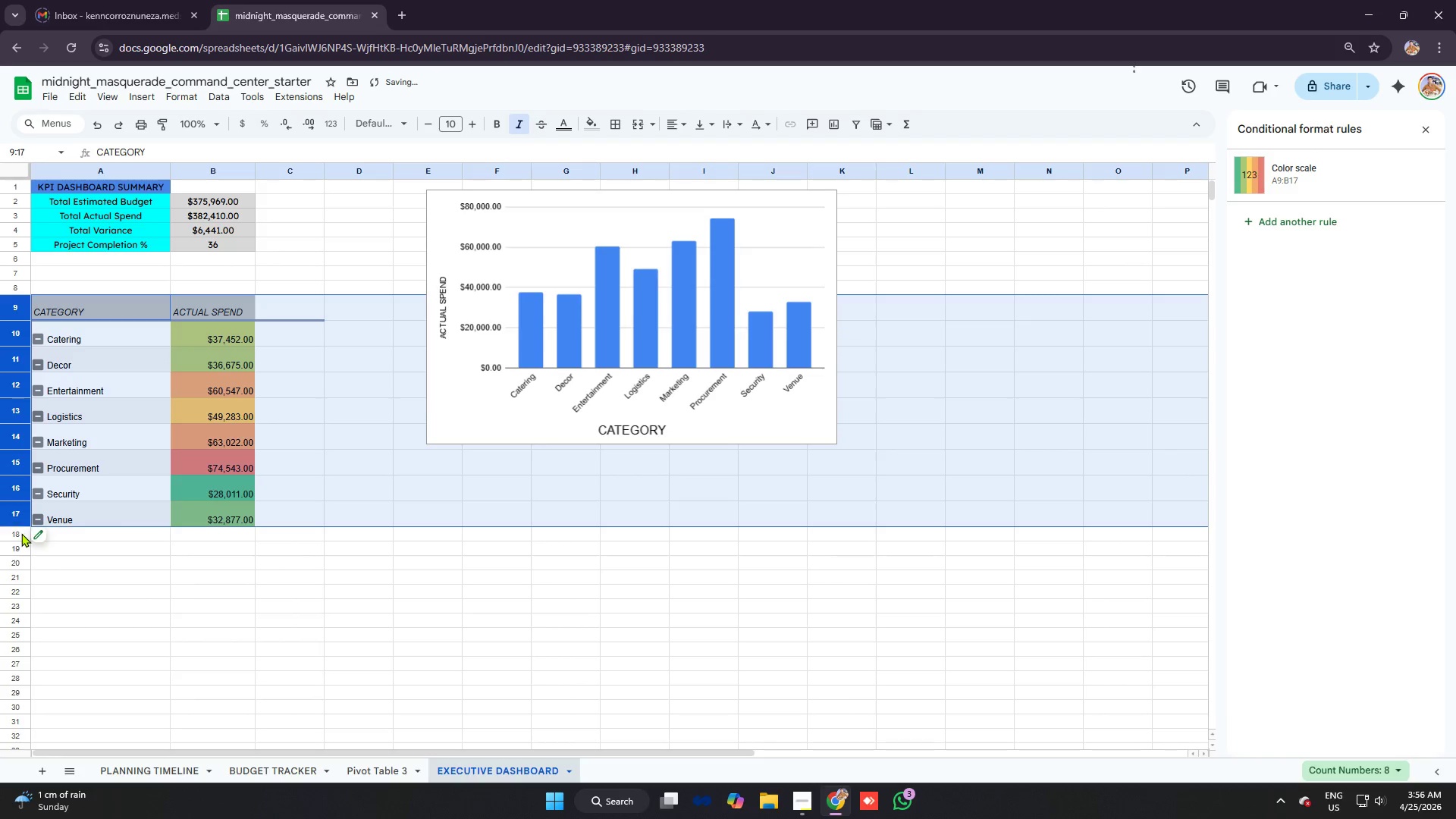 
left_click_drag(start_coordinate=[17, 528], to_coordinate=[22, 534])
 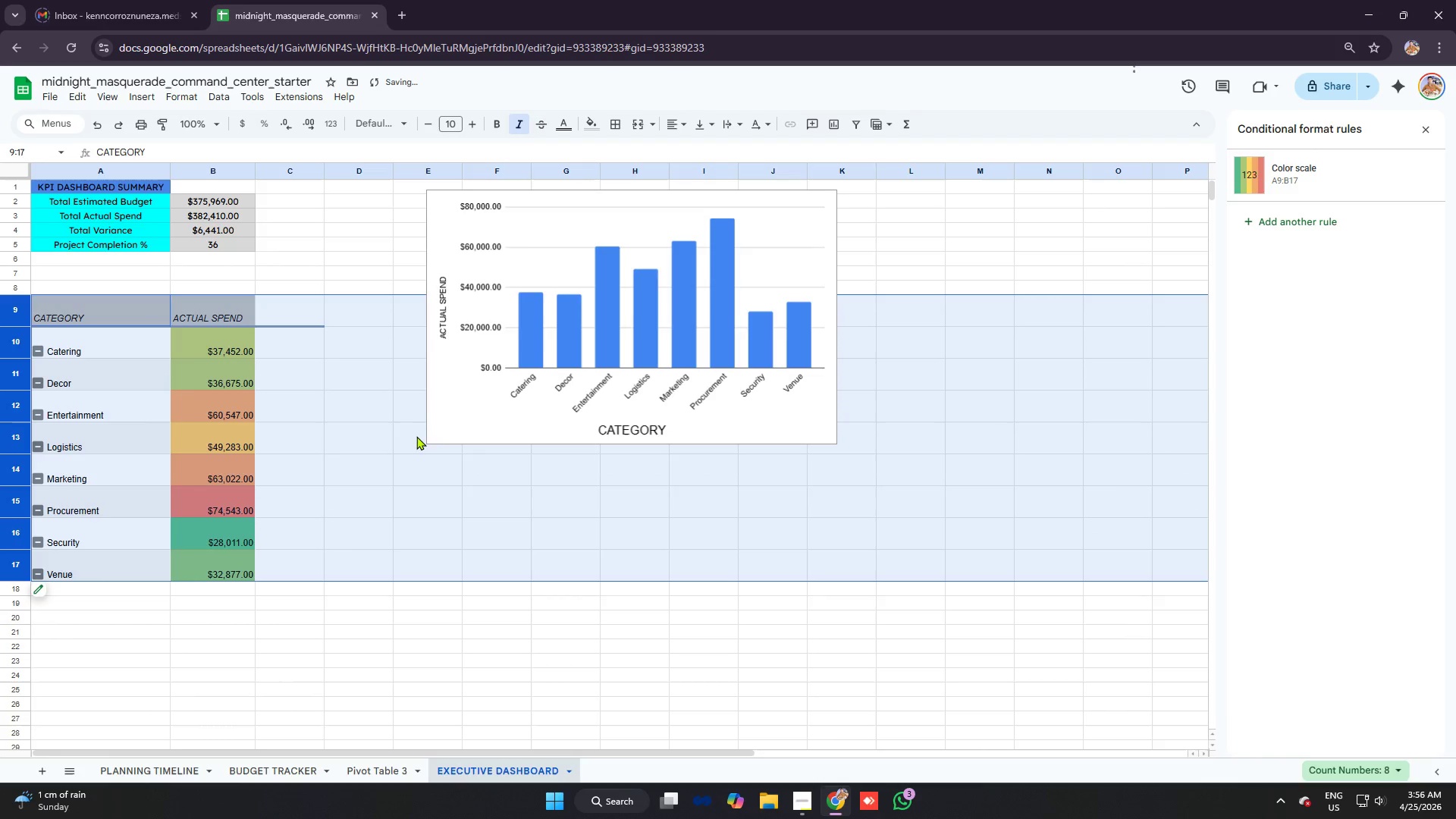 
left_click([337, 384])
 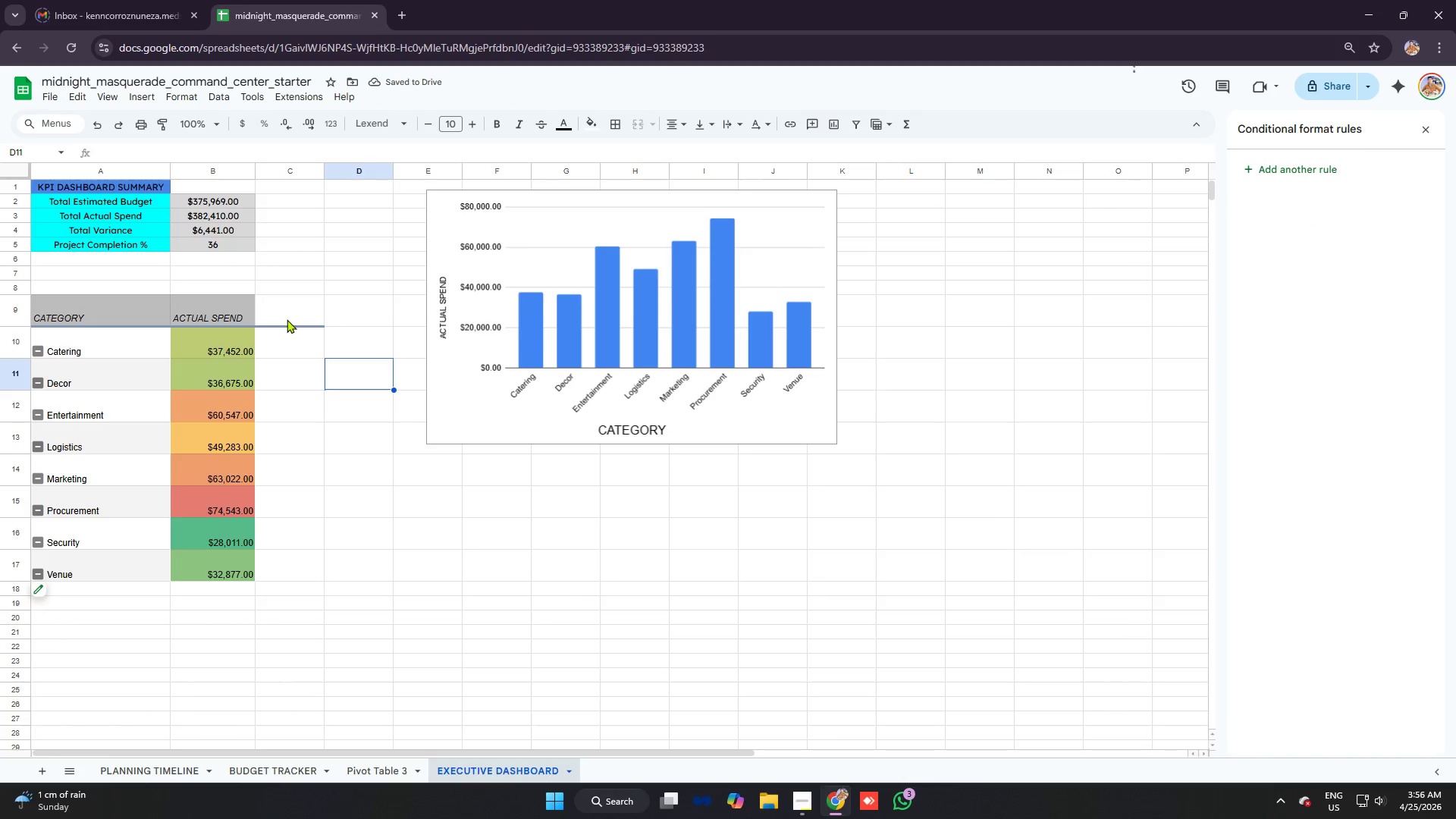 
left_click([287, 319])
 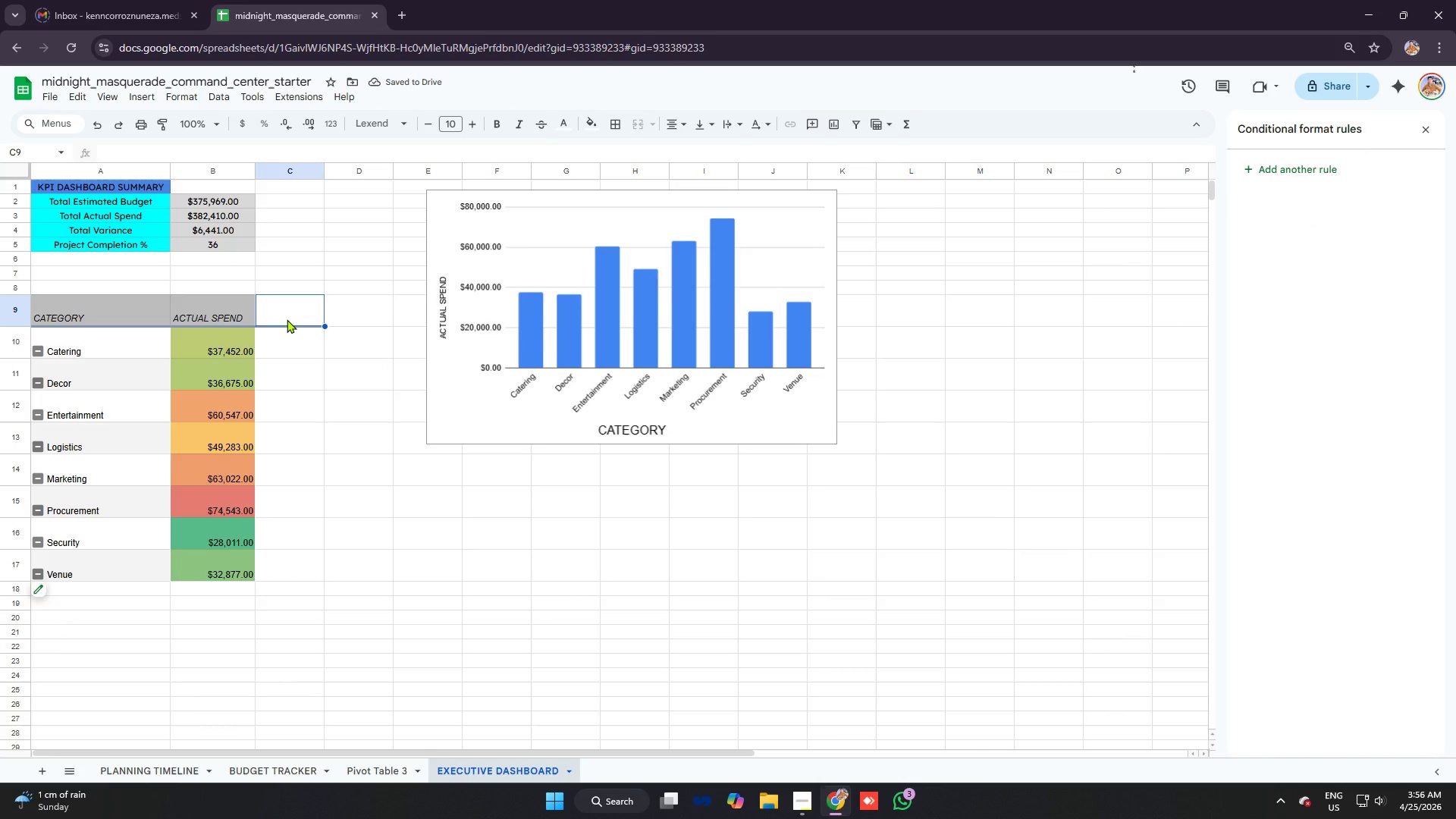 
left_click_drag(start_coordinate=[287, 319], to_coordinate=[55, 310])
 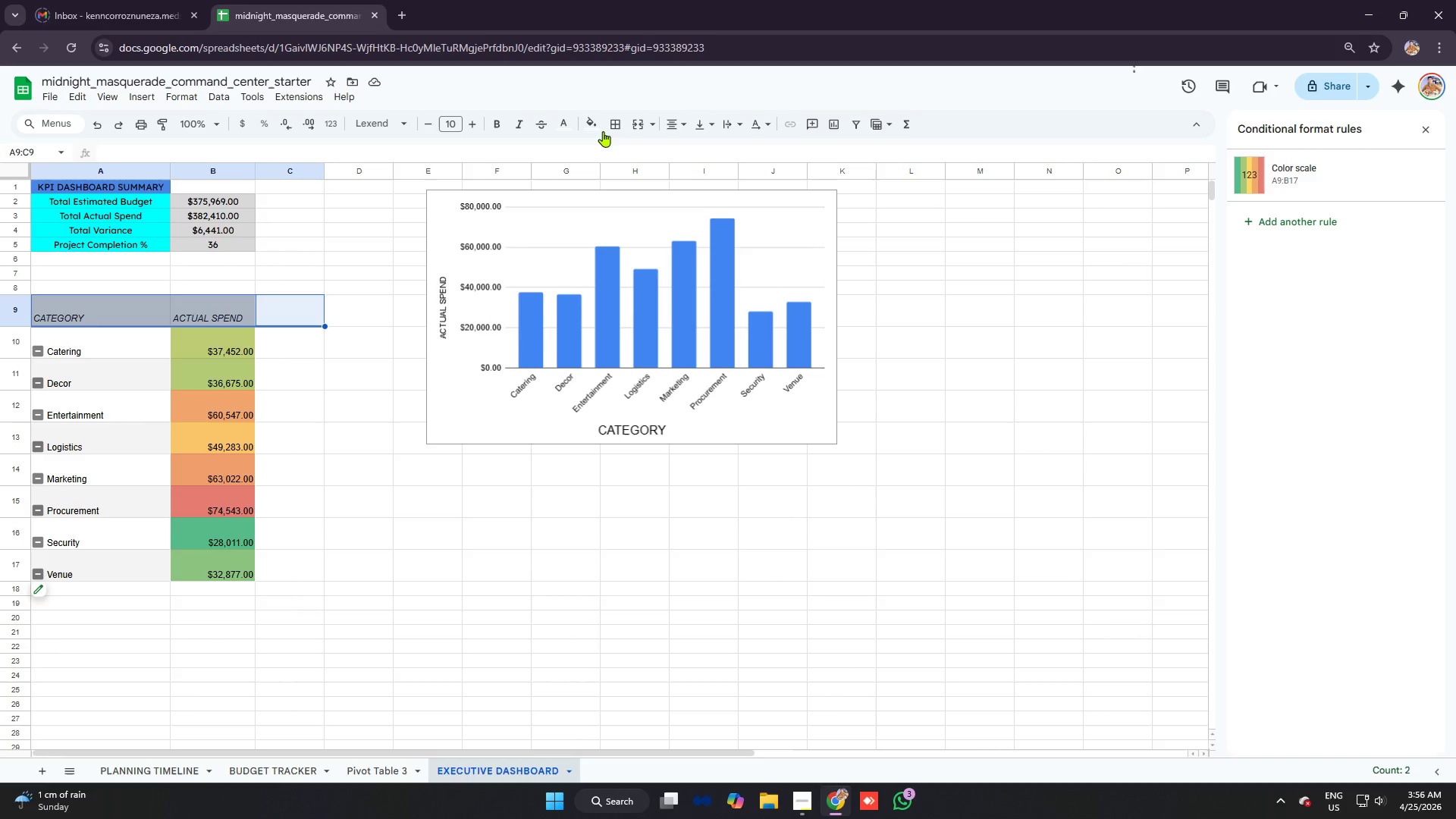 
left_click([598, 124])
 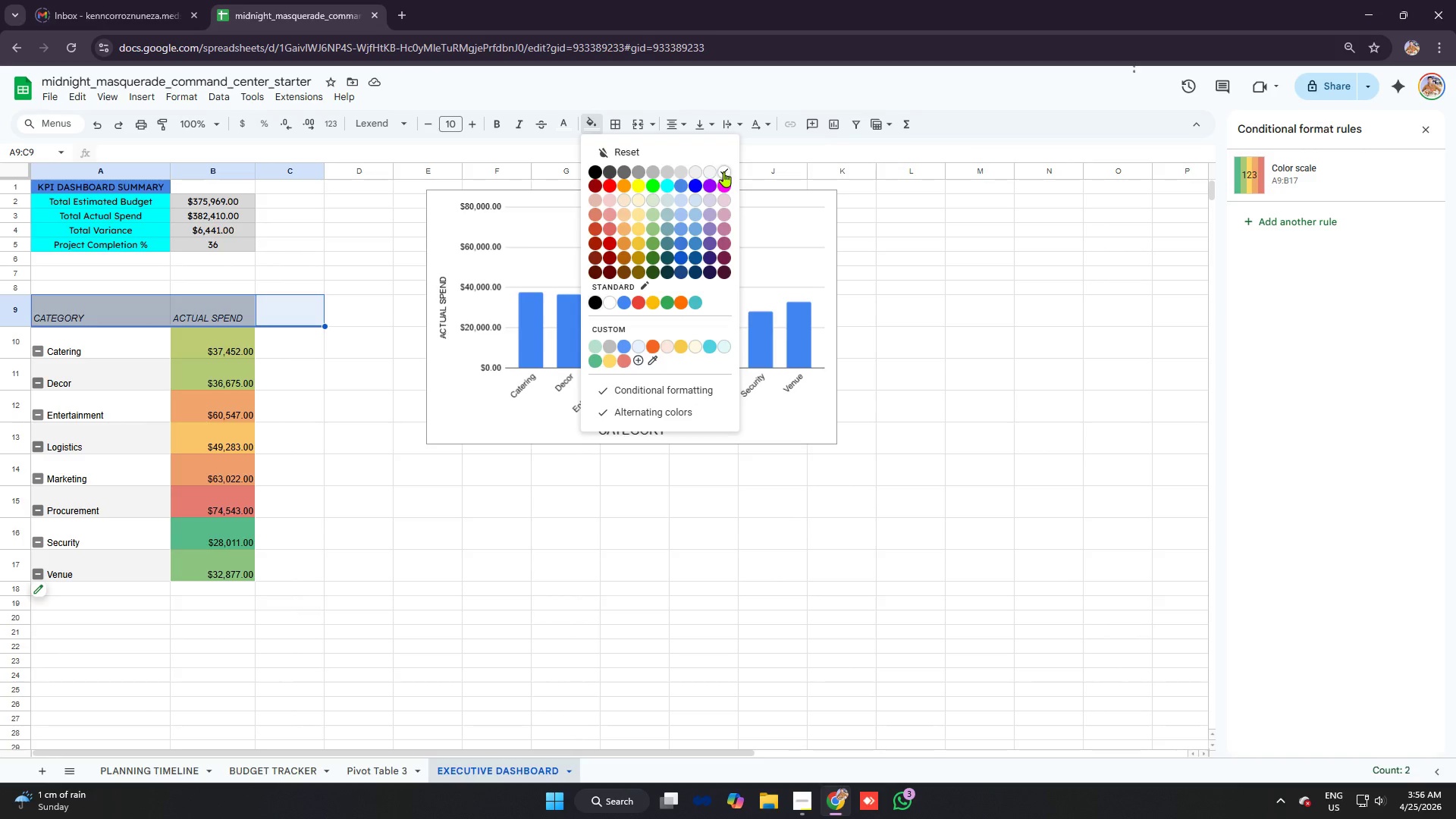 
left_click([713, 169])
 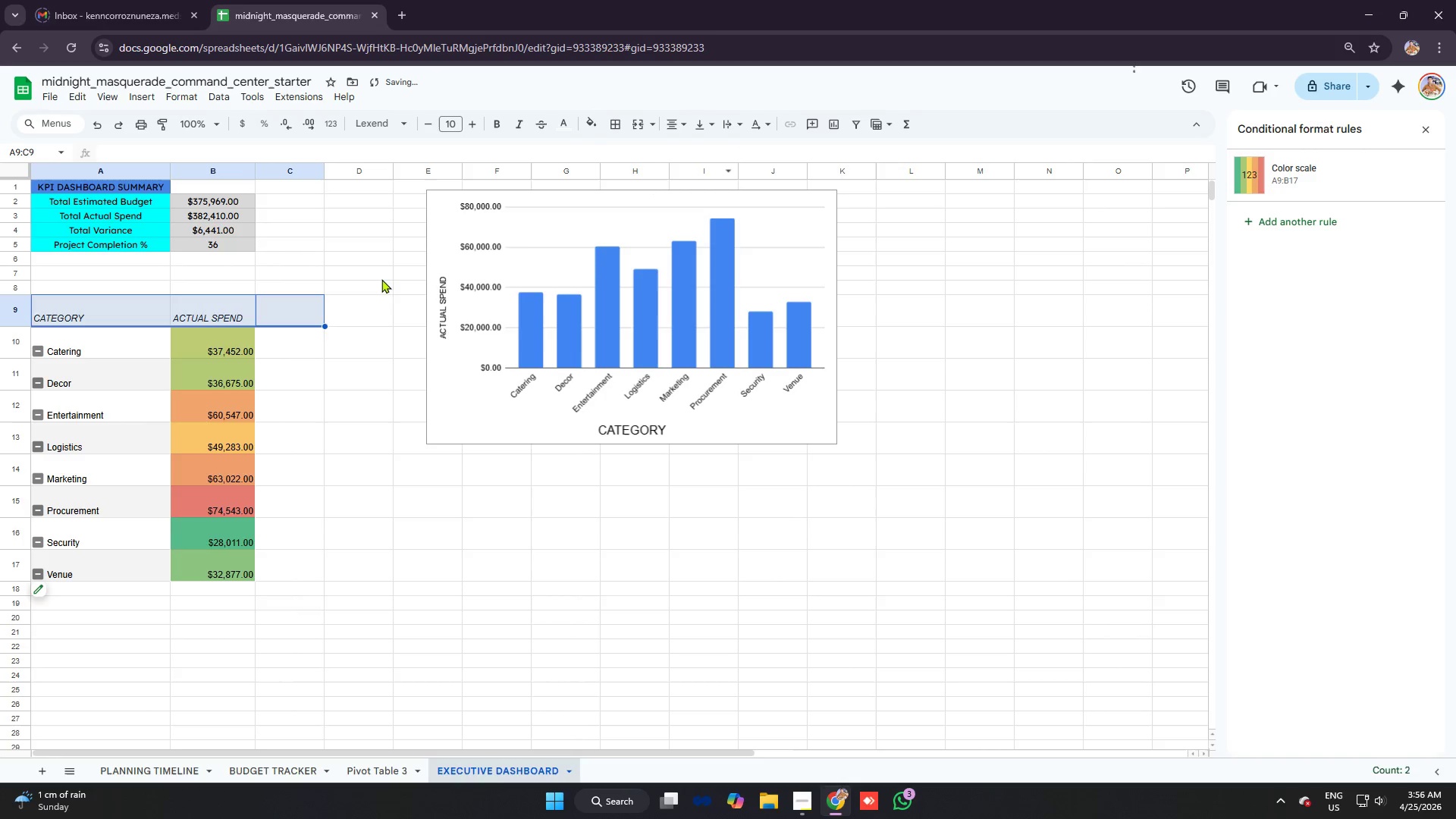 
left_click([303, 322])
 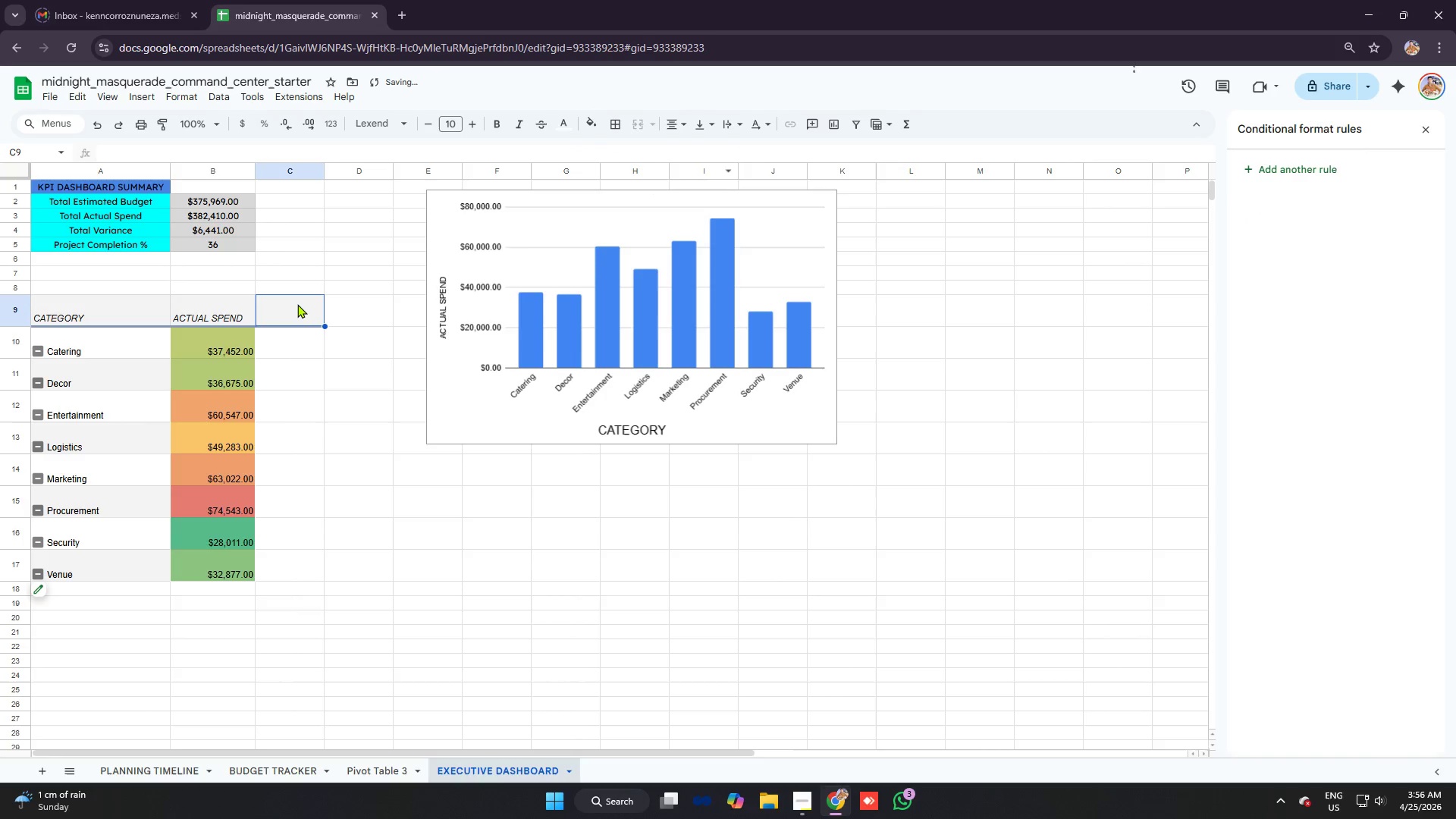 
left_click([297, 304])
 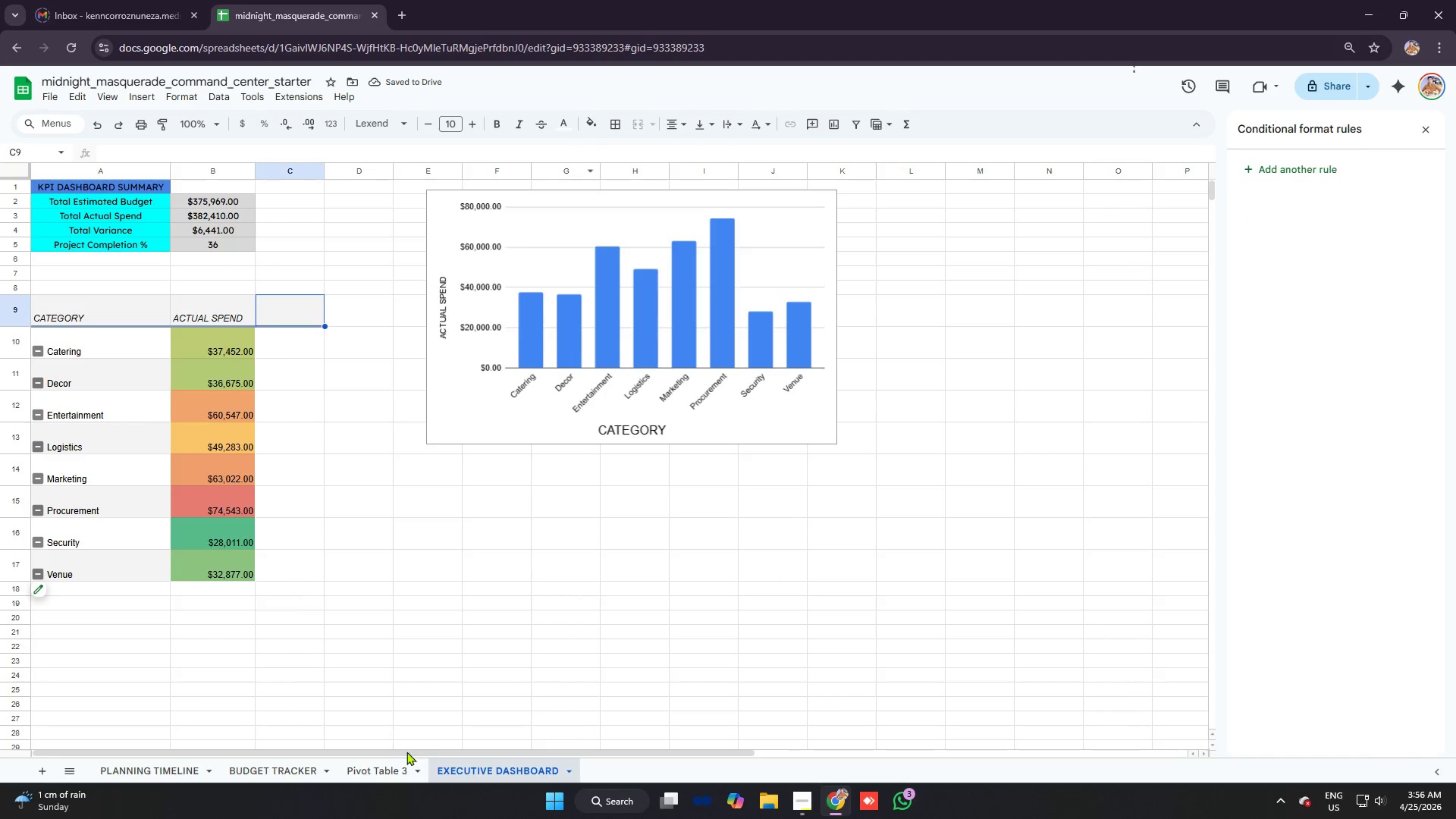 
left_click([389, 773])
 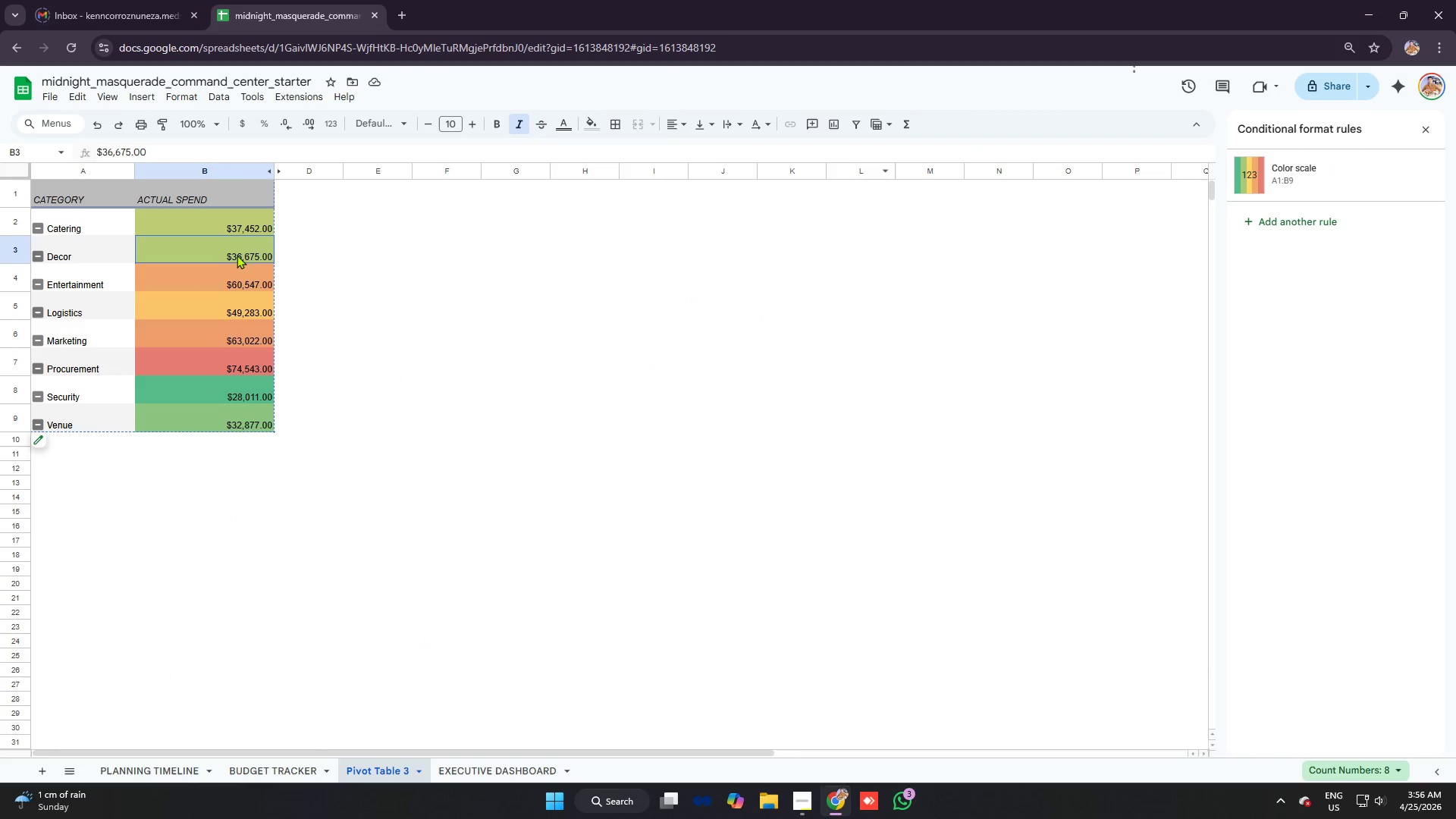 
left_click([308, 191])
 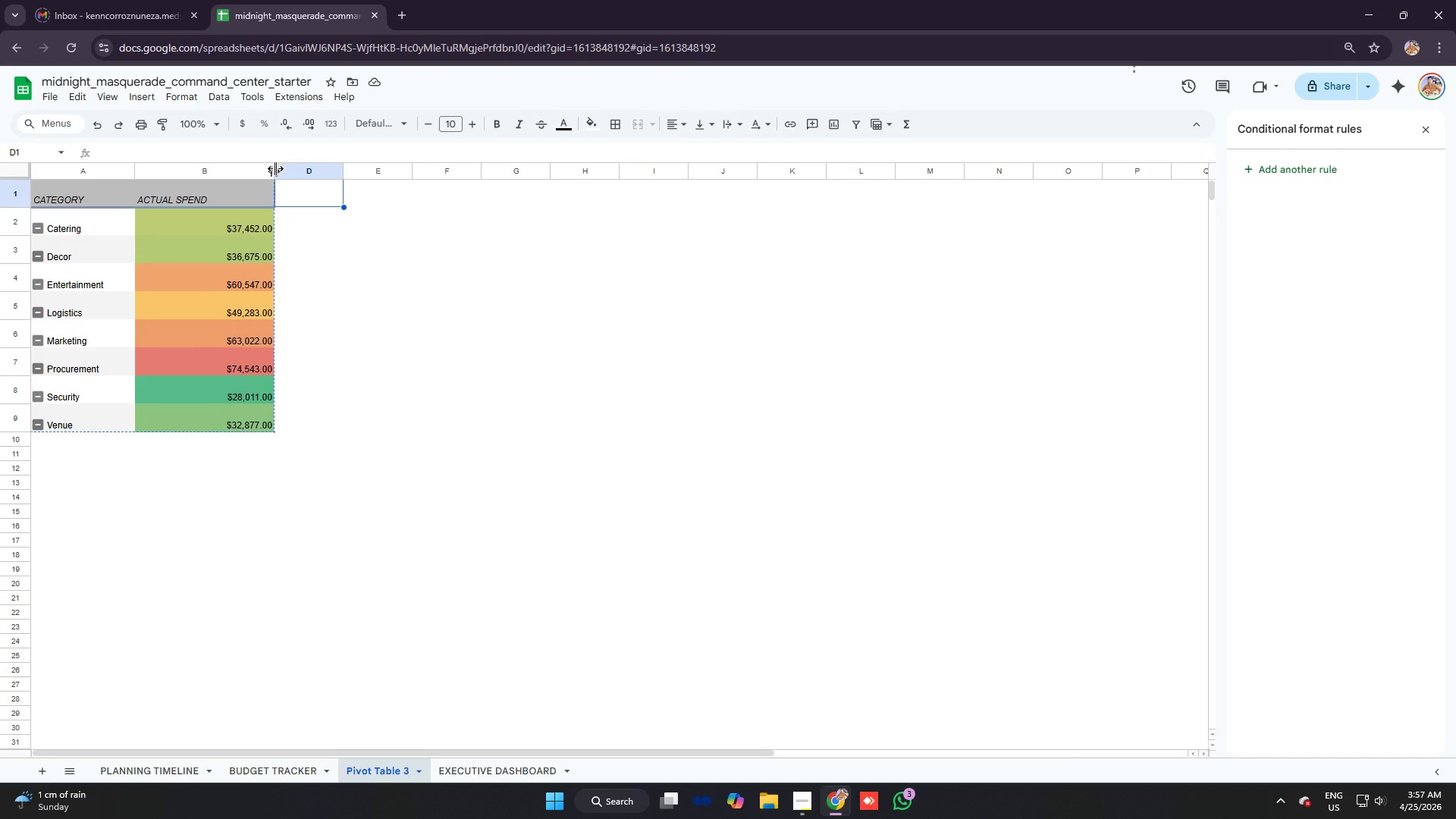 
left_click_drag(start_coordinate=[275, 168], to_coordinate=[302, 168])
 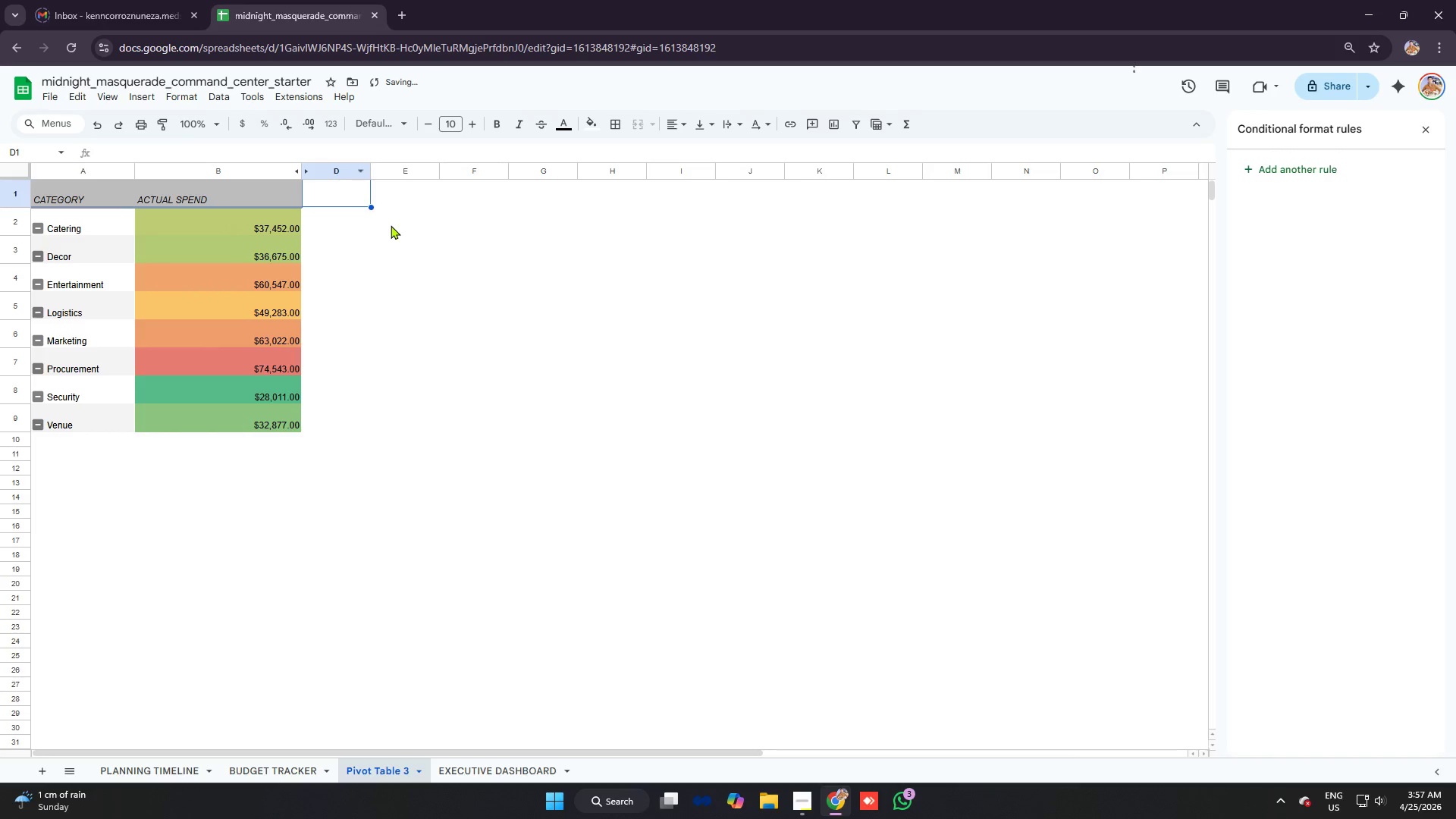 
key(Control+Z)
 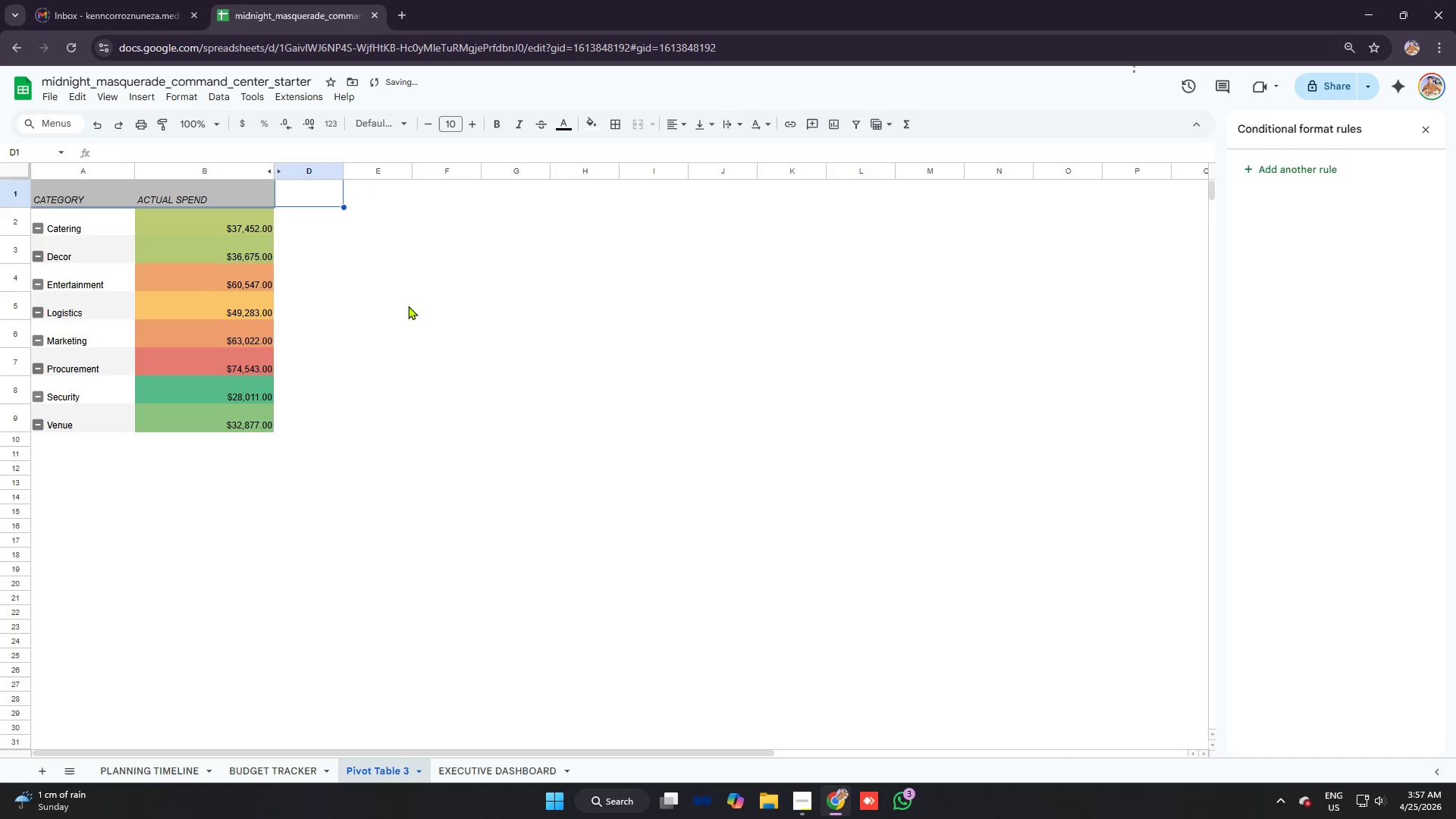 
left_click([408, 306])
 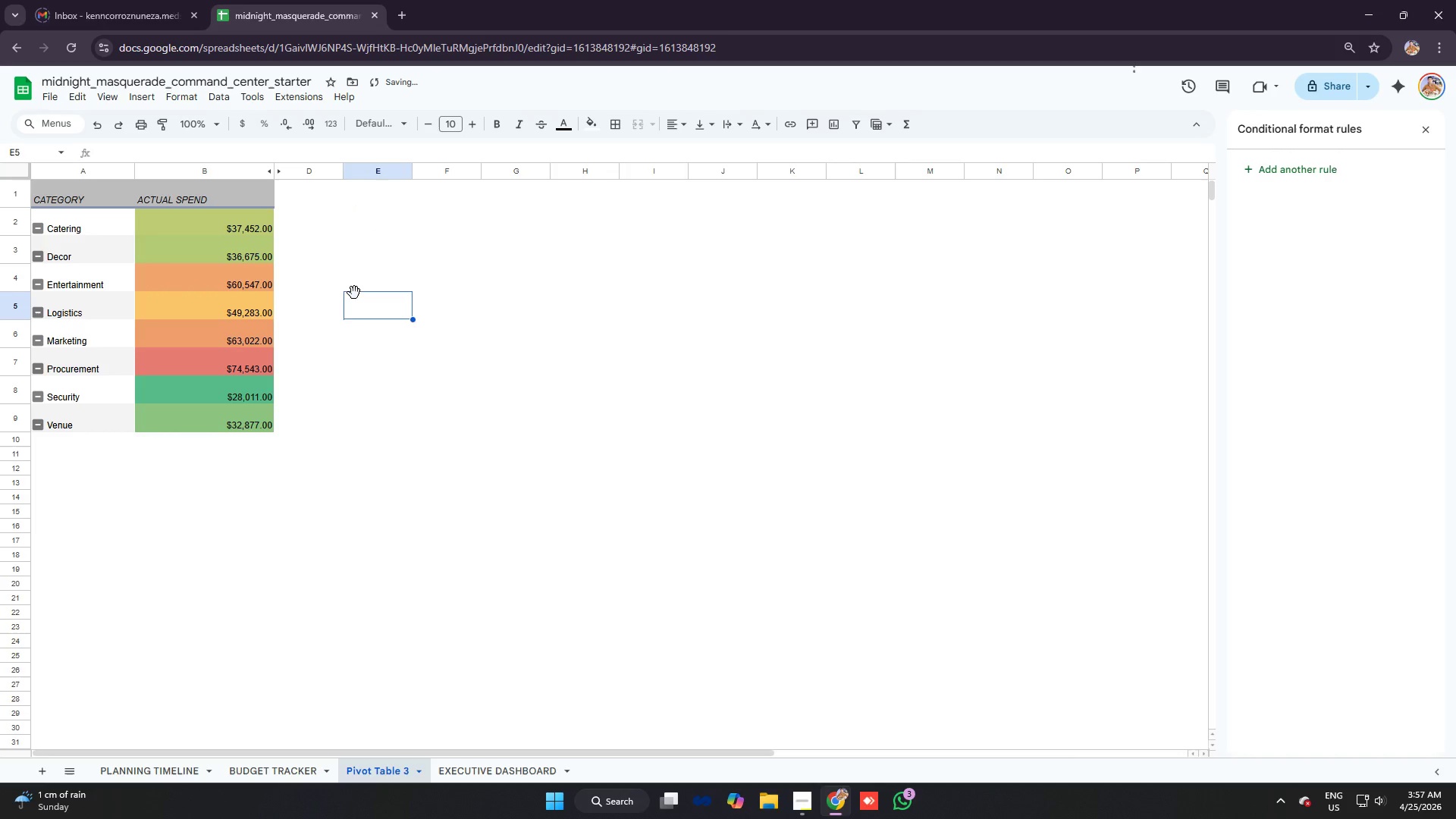 
left_click([354, 293])
 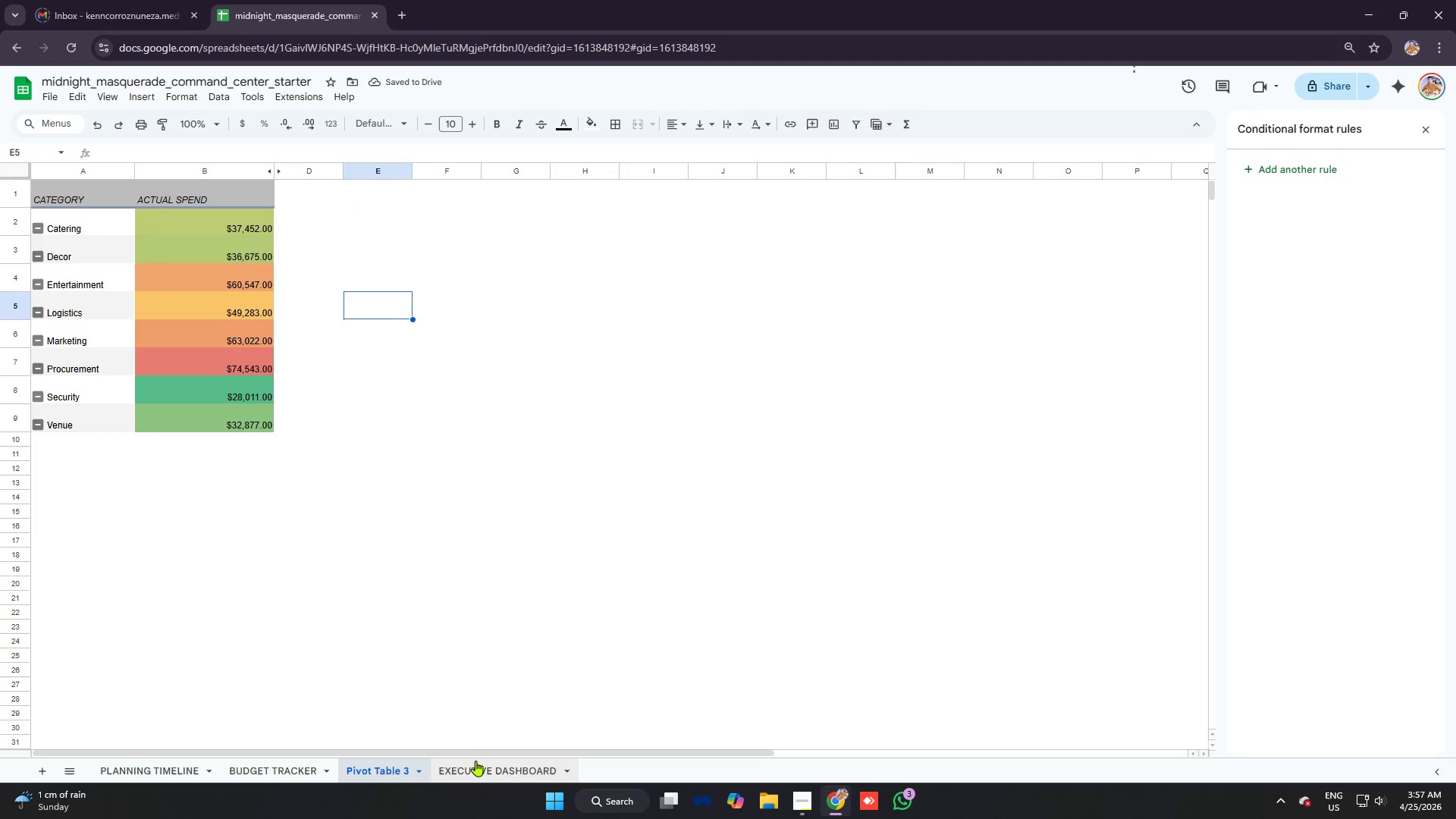 
left_click([478, 761])
 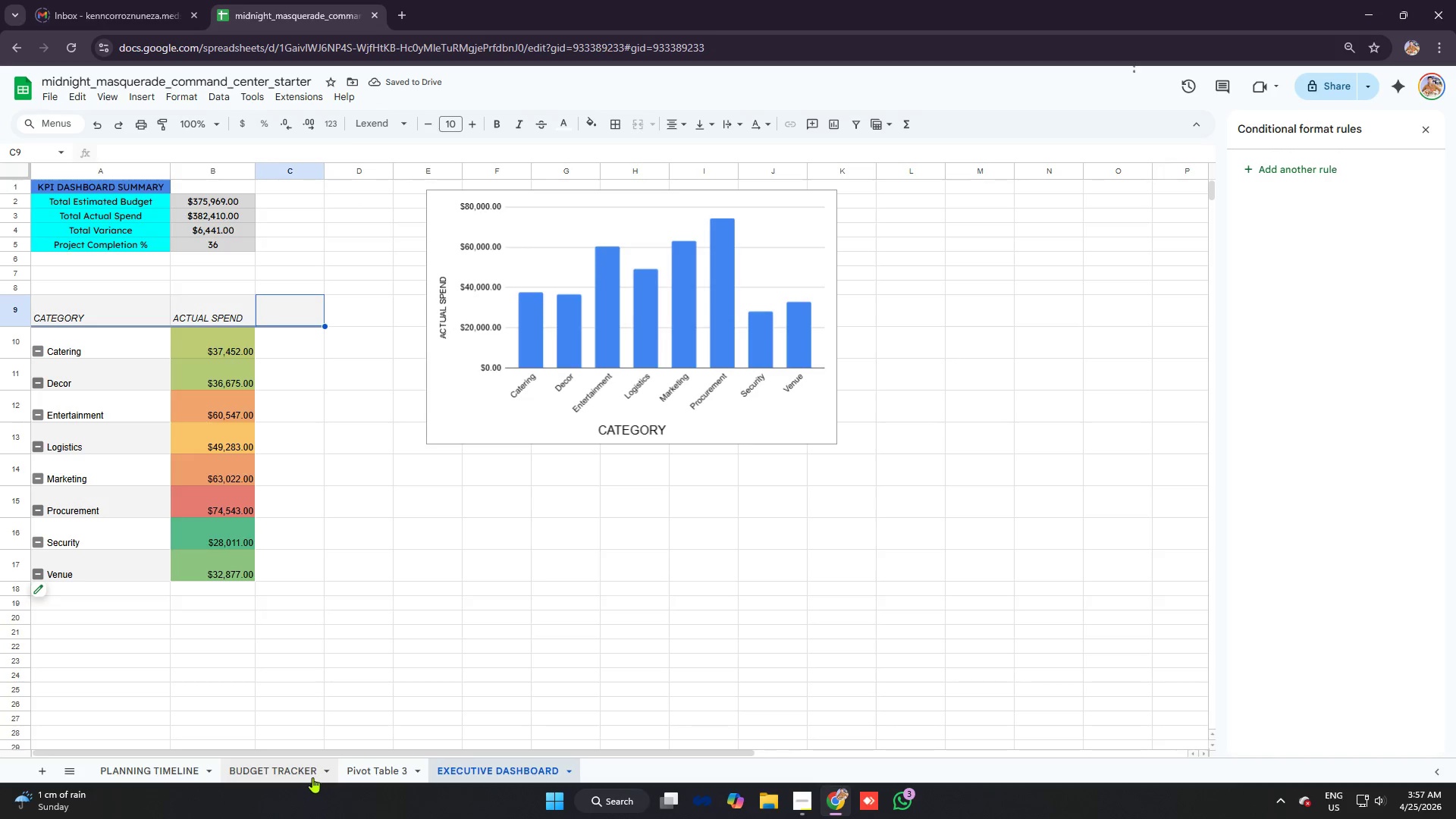 
left_click([282, 772])
 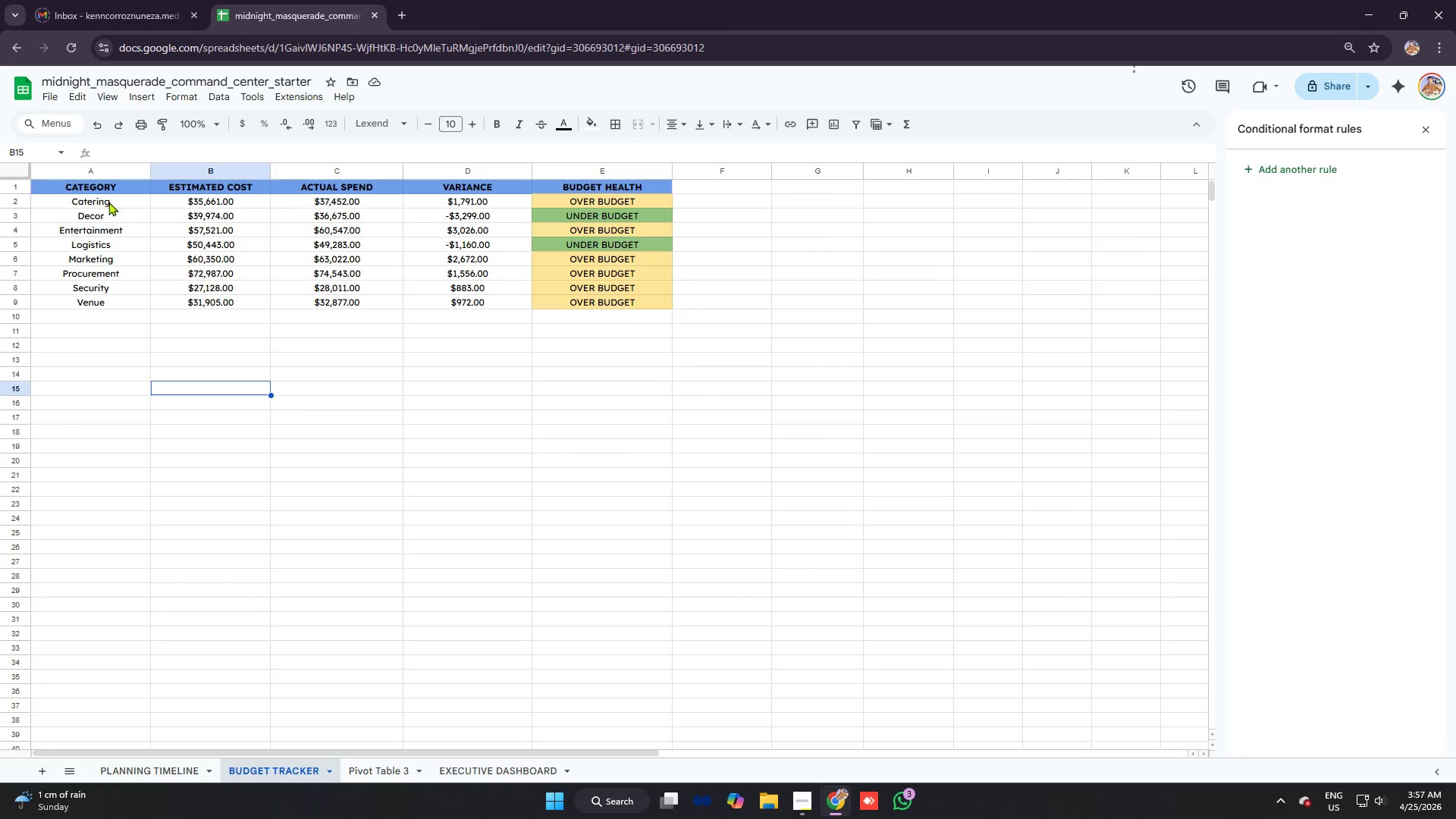 
left_click_drag(start_coordinate=[100, 188], to_coordinate=[104, 299])
 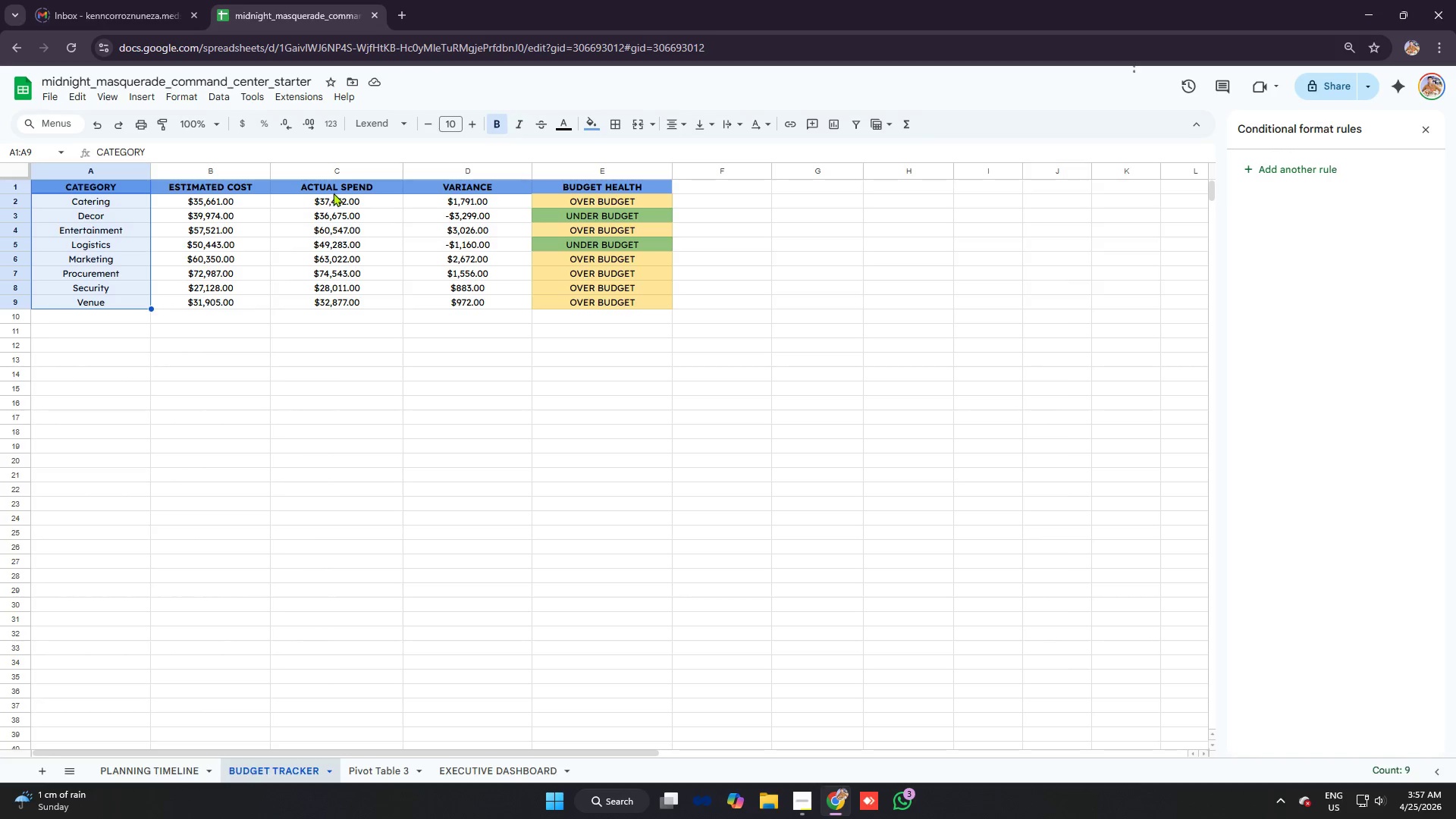 
hold_key(key=ControlLeft, duration=1.64)
left_click_drag(start_coordinate=[337, 186], to_coordinate=[346, 306])
 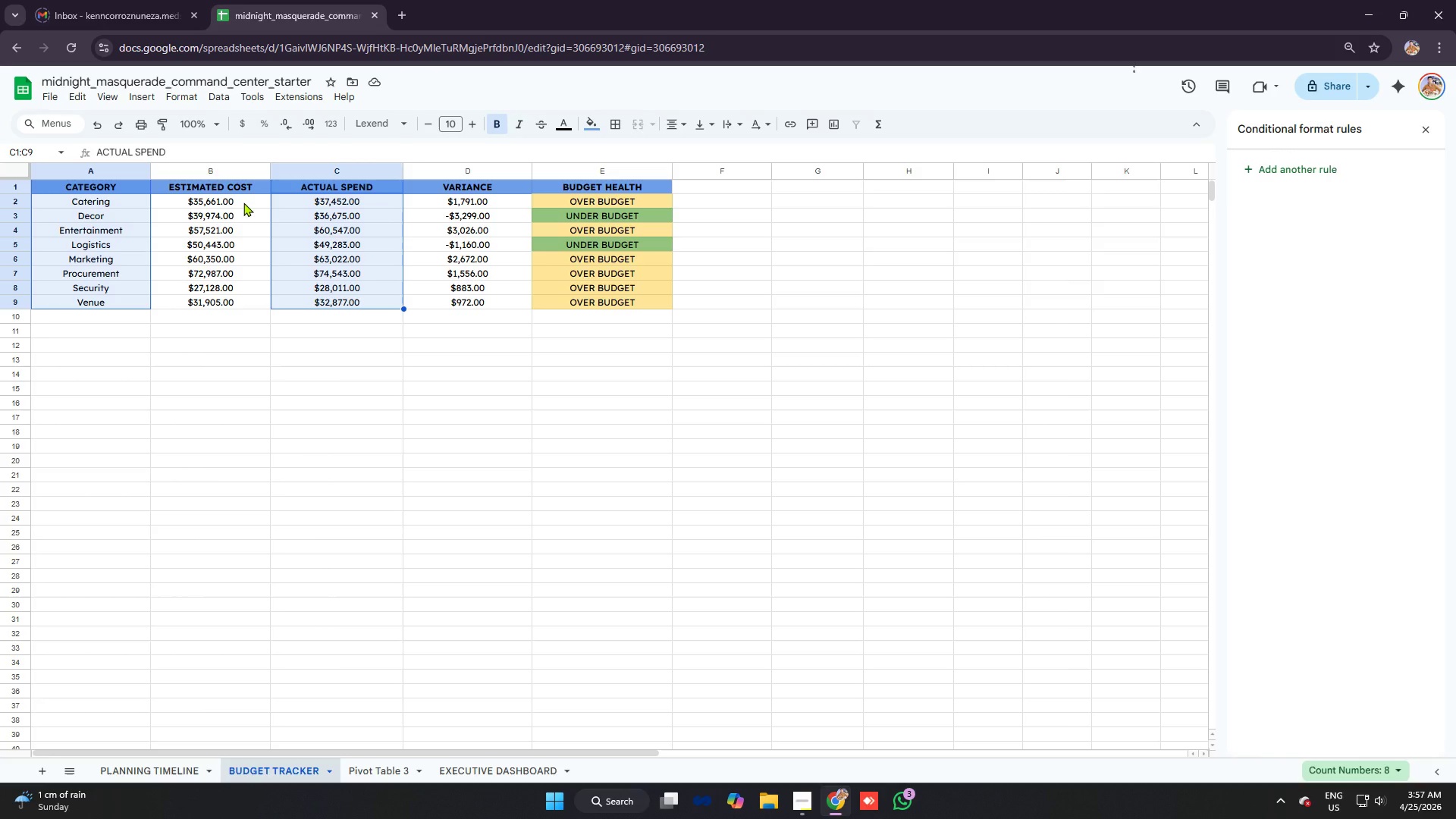 
hold_key(key=ControlLeft, duration=2.78)
left_click_drag(start_coordinate=[206, 184], to_coordinate=[231, 299])
 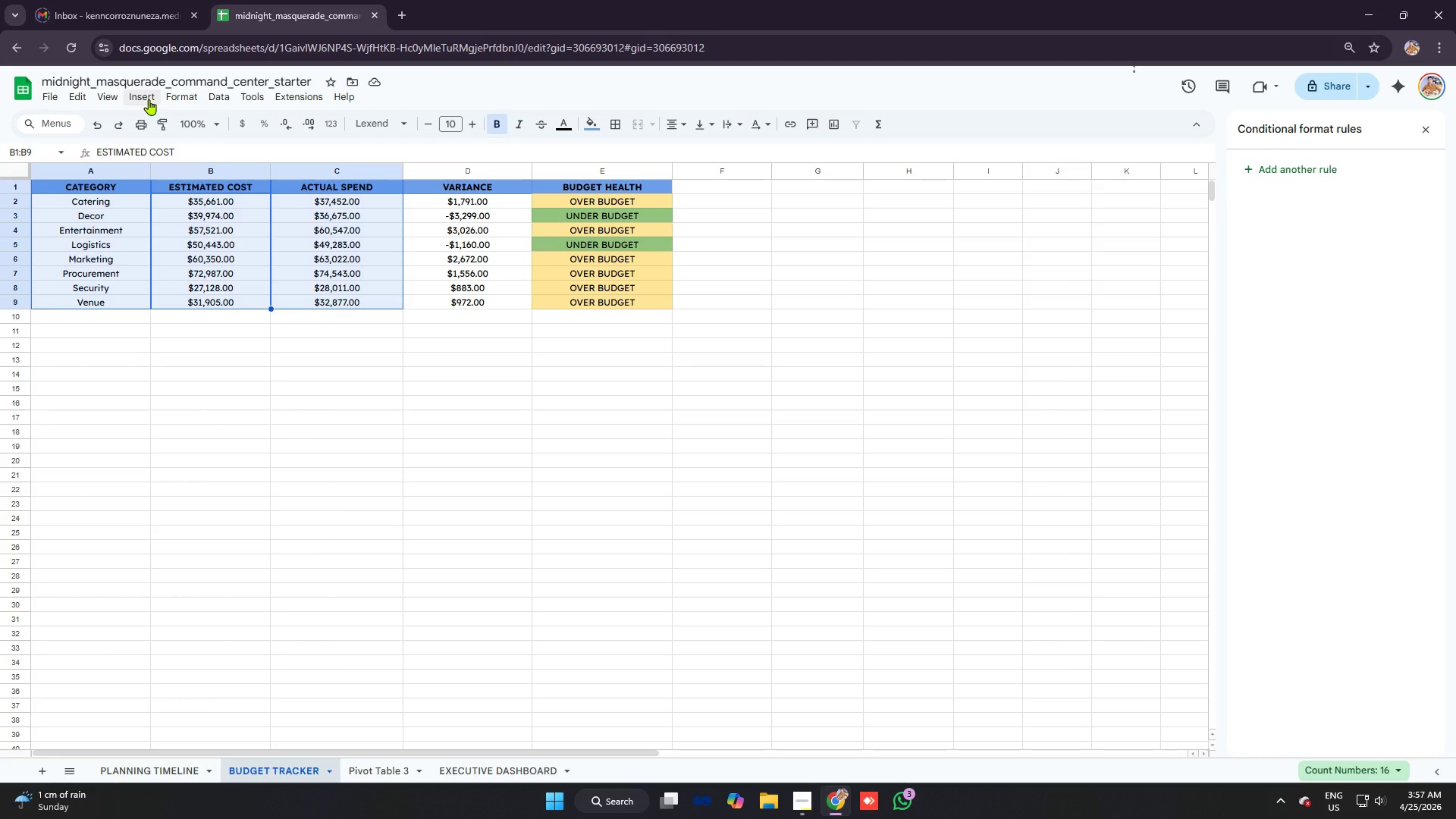 
left_click([149, 99])
 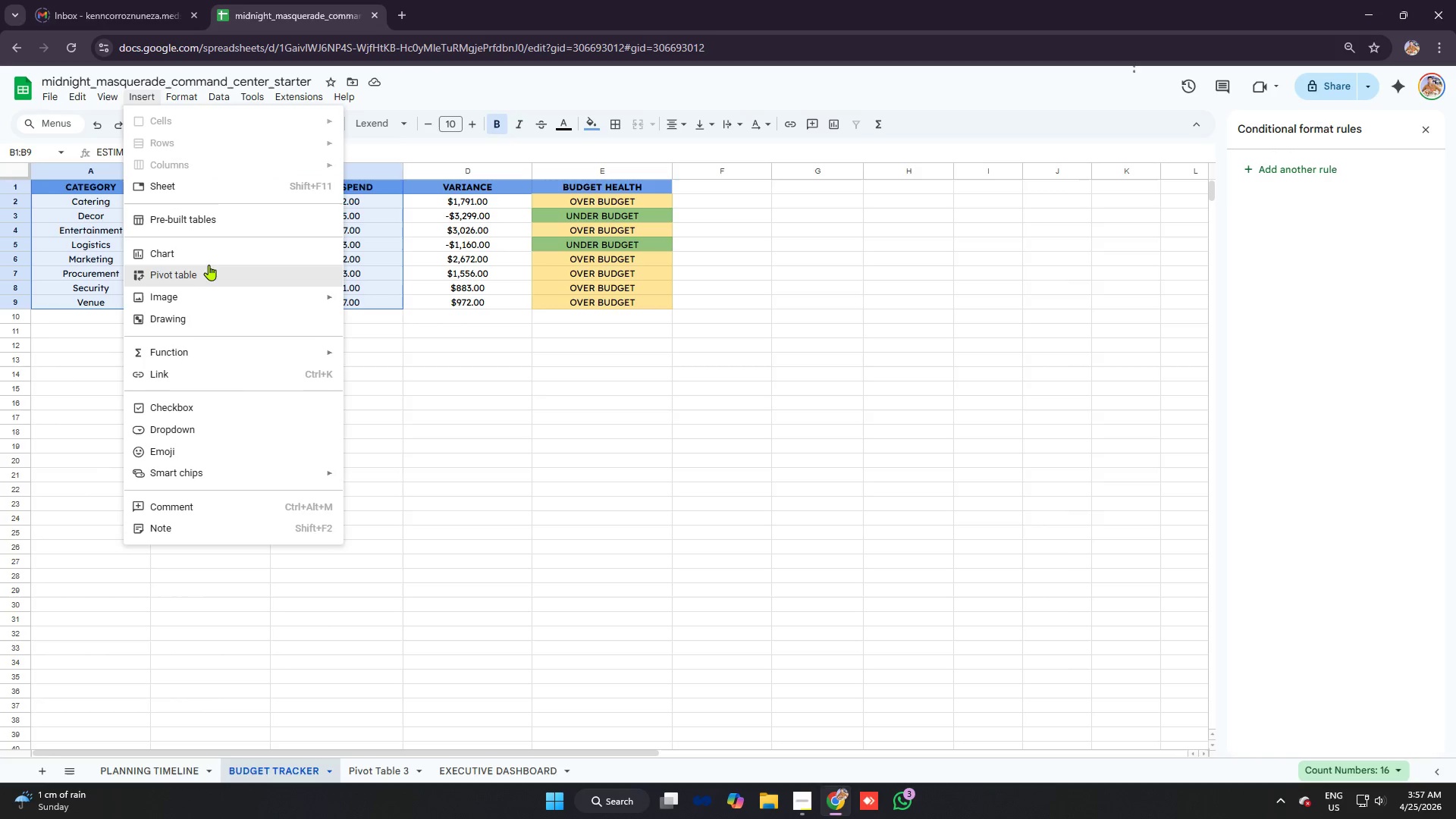 
left_click([210, 269])
 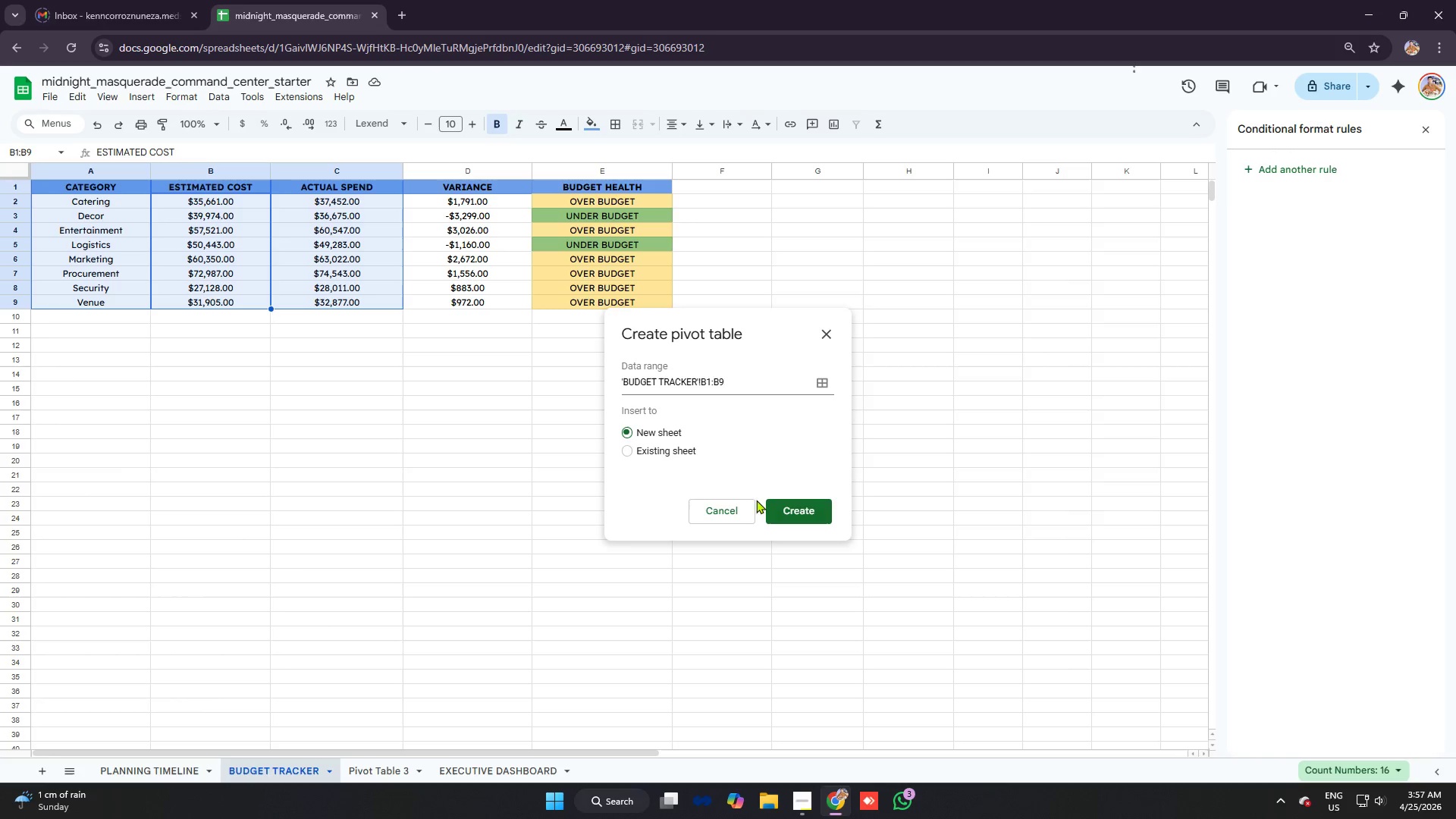 
left_click([780, 507])
 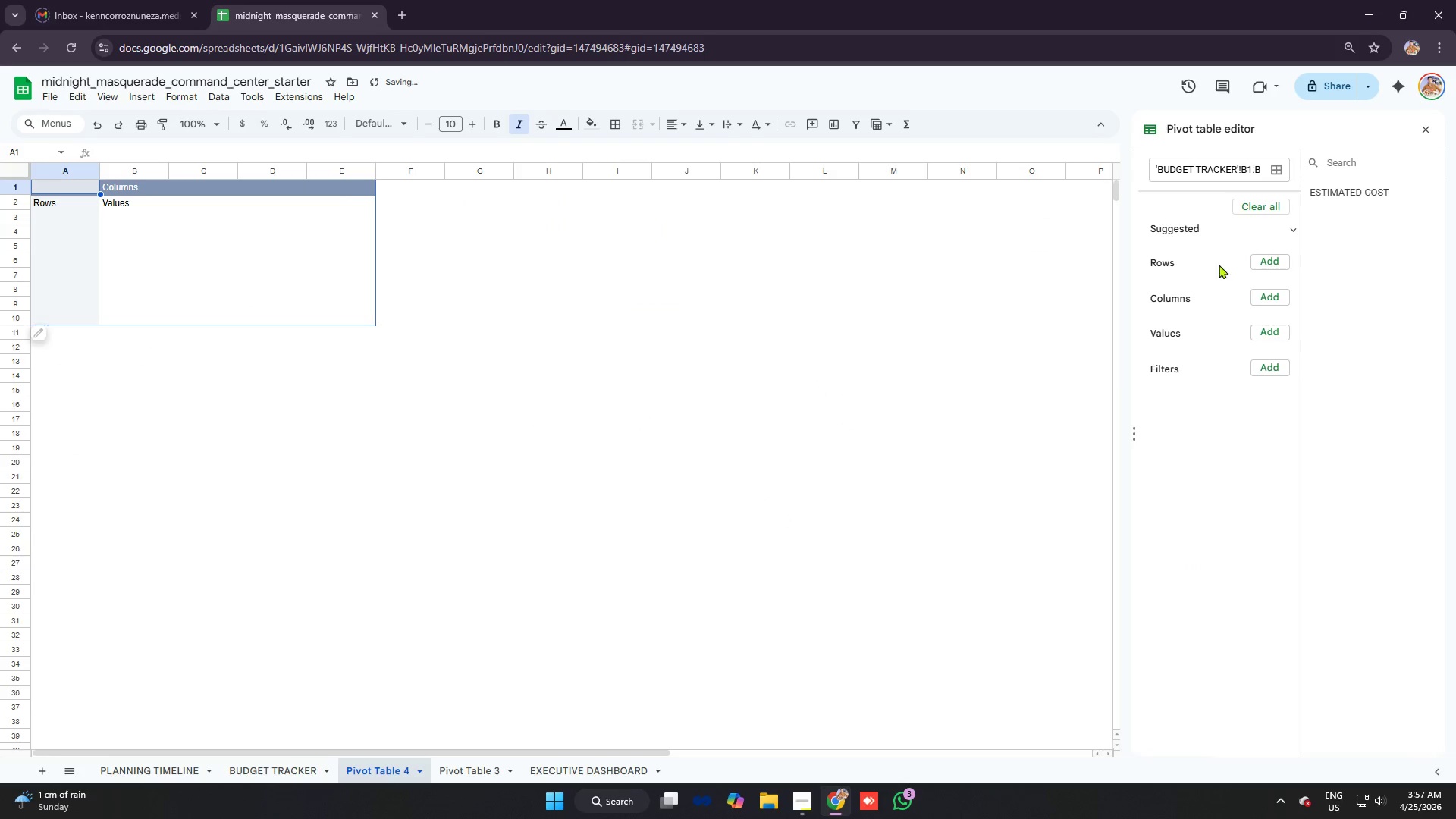 
left_click([1277, 265])
 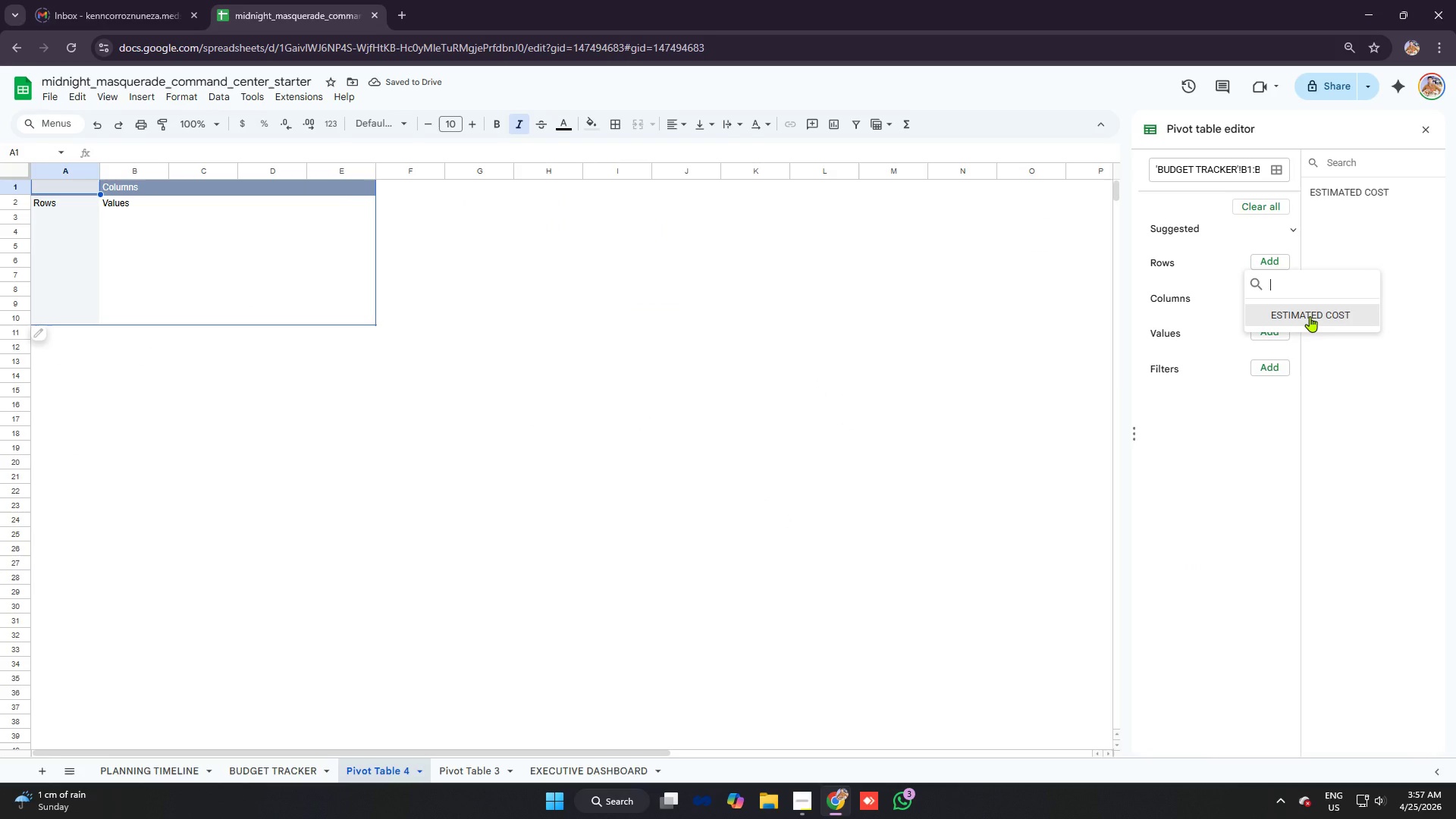 
left_click([1366, 228])
 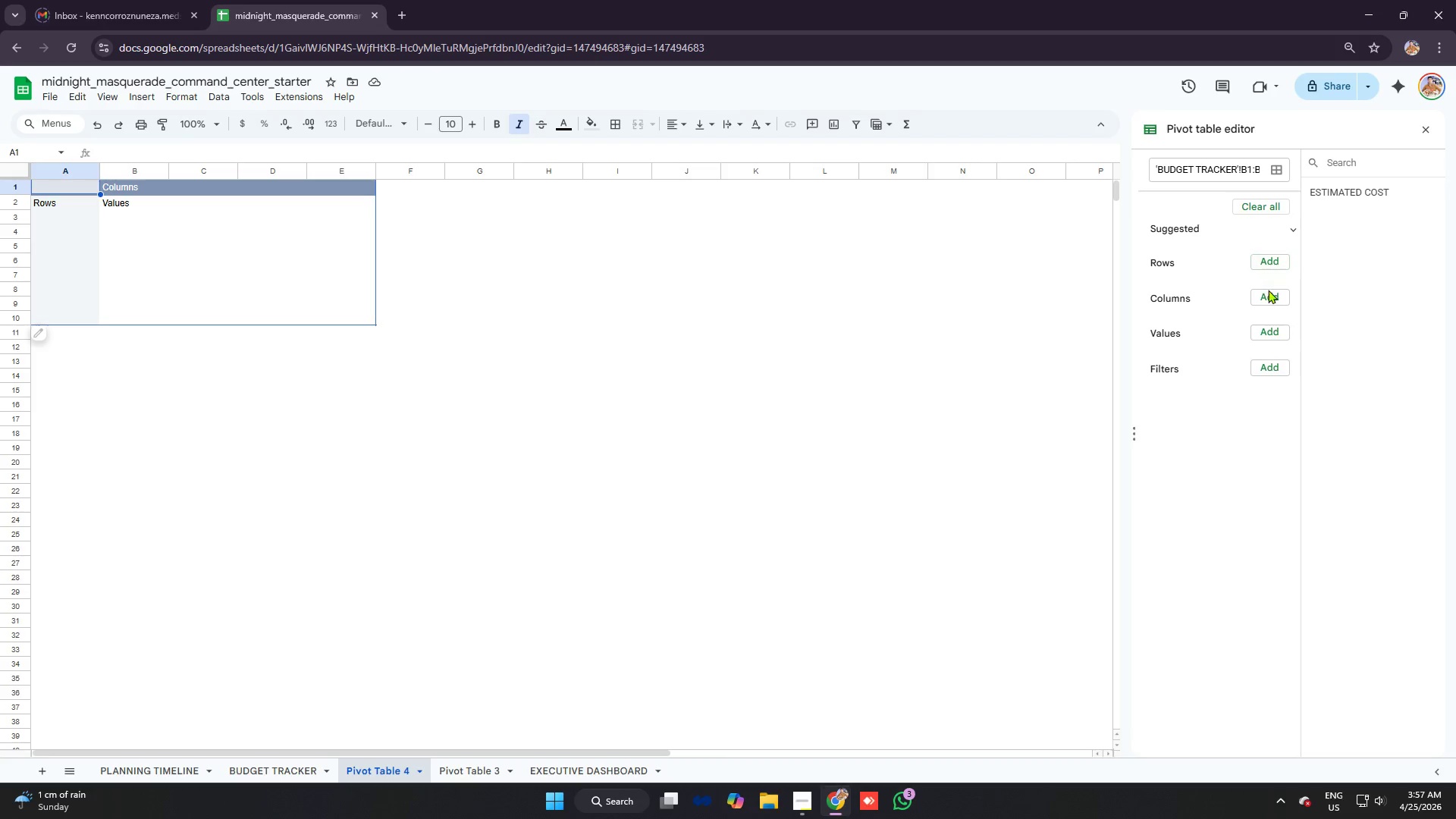 
left_click([1272, 300])
 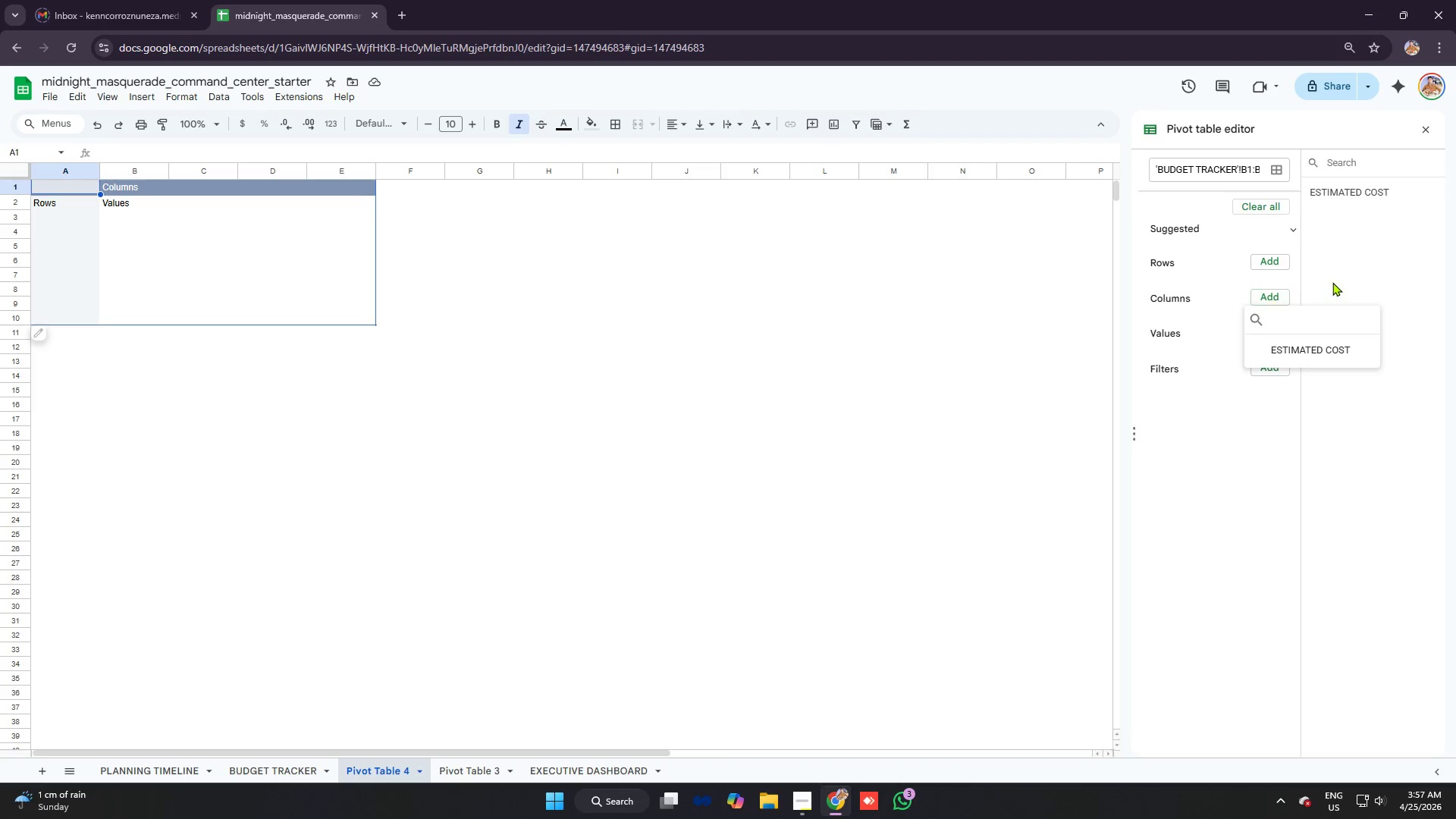 
left_click([1332, 282])
 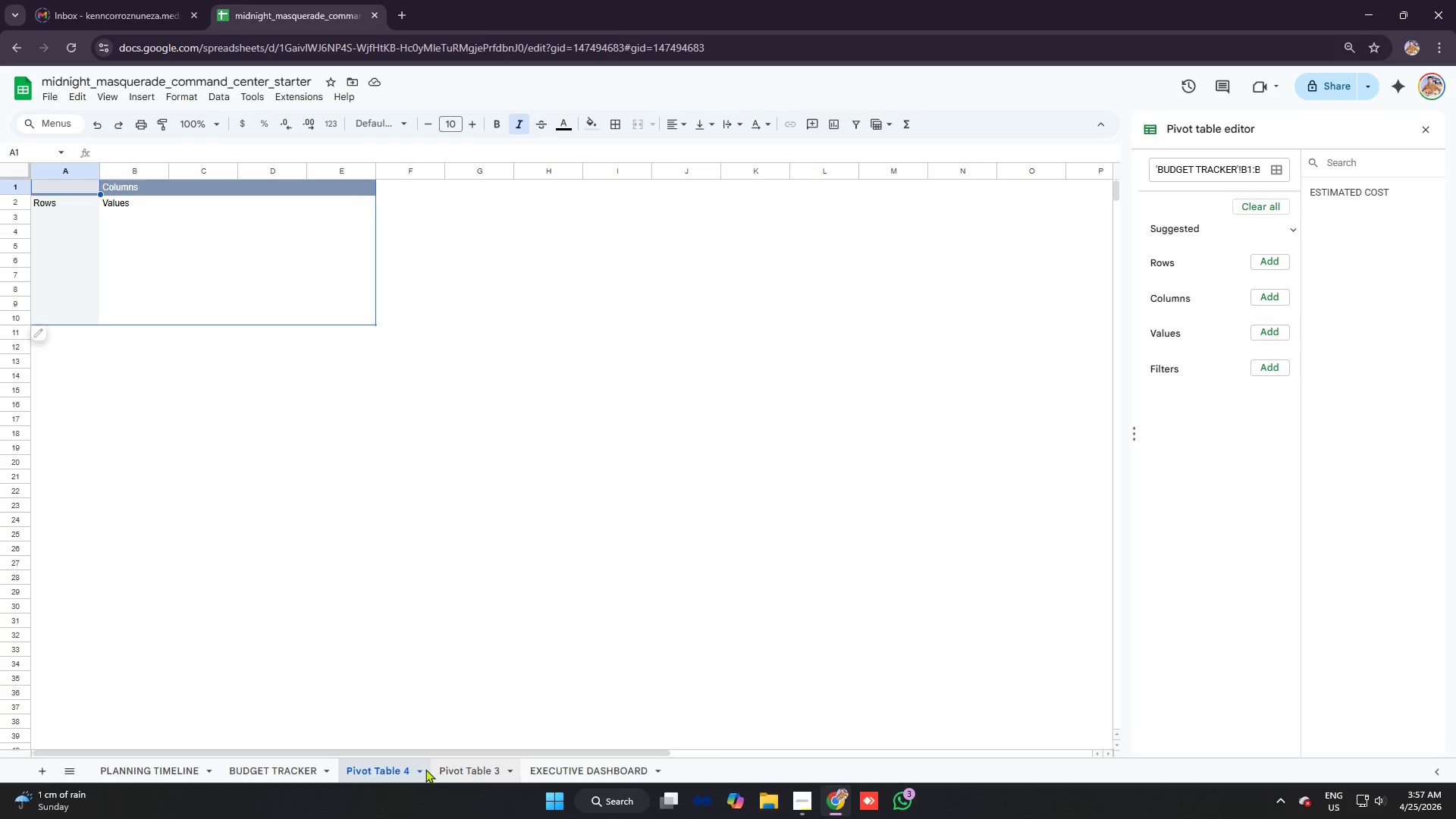 
left_click([291, 767])
 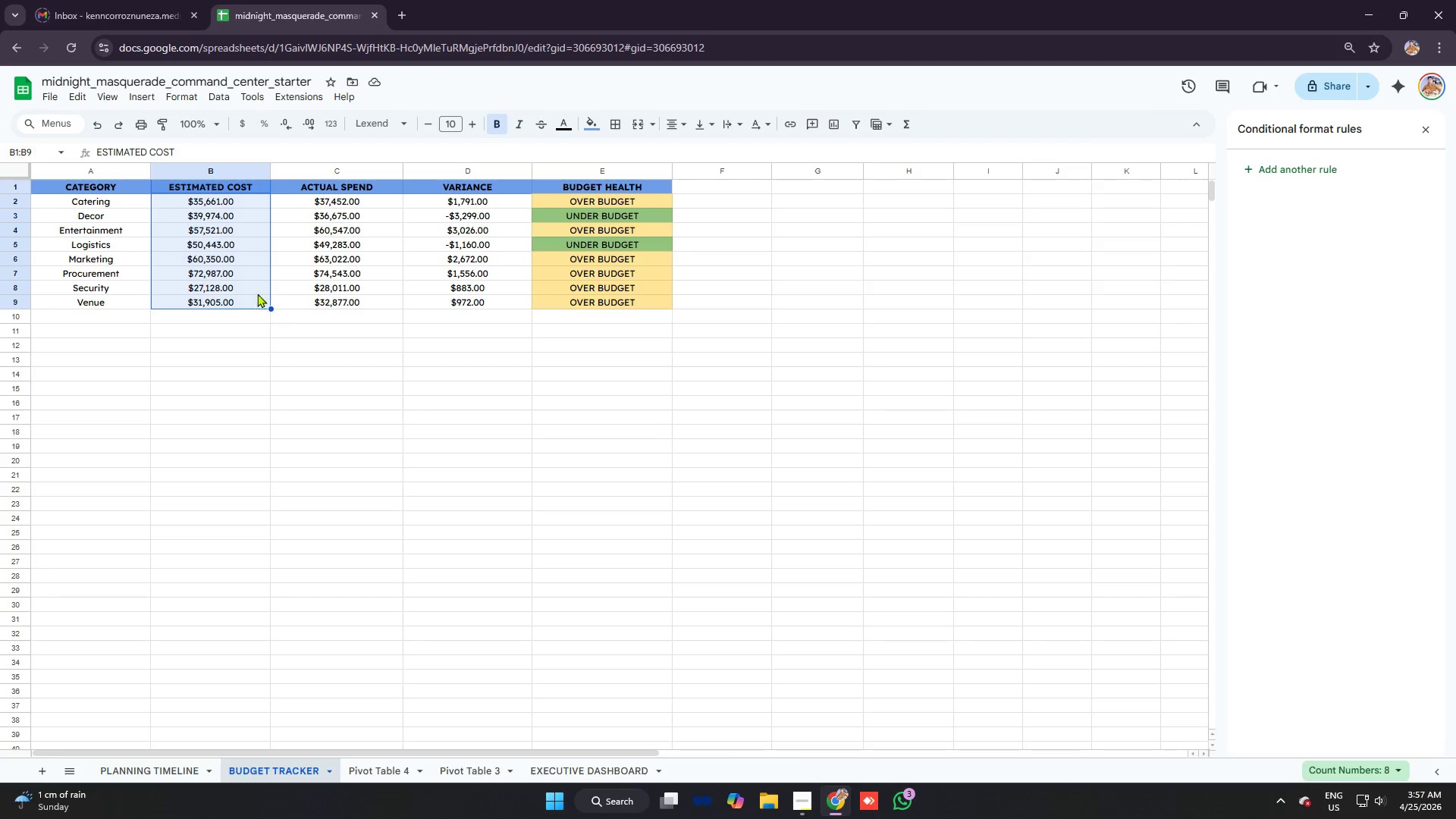 
left_click([238, 382])
 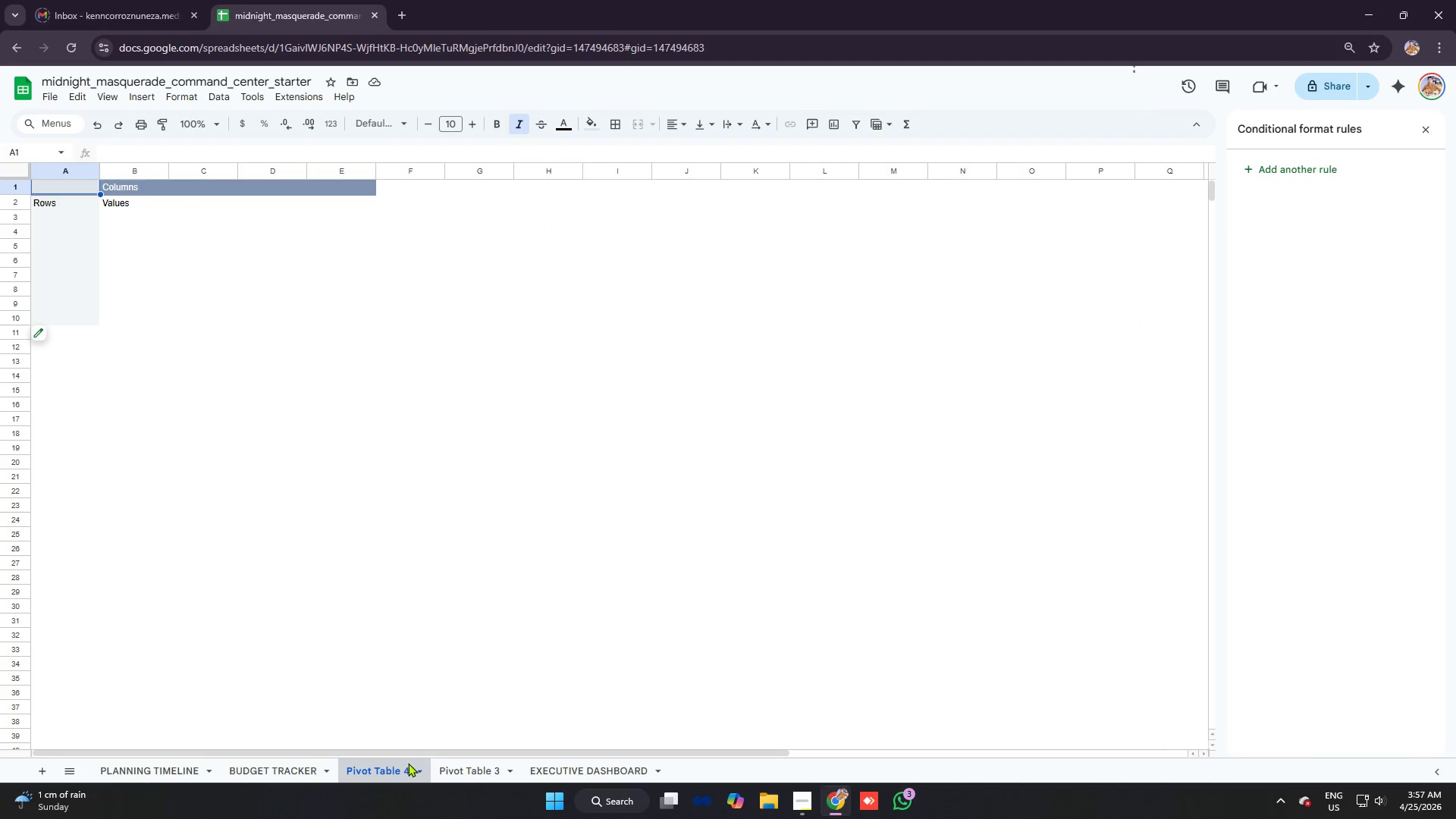 
left_click([419, 765])
 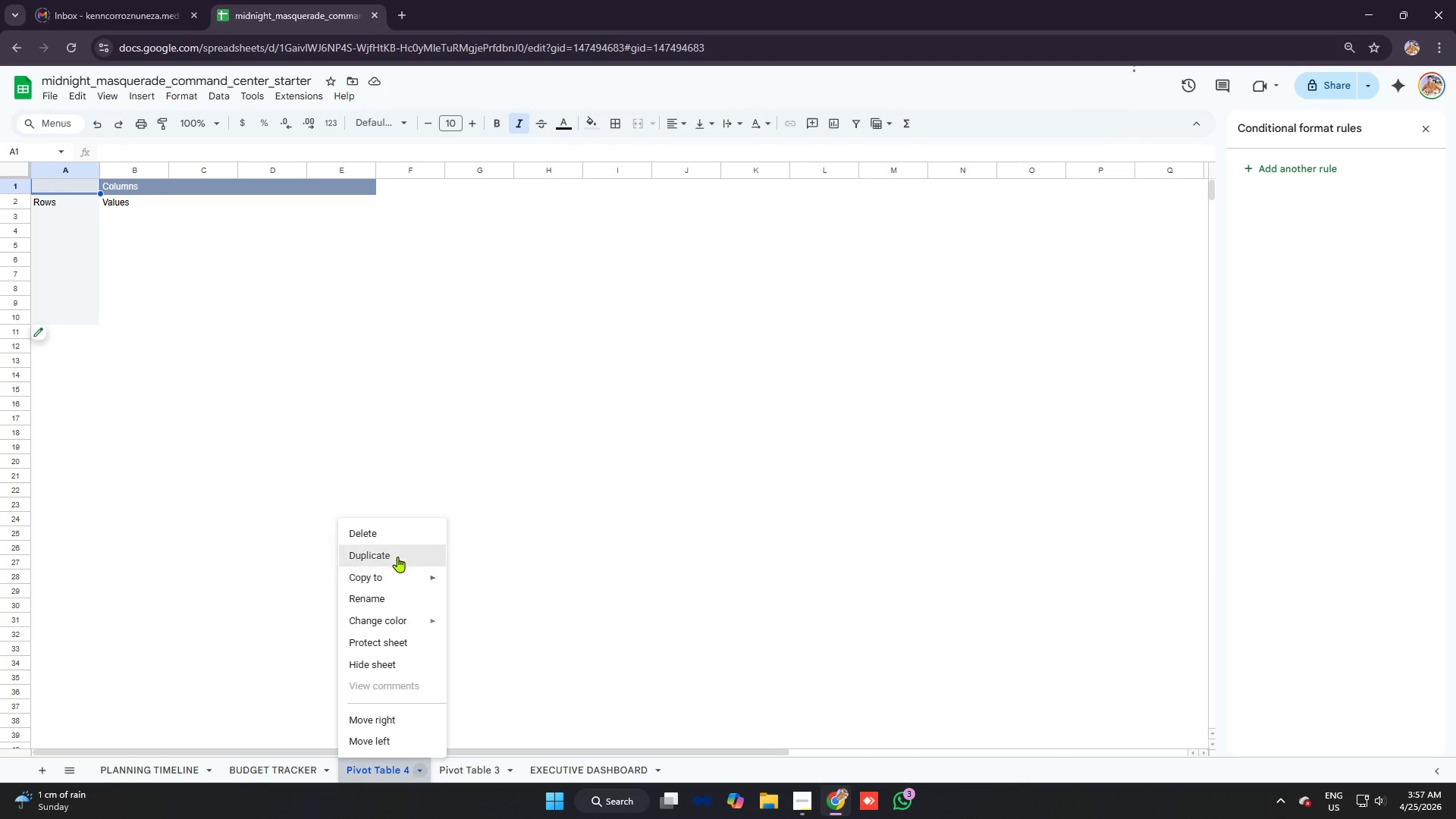 
left_click([396, 540])
 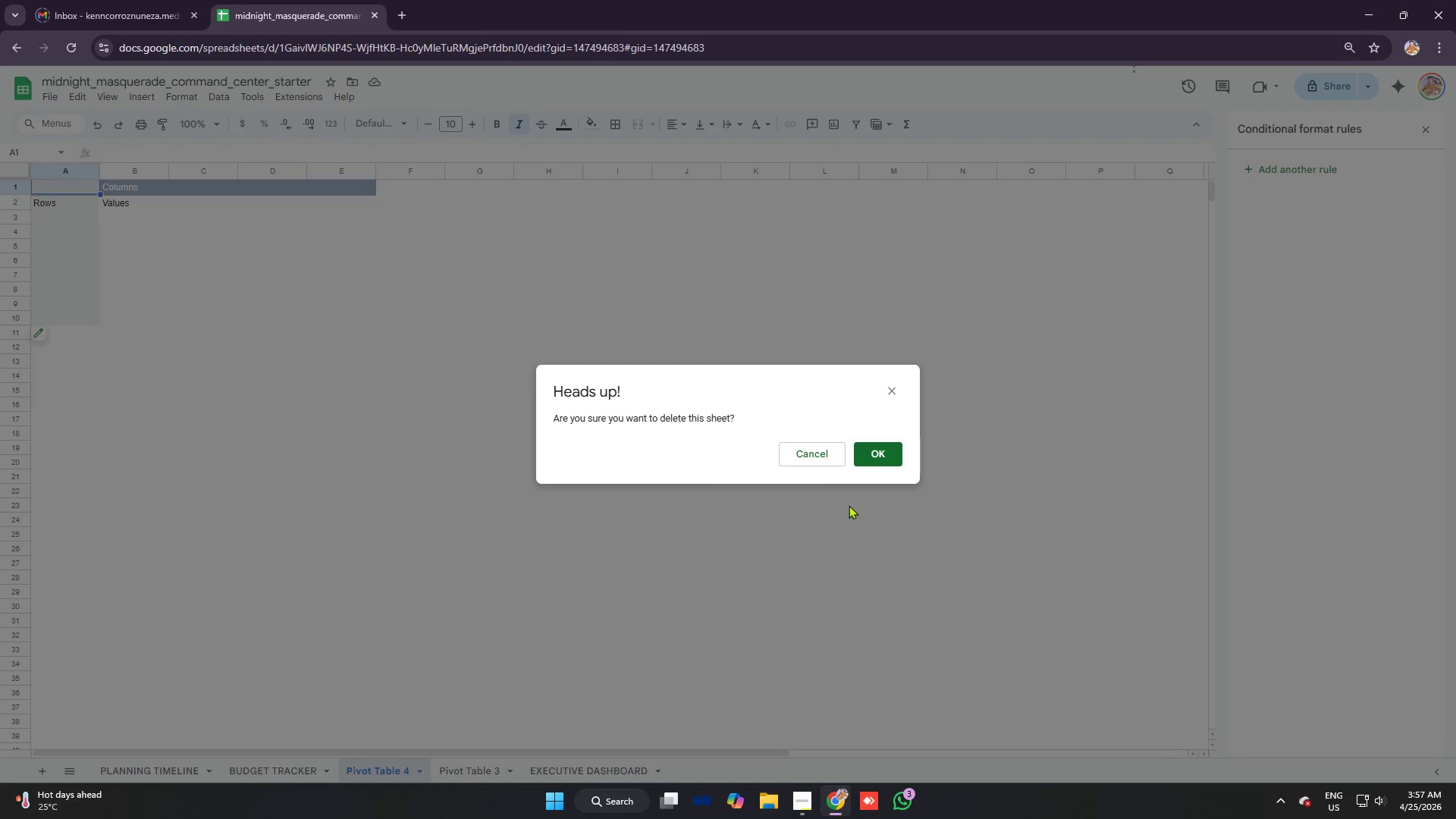 
left_click([888, 454])
 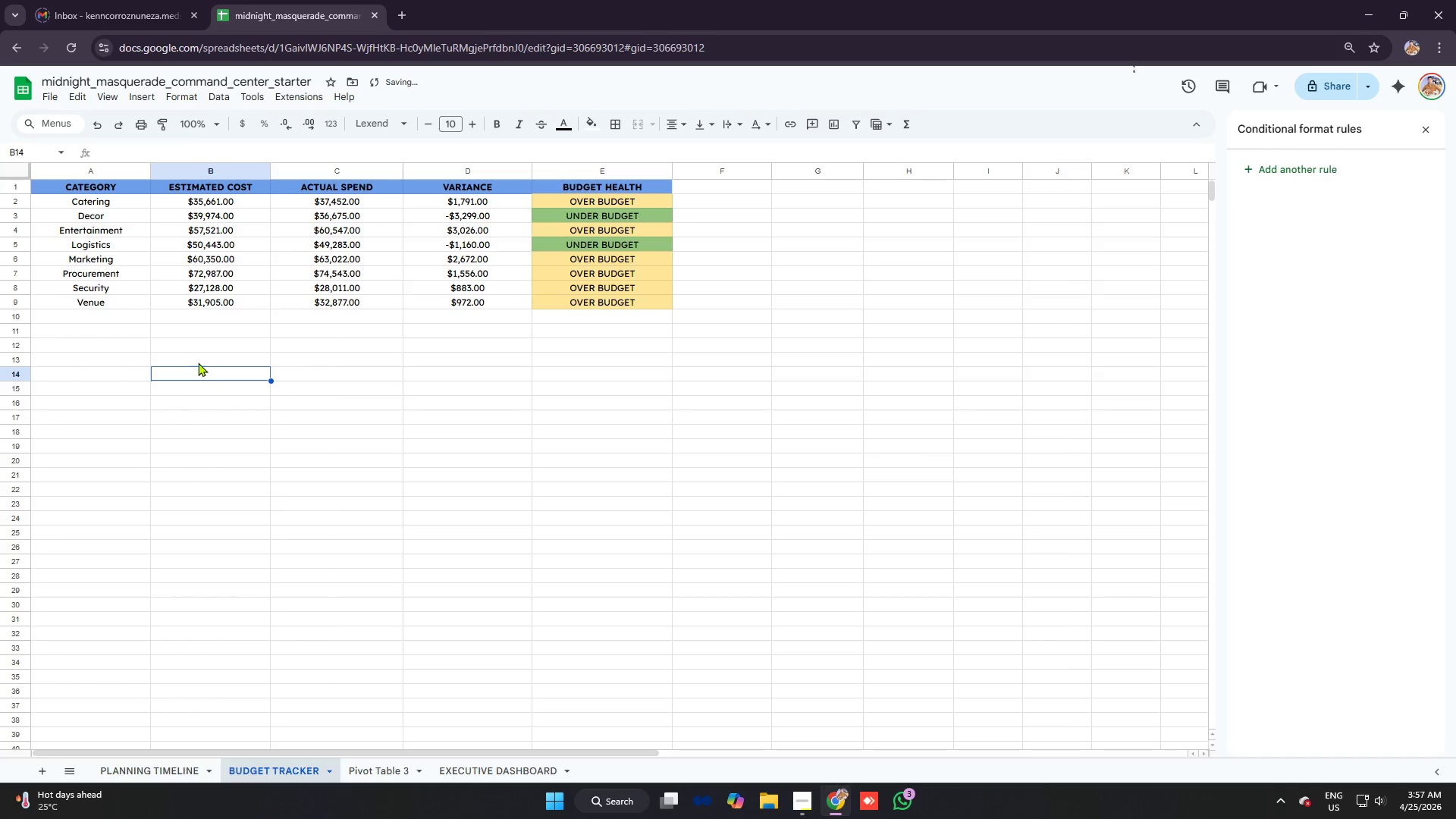 
key(Control+ControlLeft)
 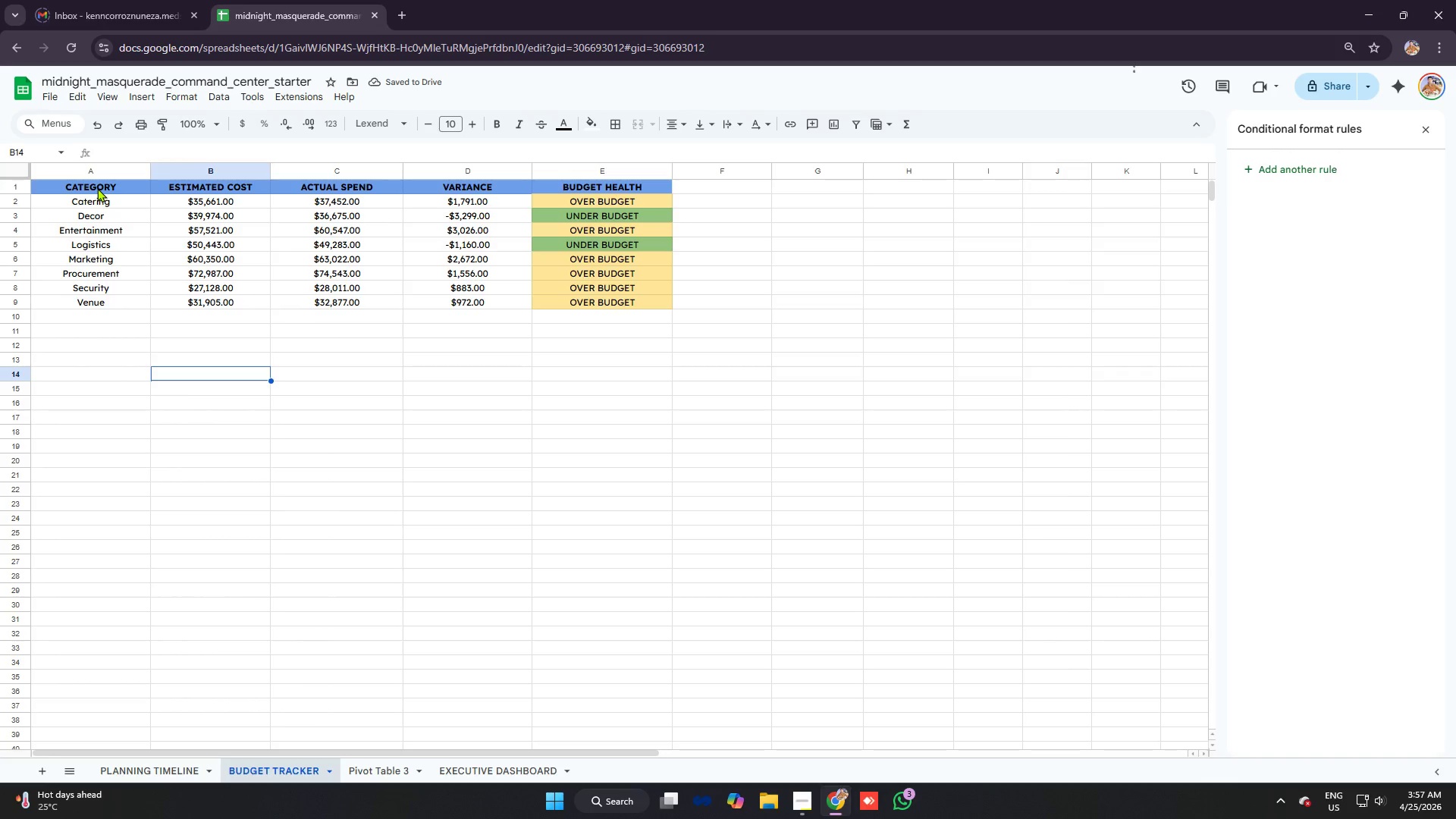 
left_click_drag(start_coordinate=[97, 188], to_coordinate=[107, 301])
 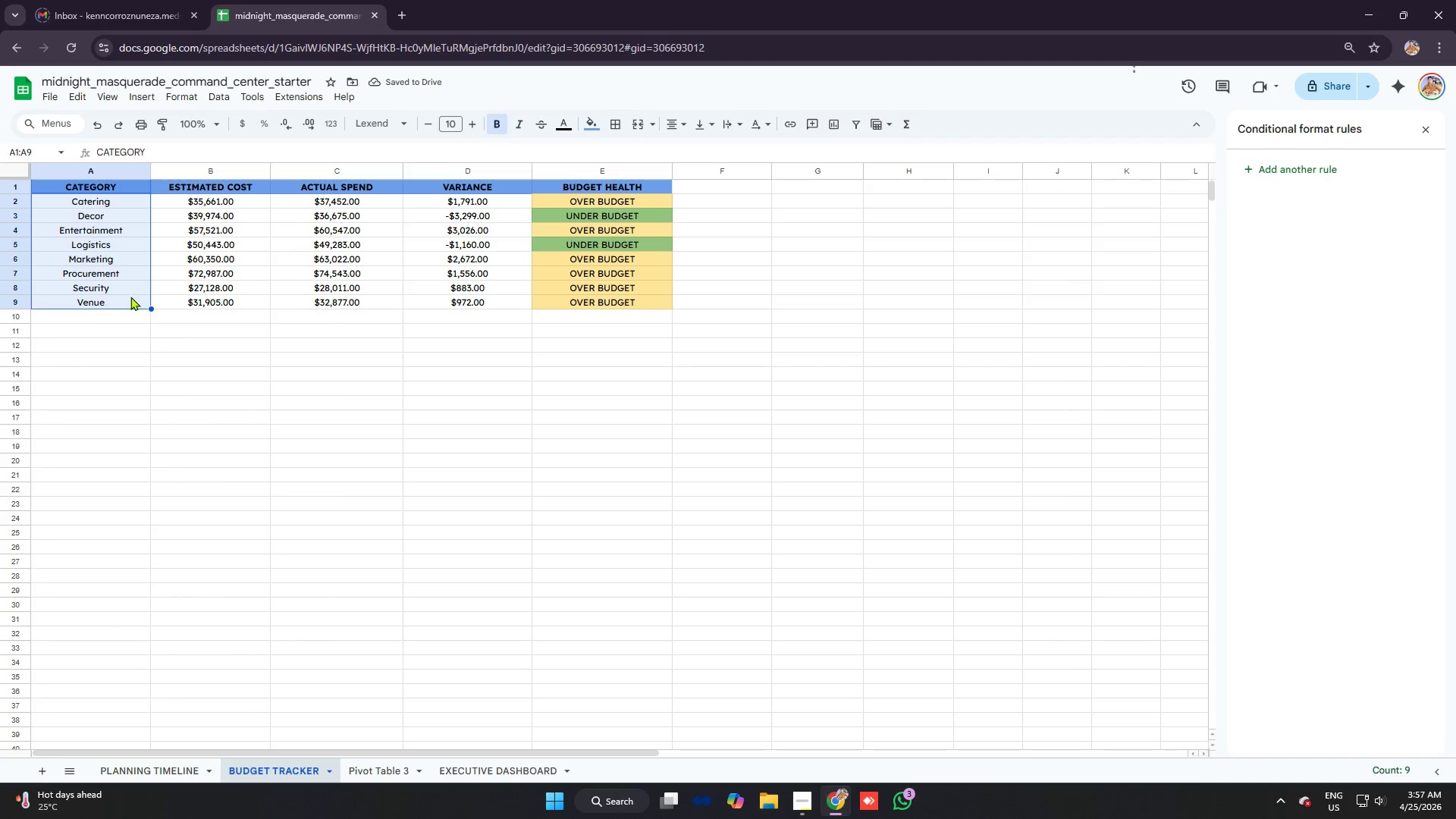 
hold_key(key=ControlLeft, duration=3.58)
left_click_drag(start_coordinate=[225, 186], to_coordinate=[234, 305])
 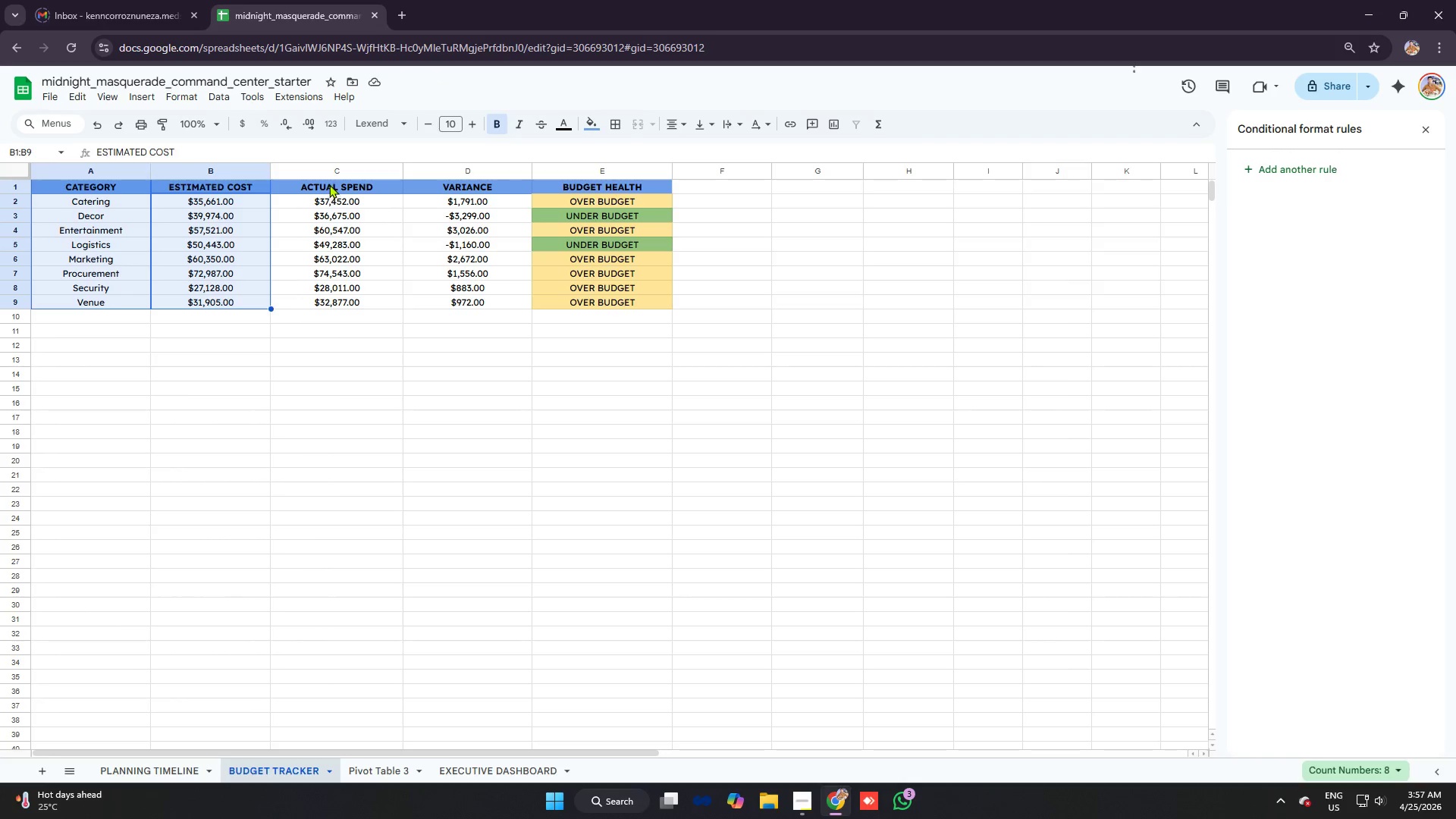 
left_click_drag(start_coordinate=[329, 184], to_coordinate=[341, 299])
 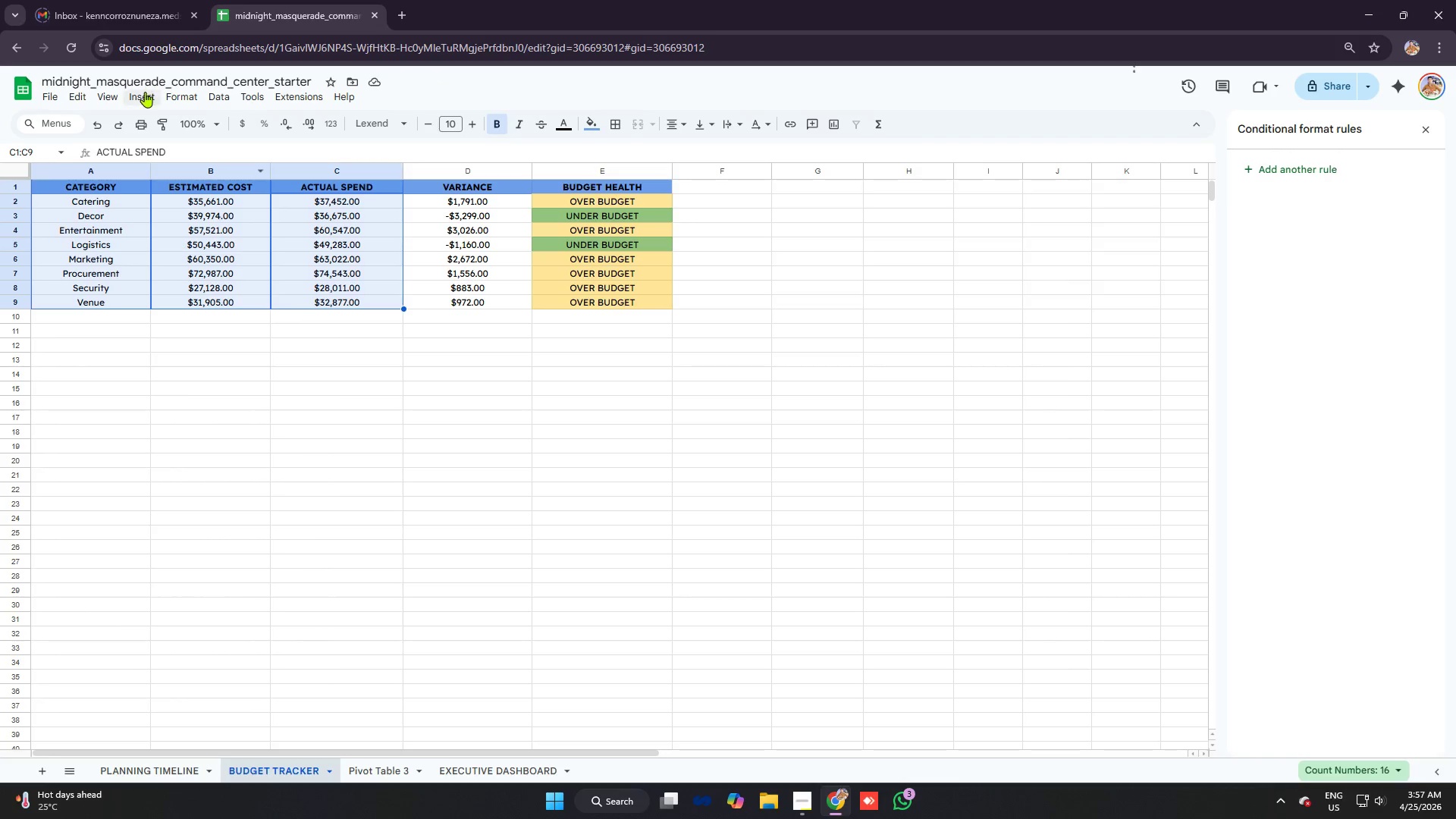 
left_click([145, 92])
 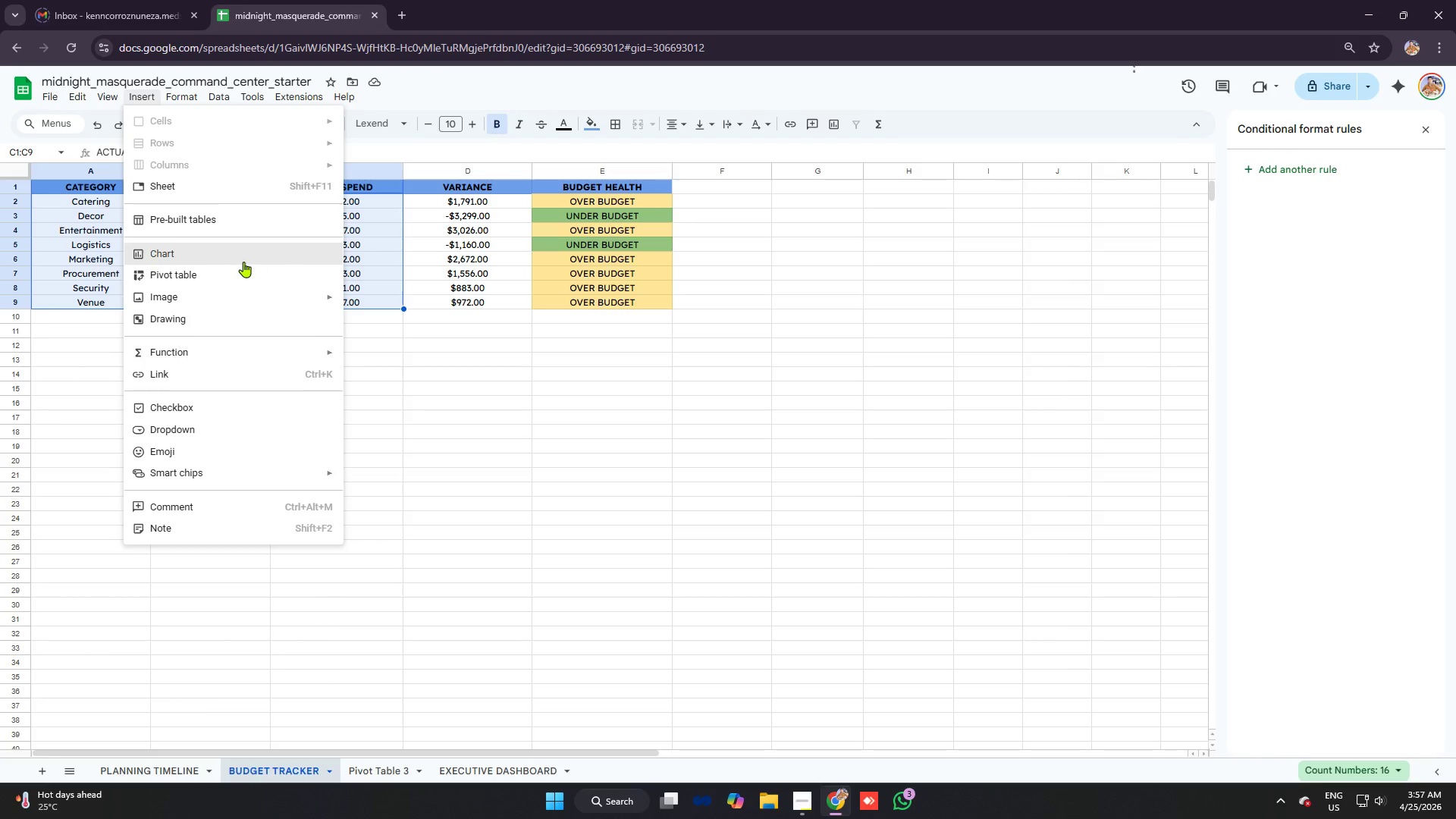 
left_click([241, 264])
 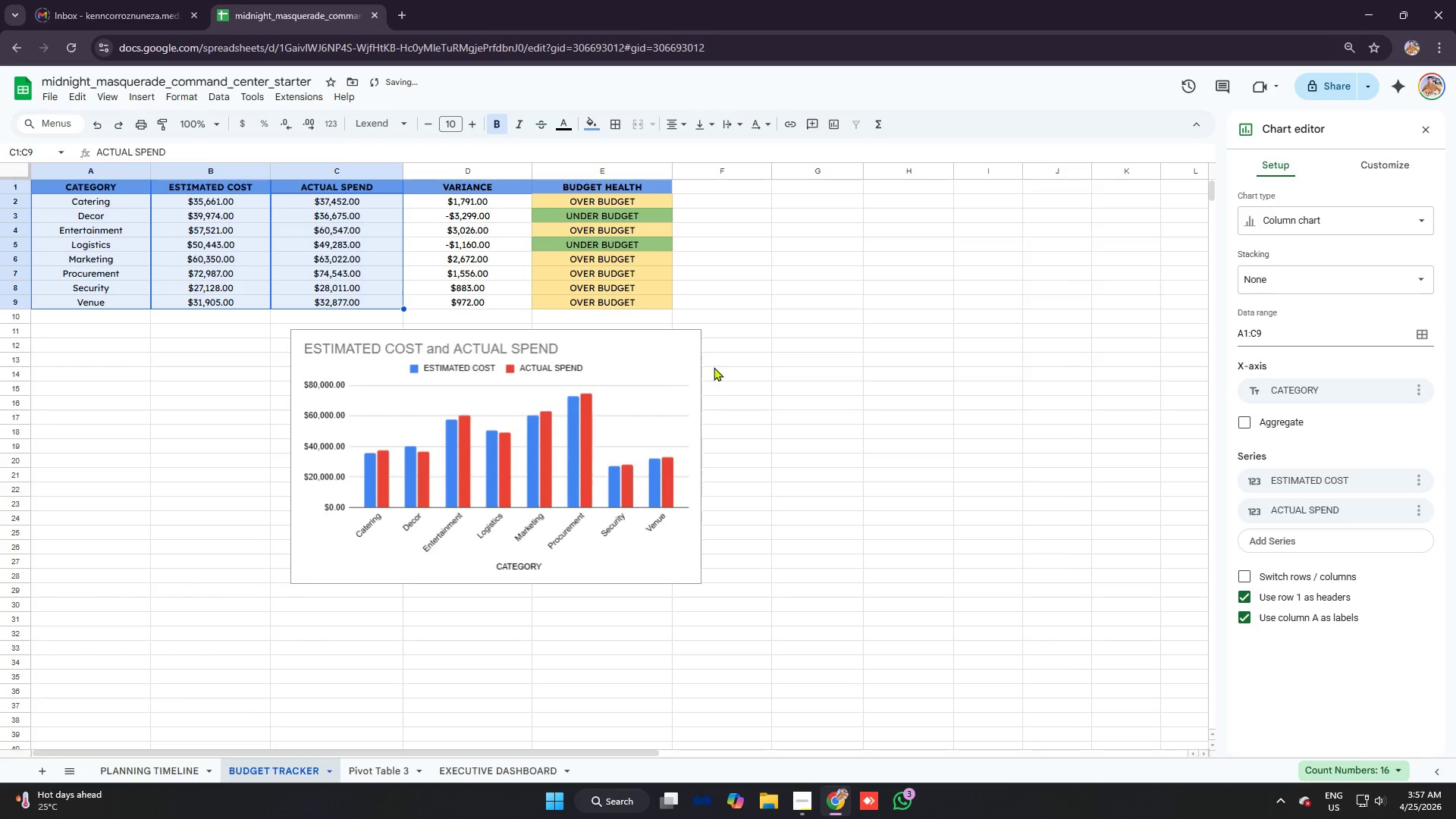 
left_click([697, 353])
 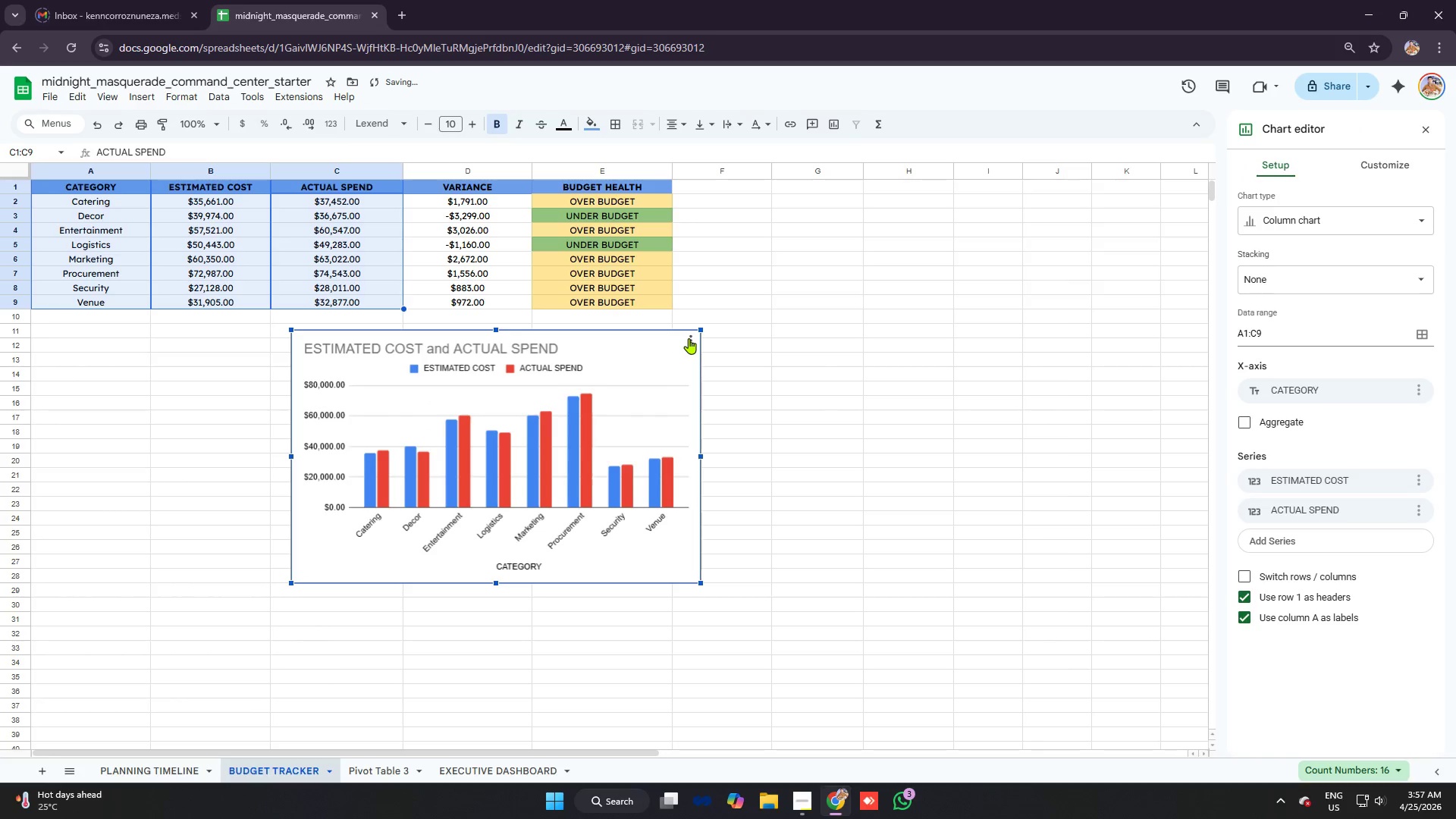 
left_click([689, 338])
 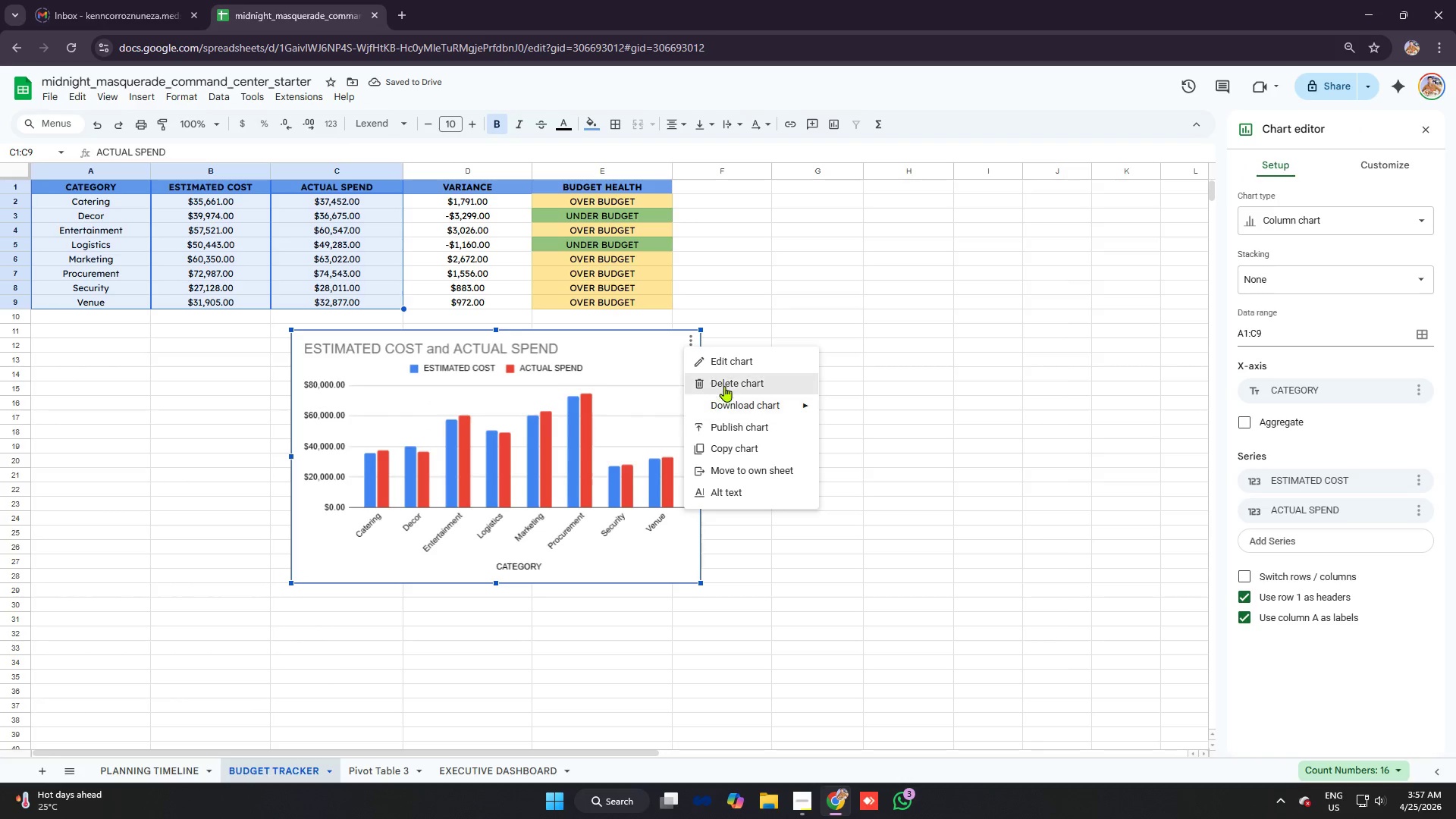 
left_click([724, 386])
 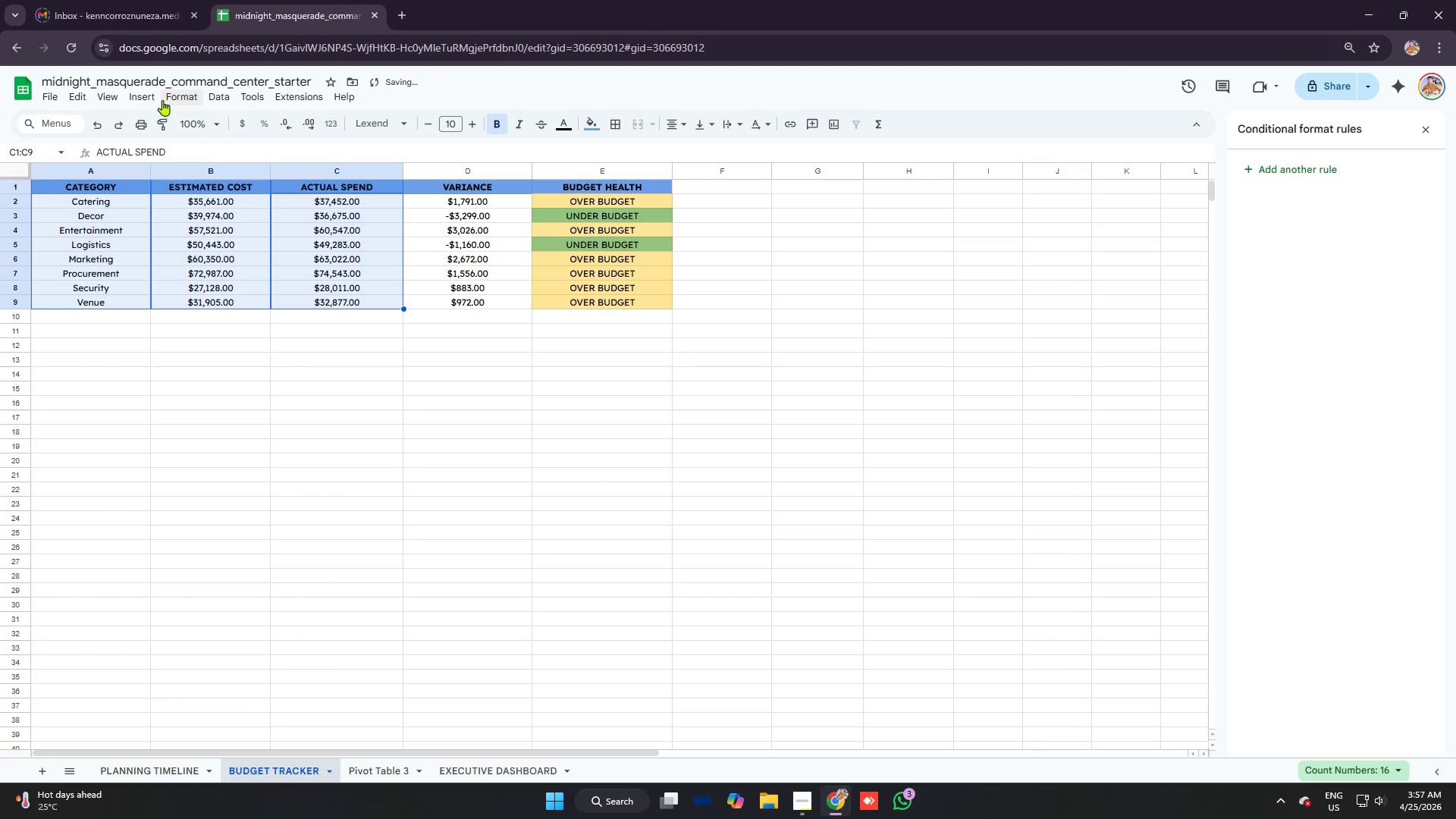 
left_click([152, 97])
 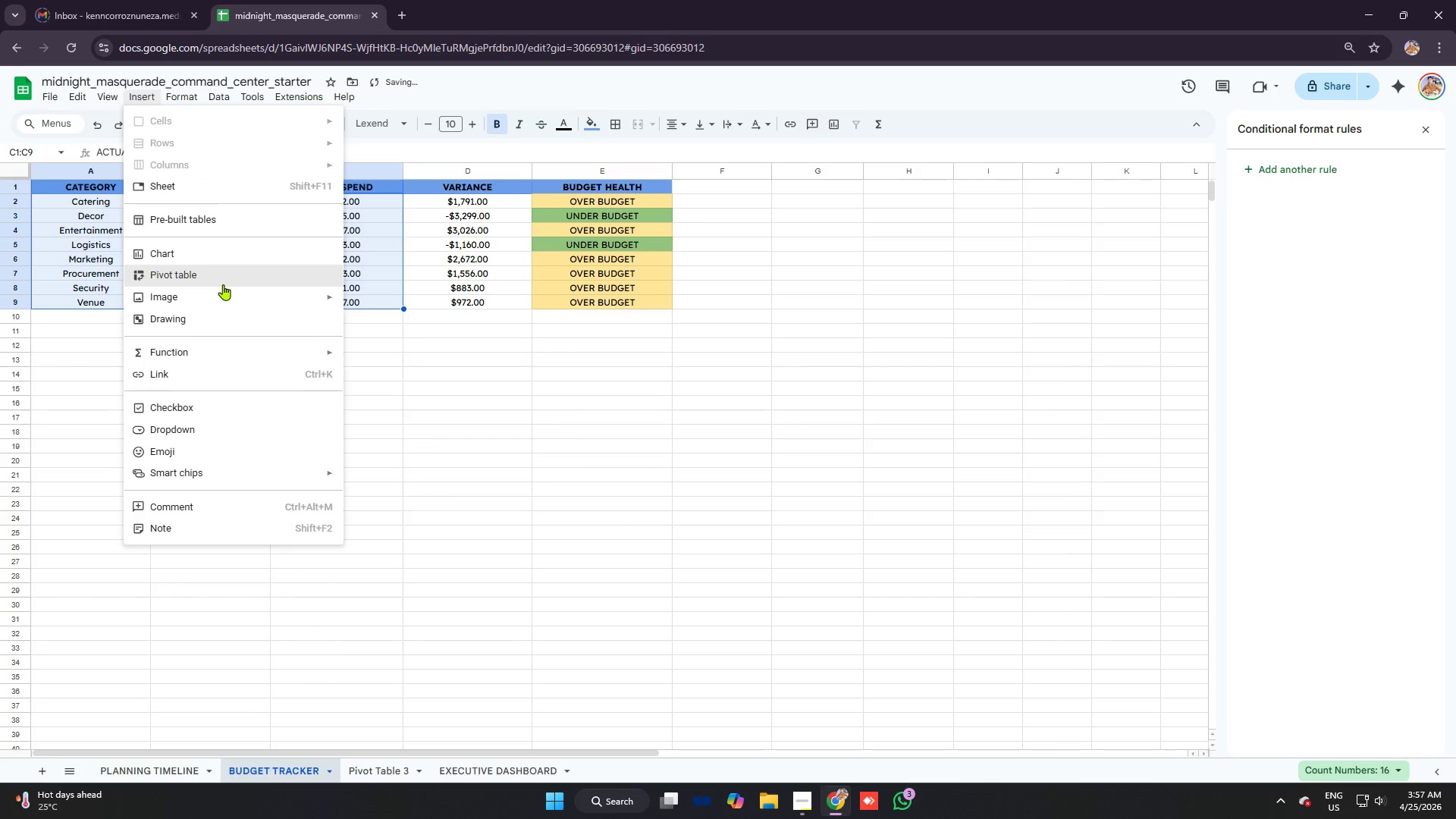 
left_click([222, 284])
 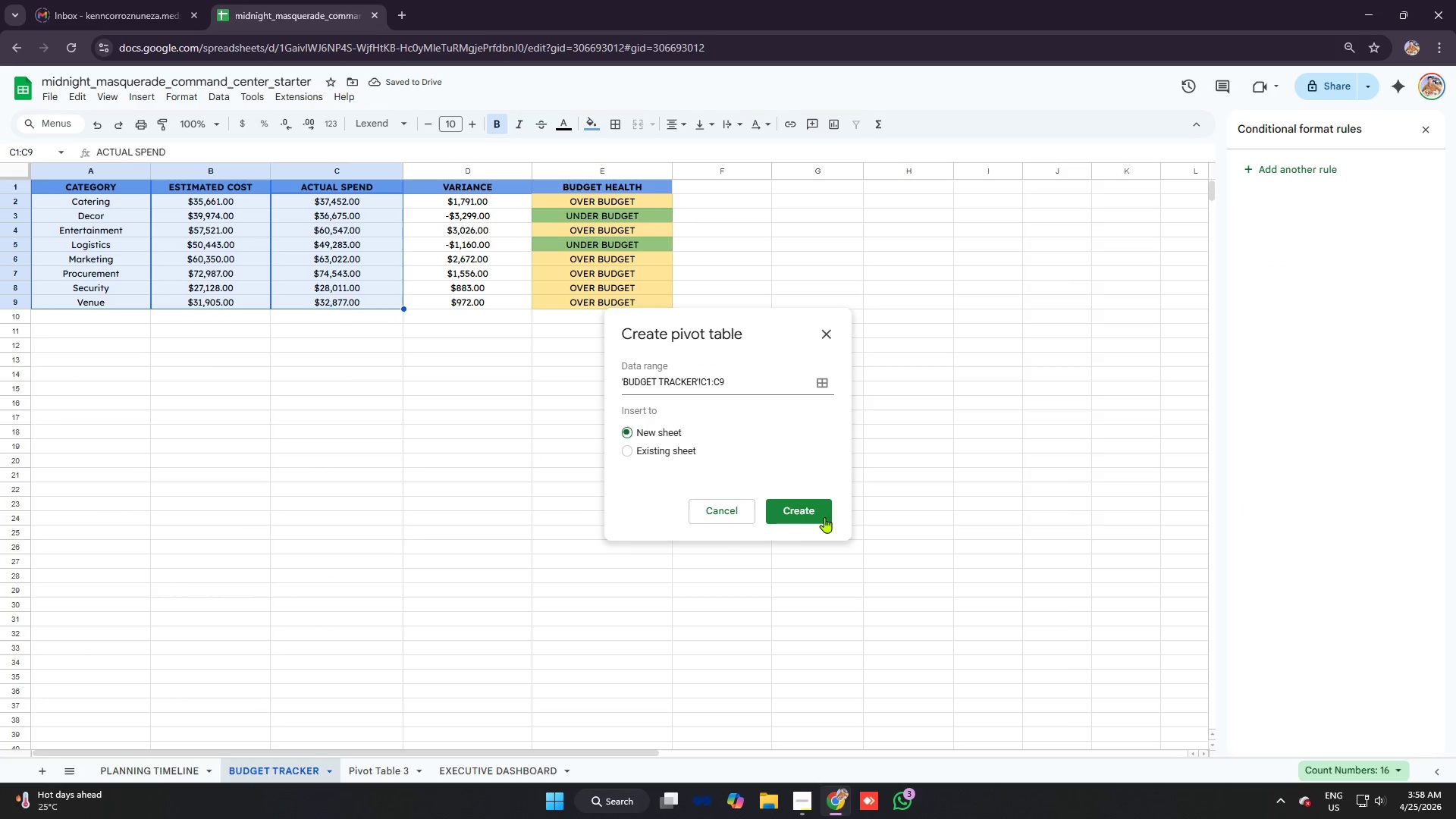 
left_click([808, 518])
 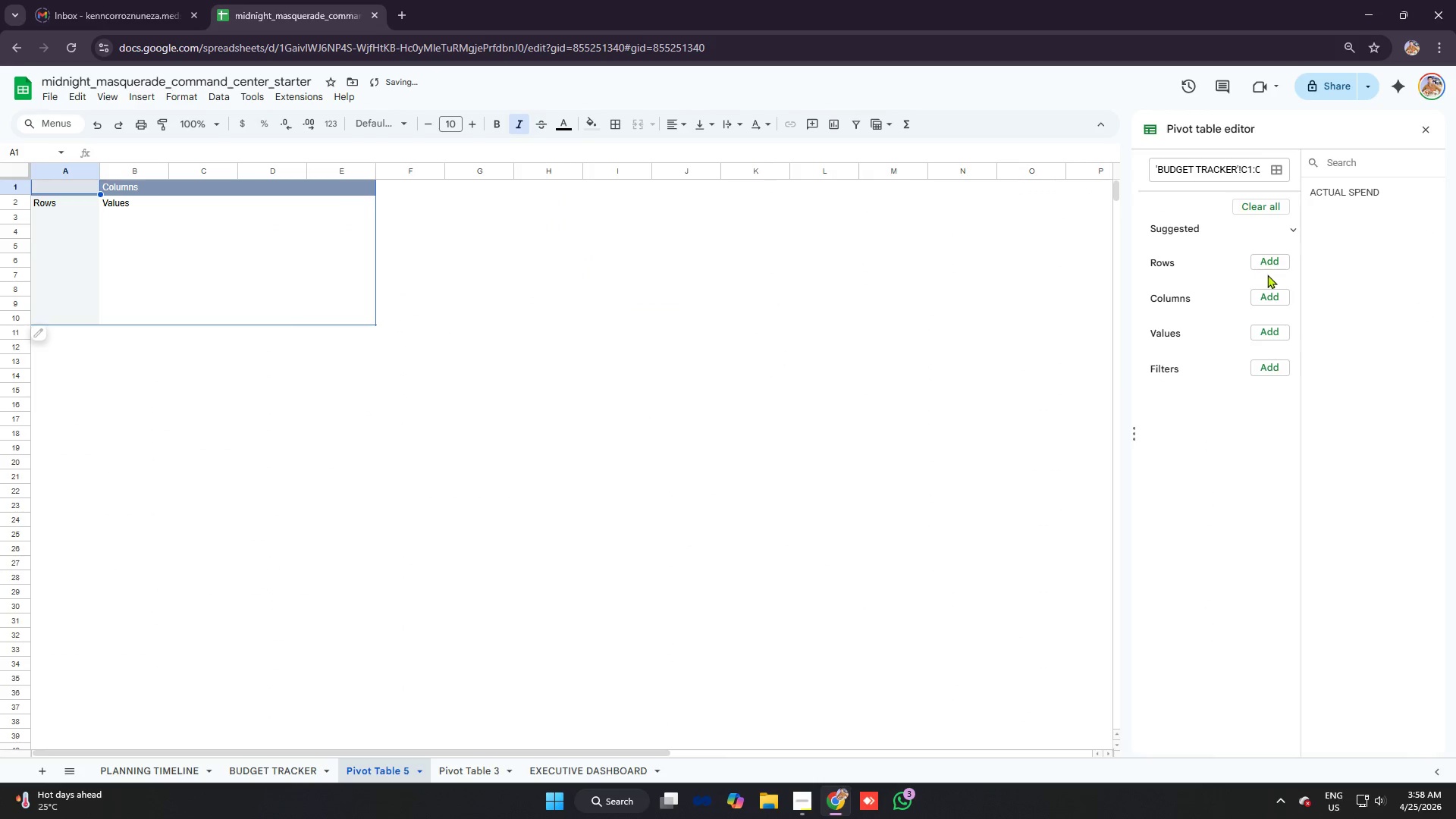 
left_click([1275, 265])
 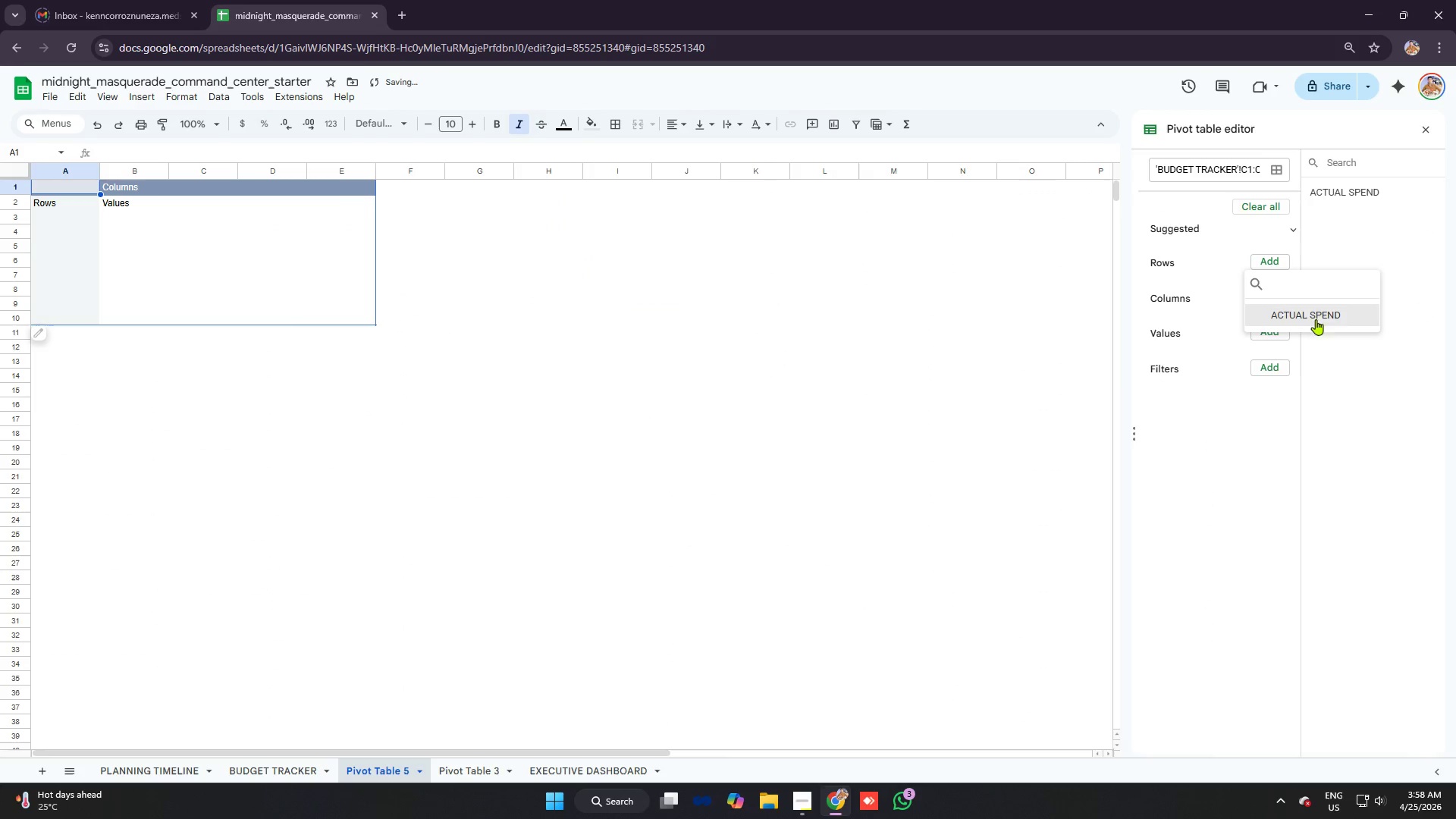 
left_click([1320, 312])
 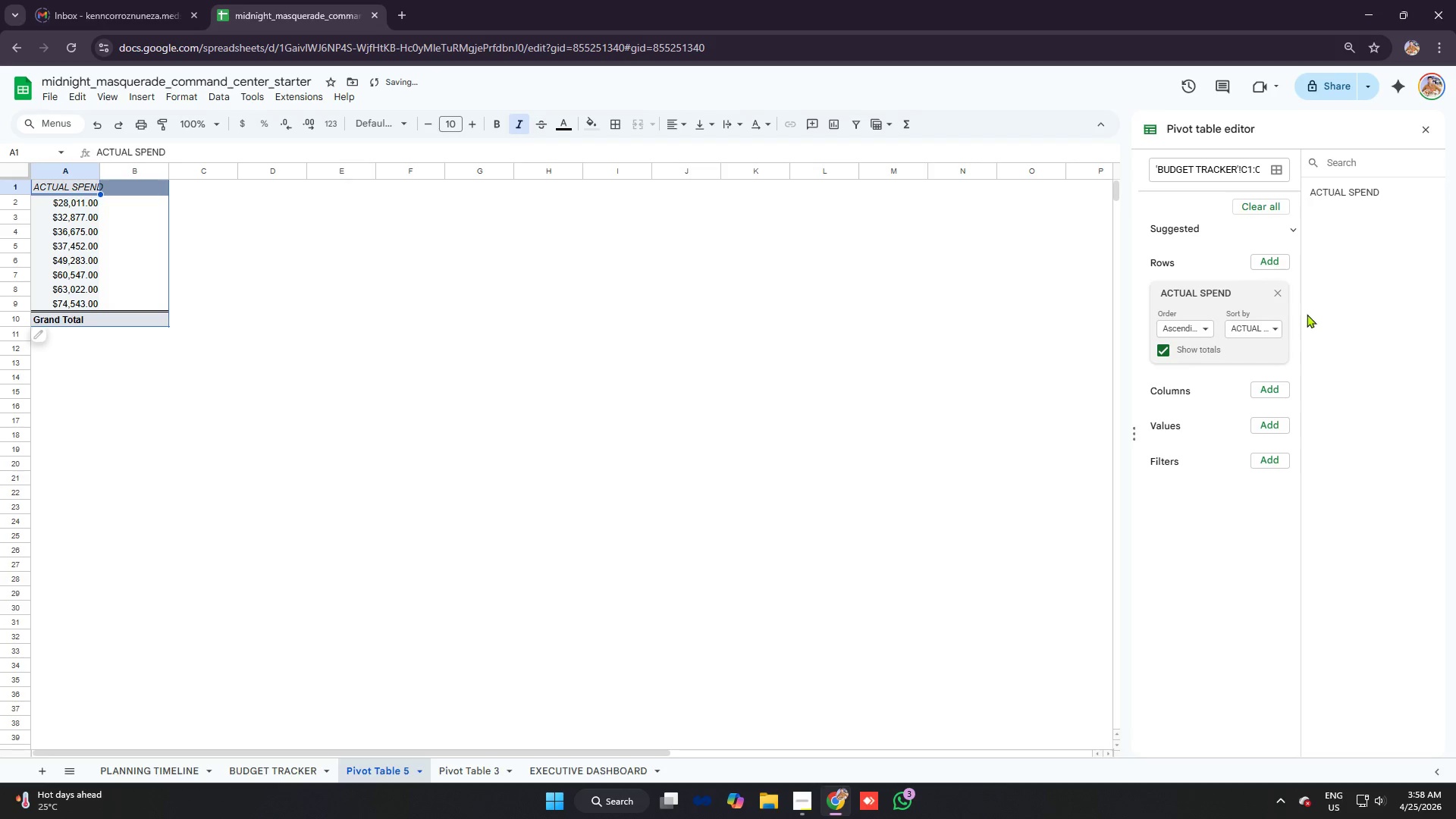 
left_click([1262, 258])
 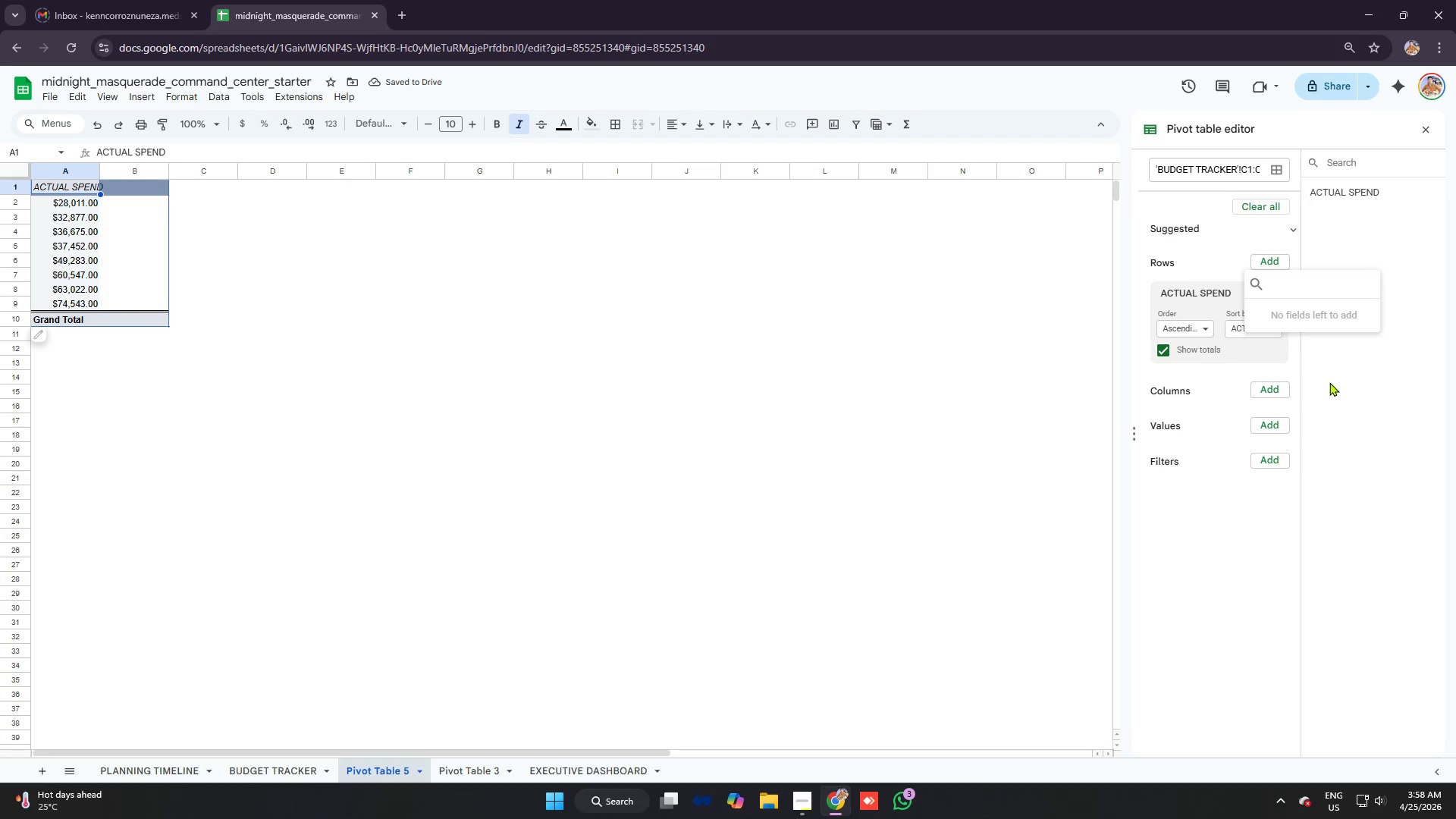 
left_click([1331, 383])
 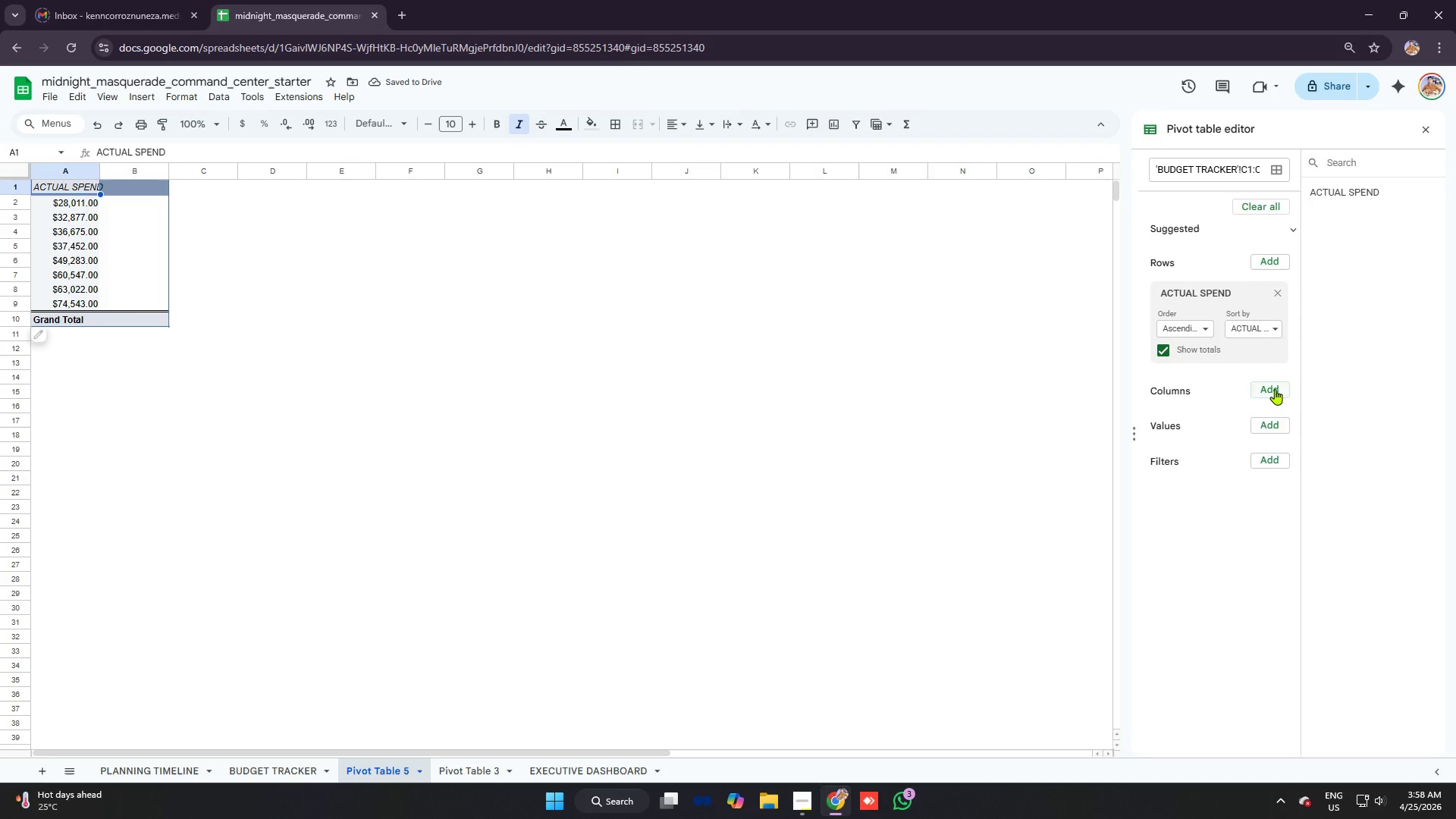 
left_click([1274, 389])
 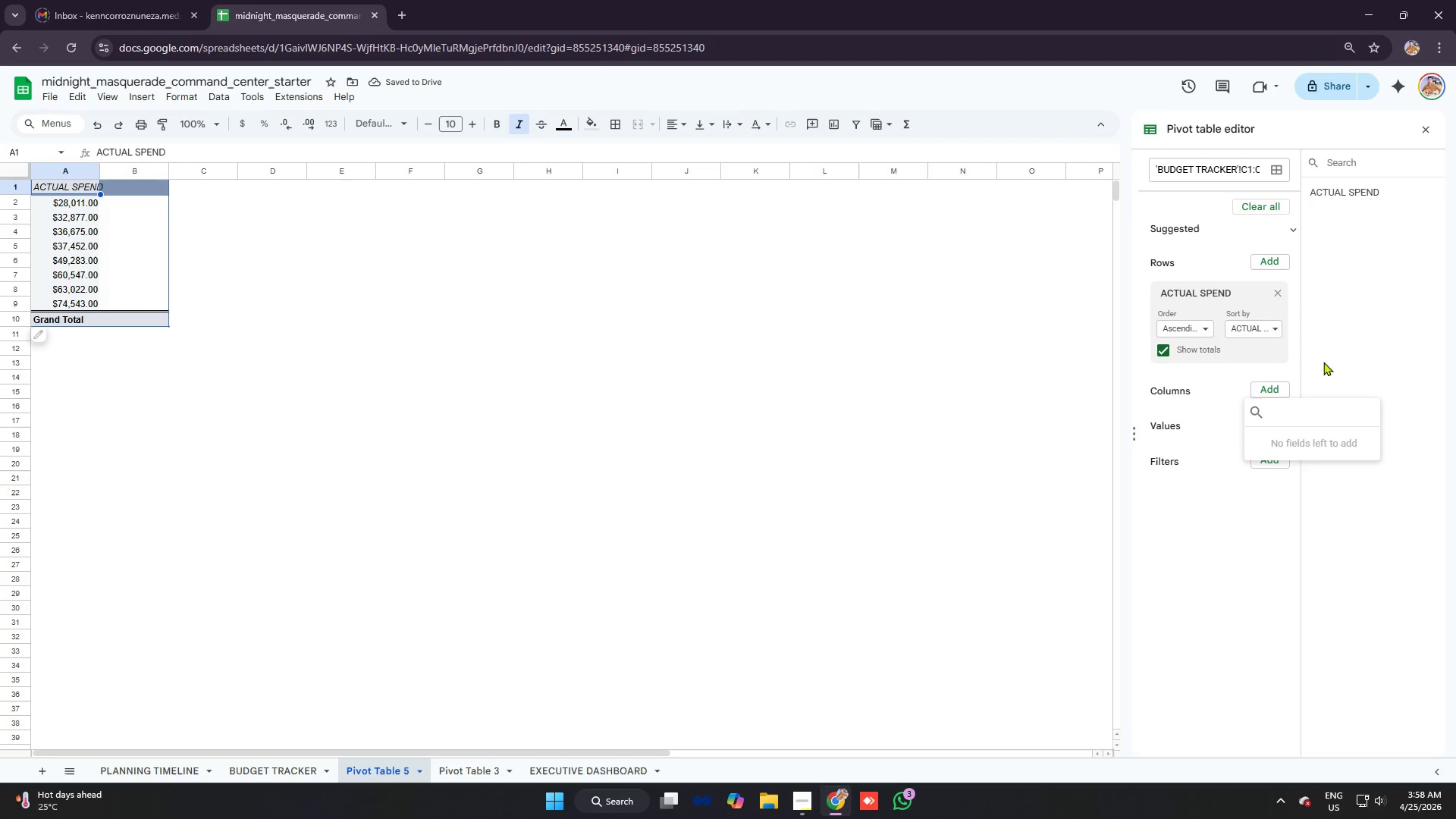 
left_click([1344, 317])
 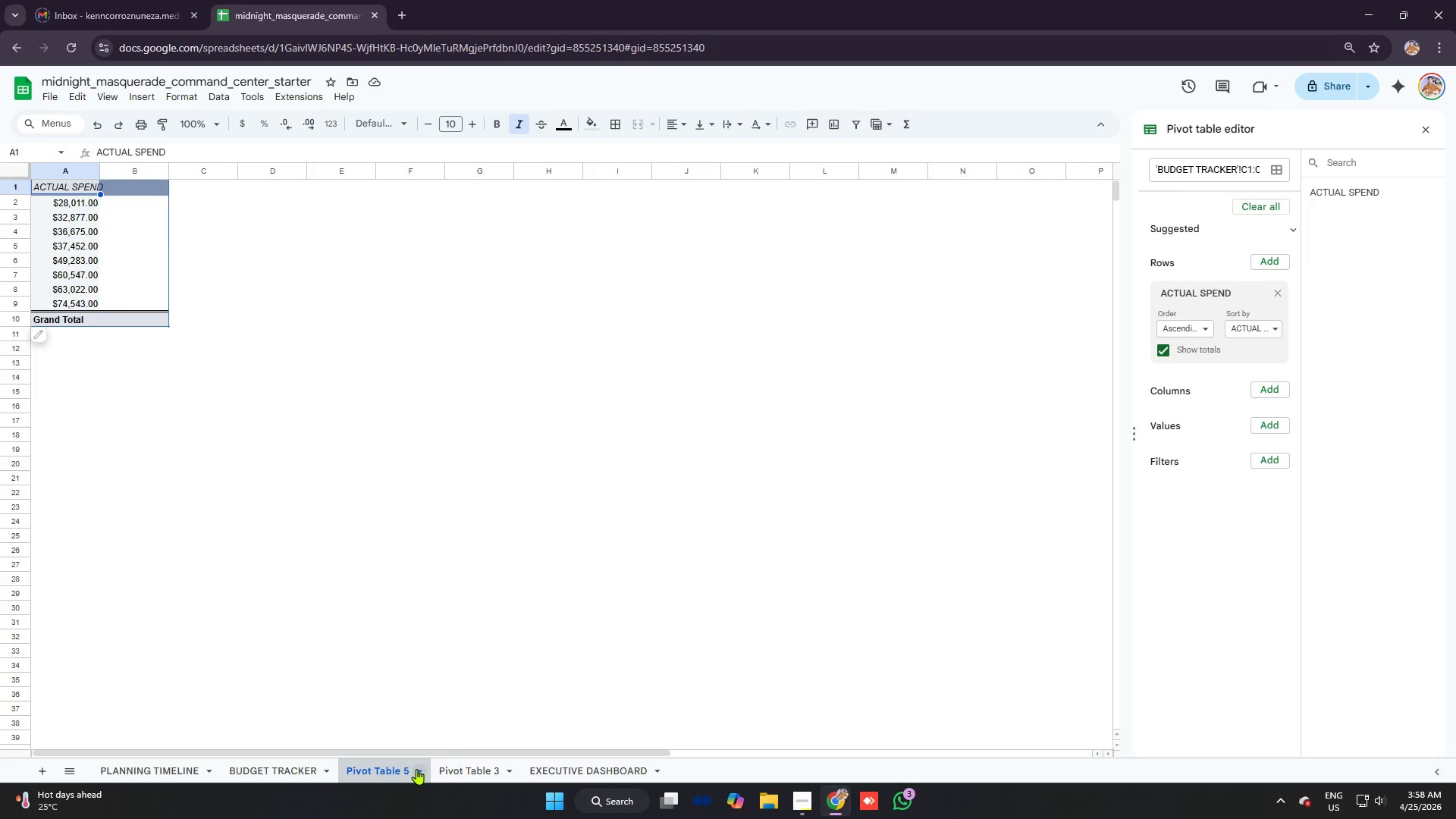 
left_click([389, 531])
 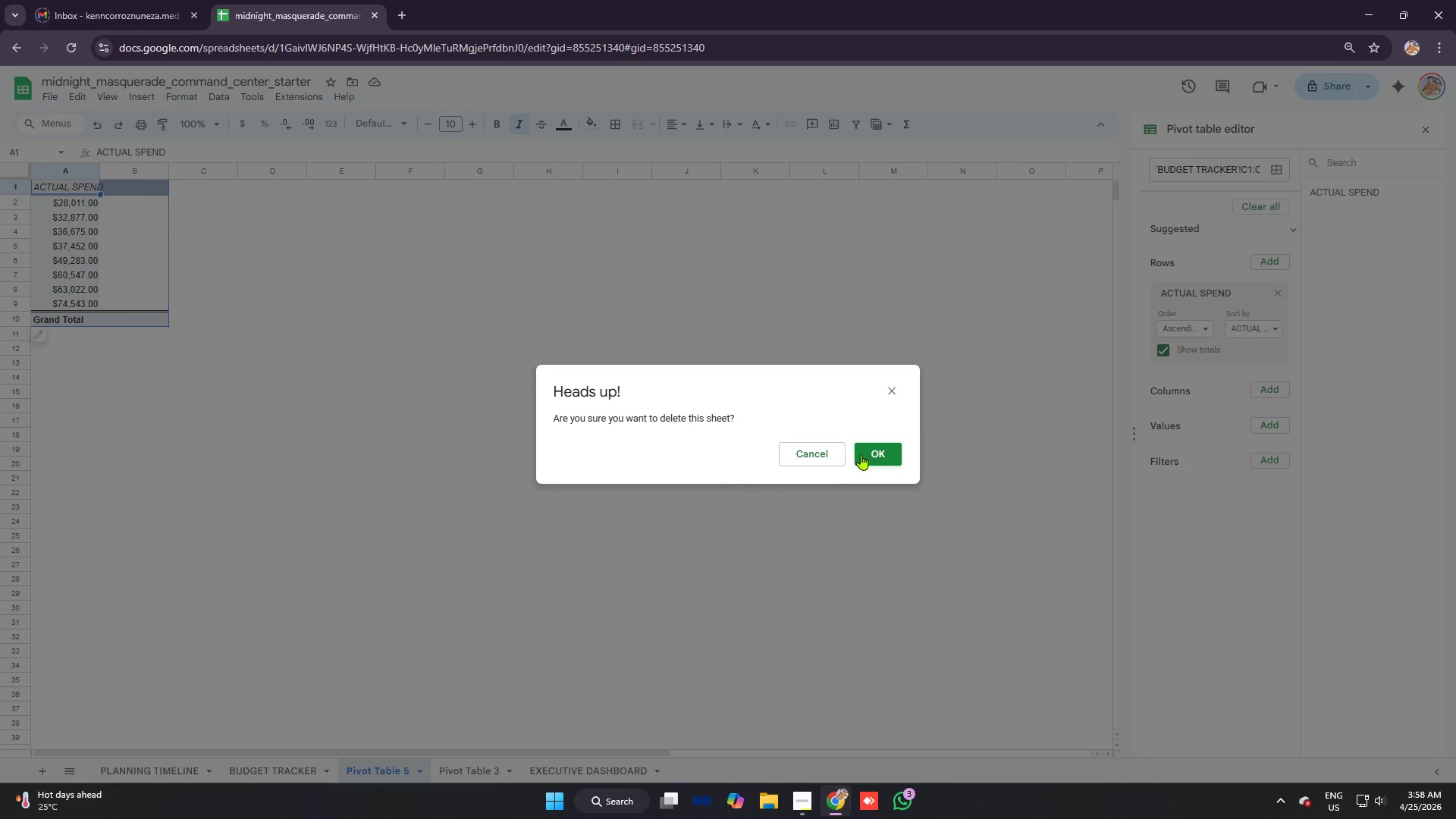 
left_click([871, 453])
 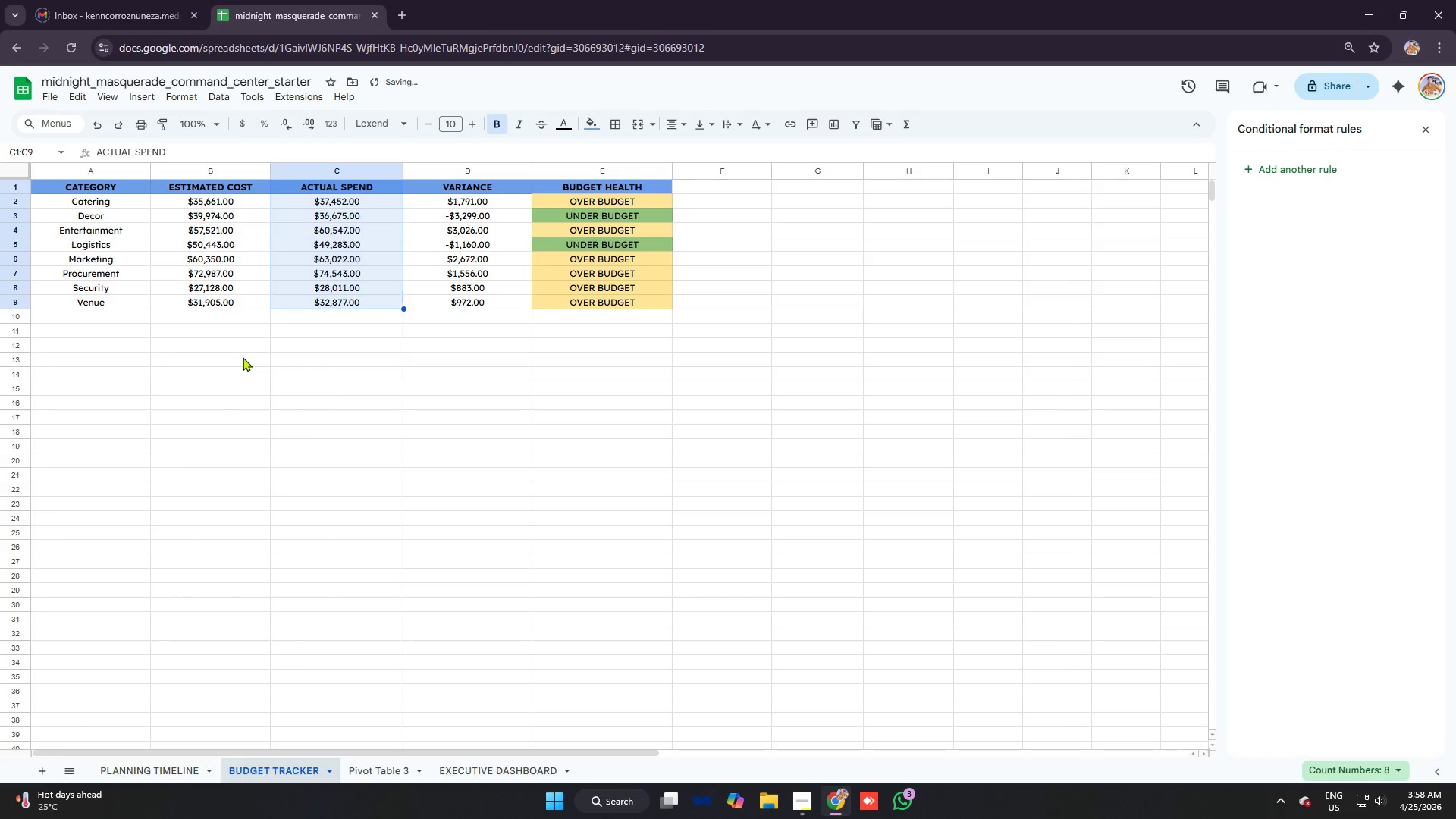 
left_click_drag(start_coordinate=[293, 457], to_coordinate=[286, 444])
 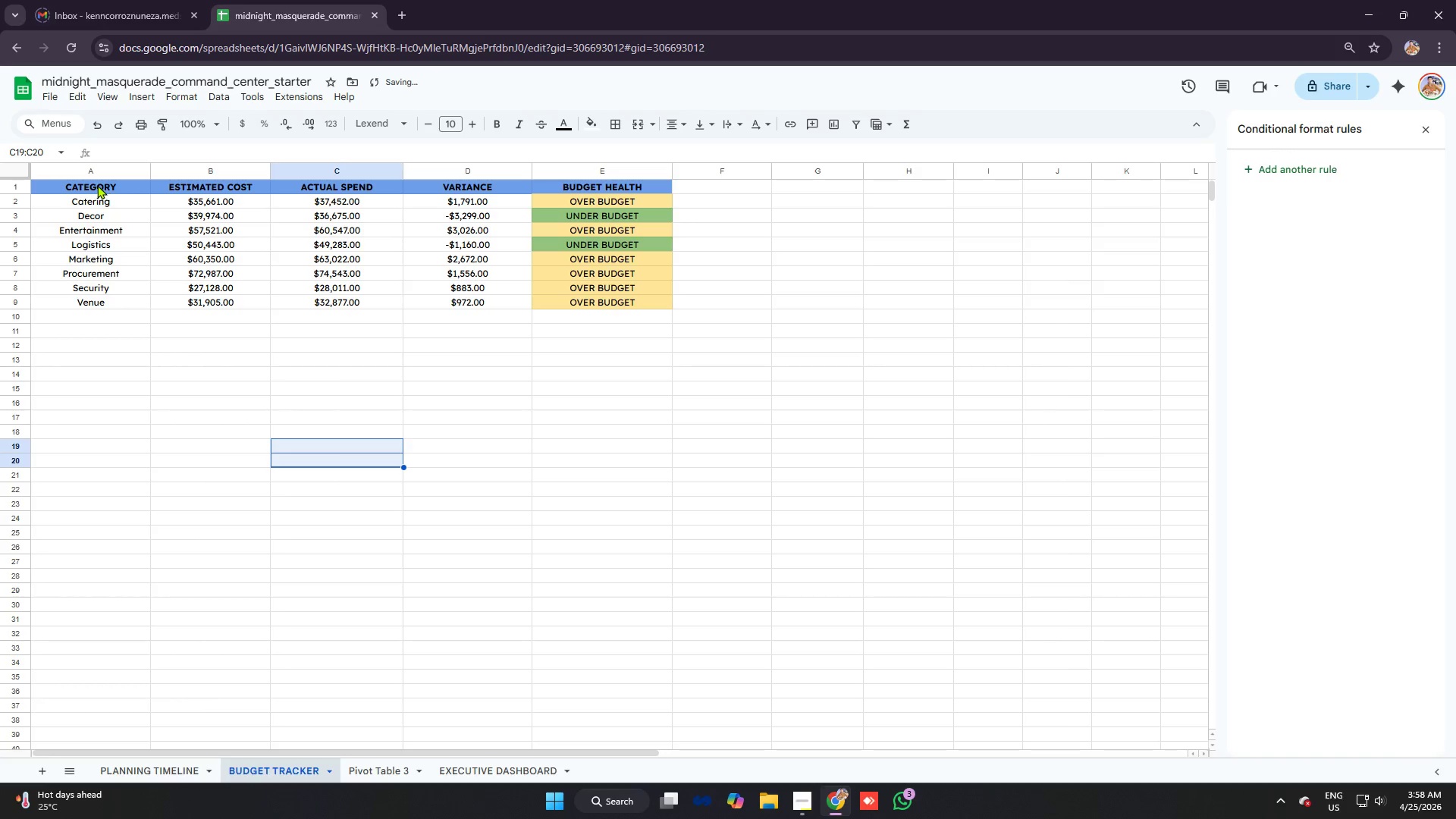 
left_click_drag(start_coordinate=[96, 185], to_coordinate=[439, 308])
 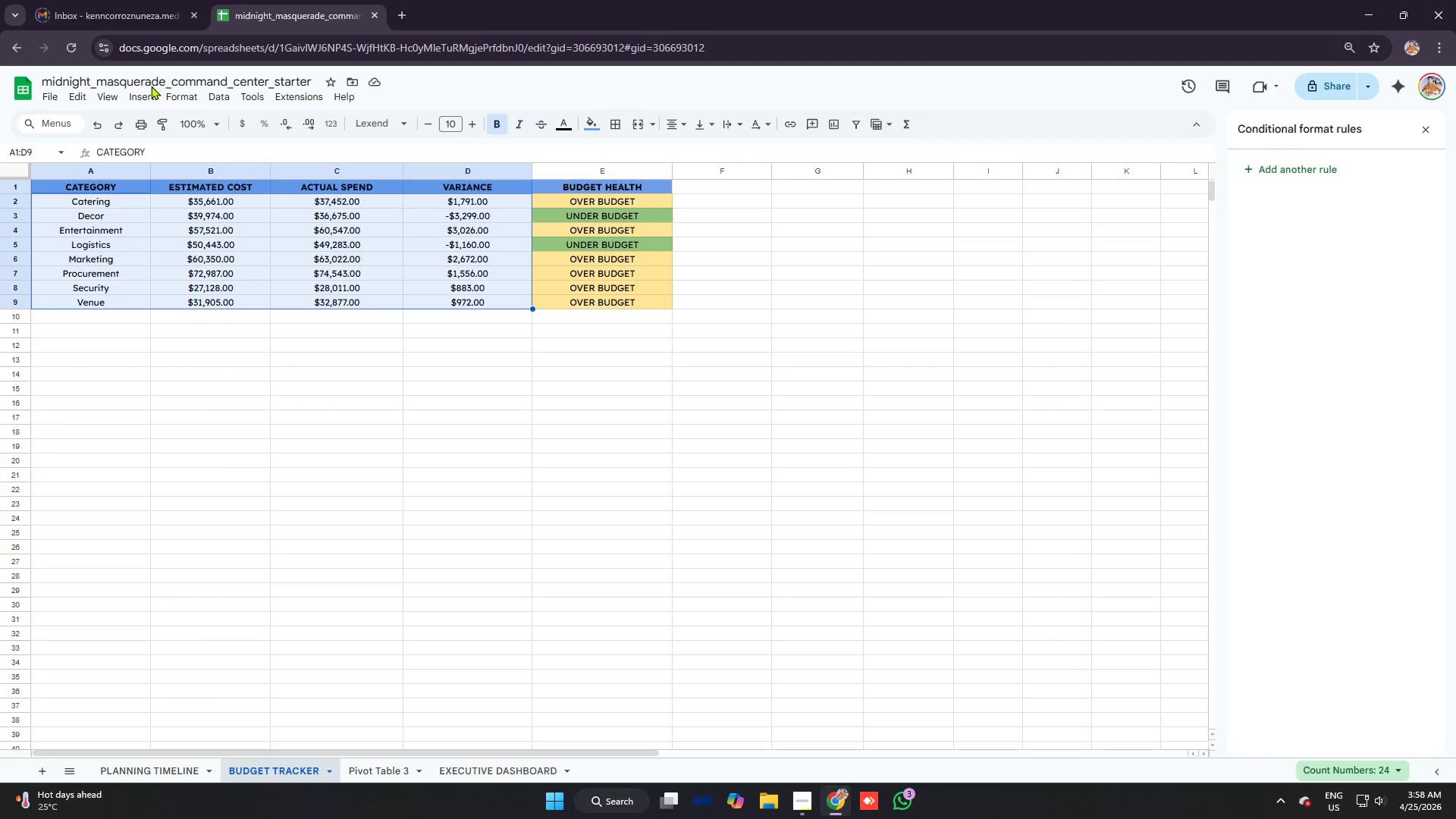 
left_click([146, 91])
 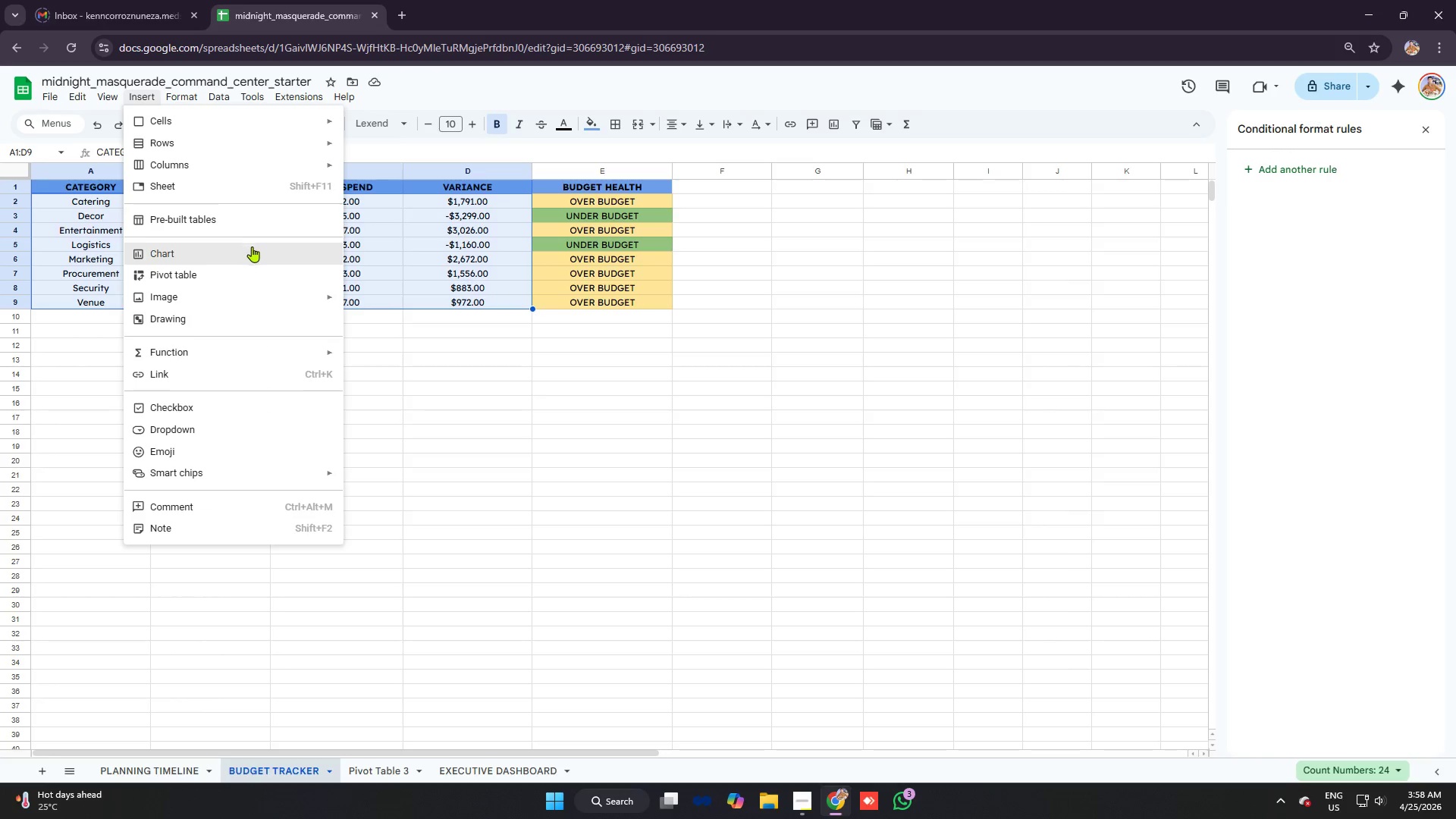 
left_click([229, 266])
 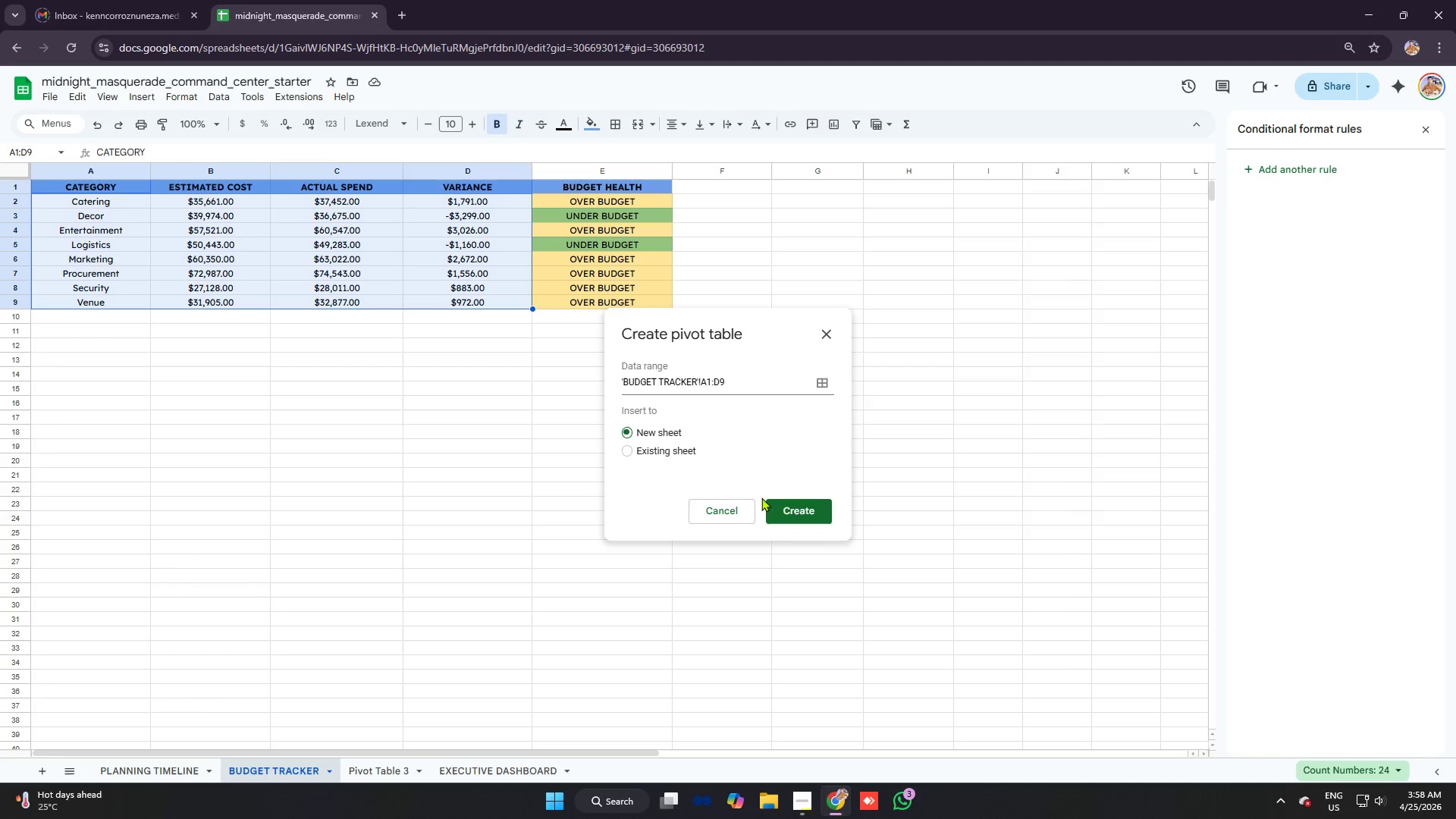 
left_click([786, 507])
 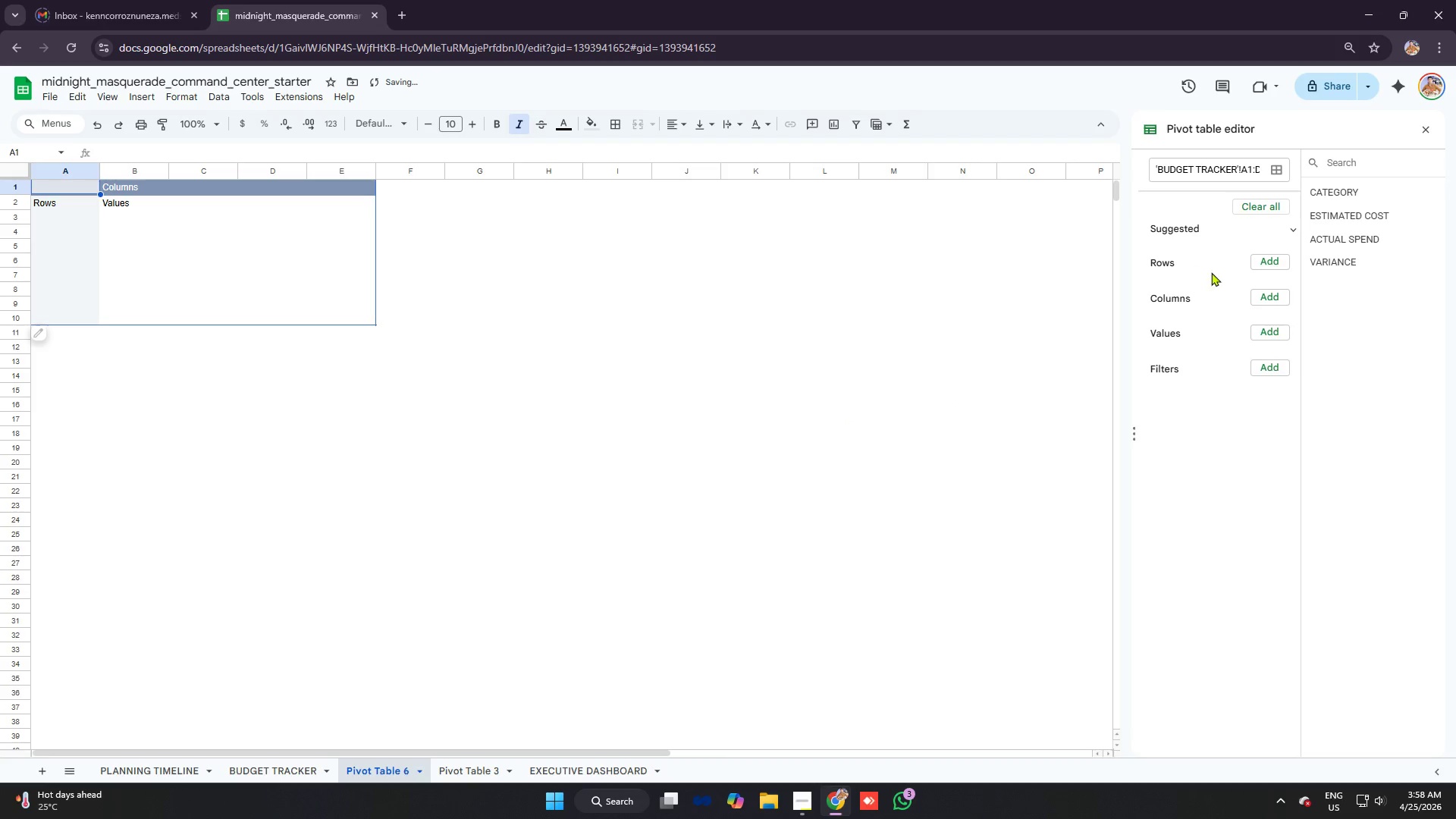 
left_click([1271, 265])
 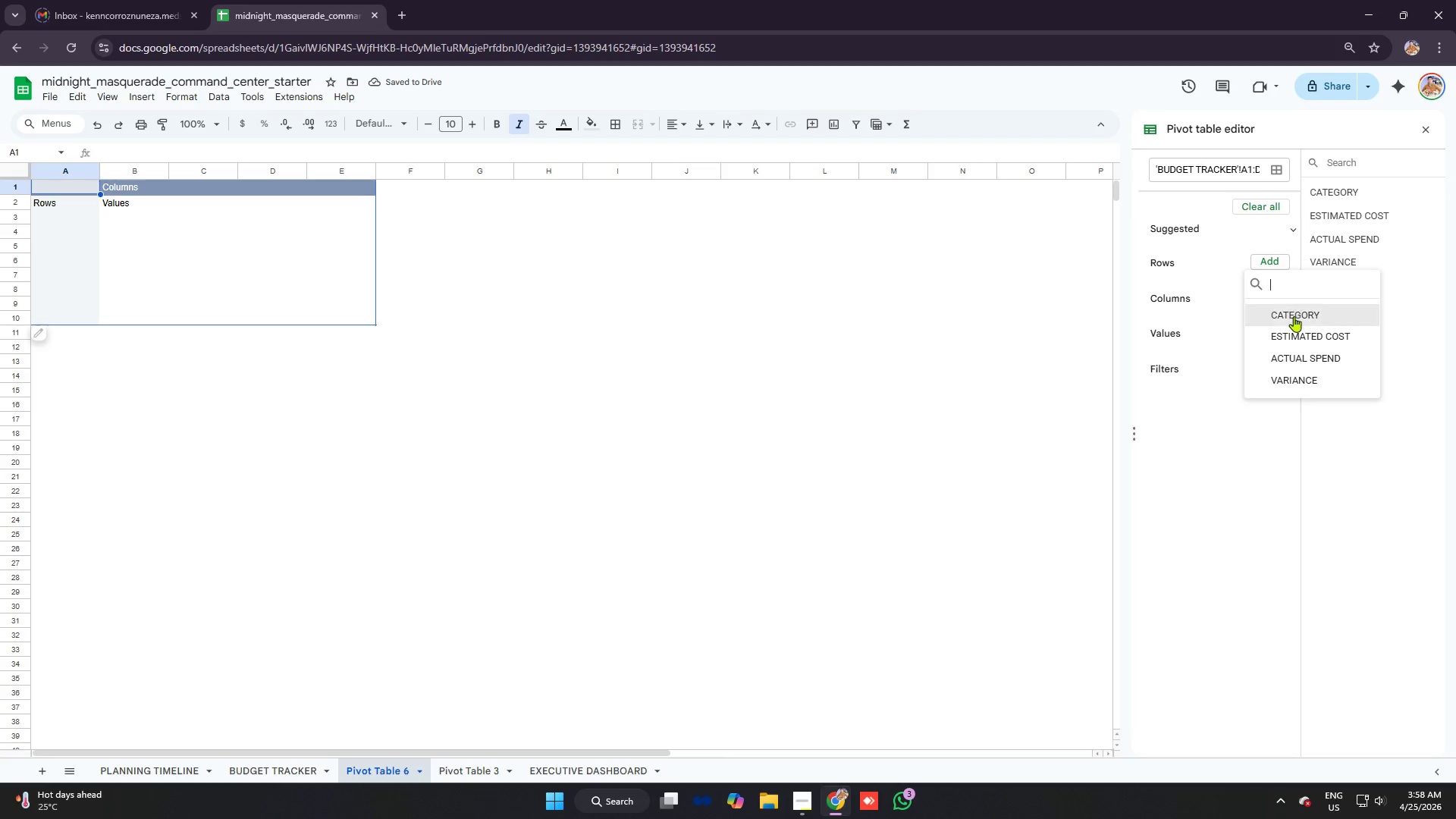 
left_click([1294, 316])
 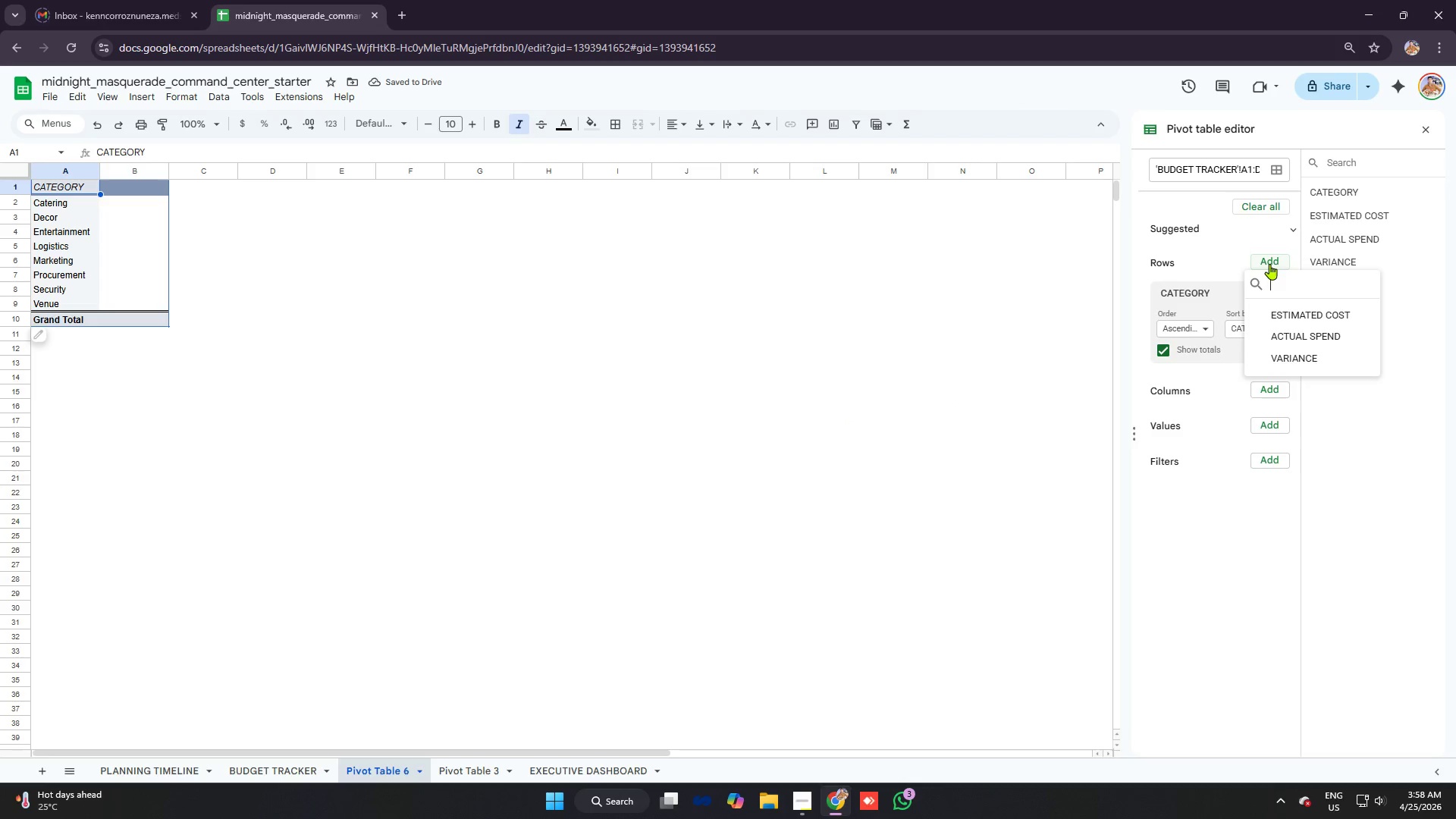 
mouse_move([1291, 317])
 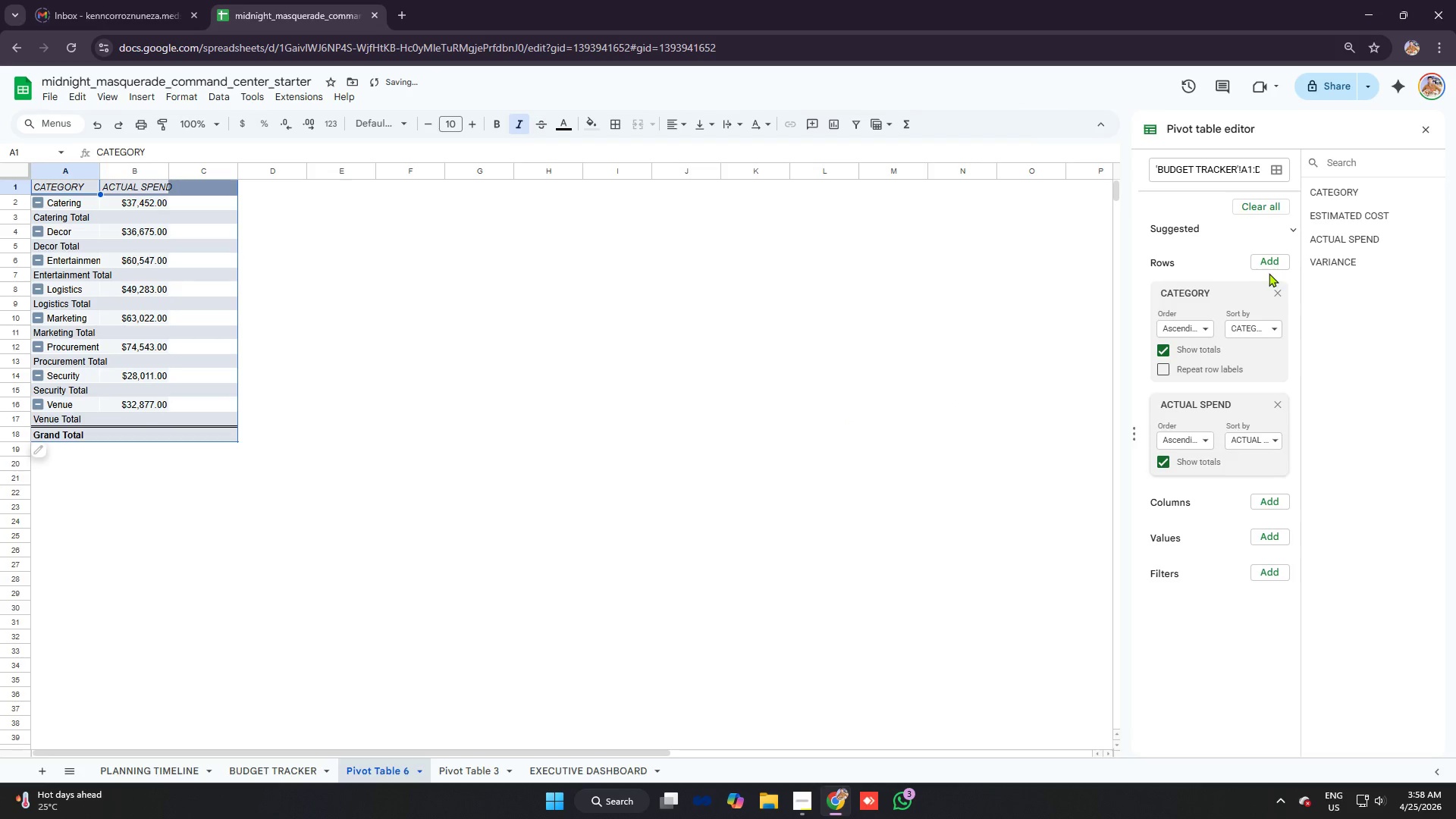 
left_click([1272, 266])
 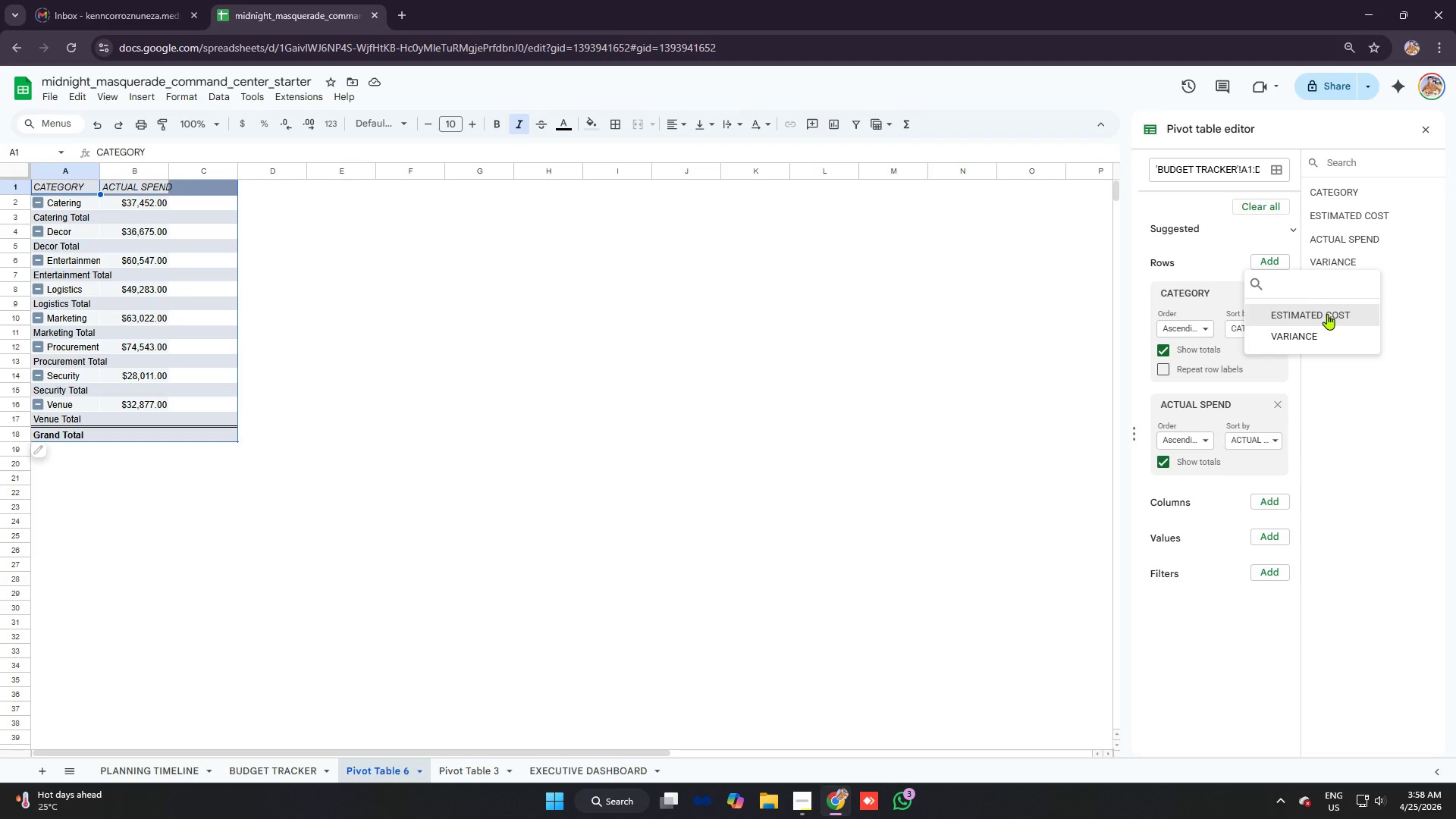 
left_click([1327, 314])
 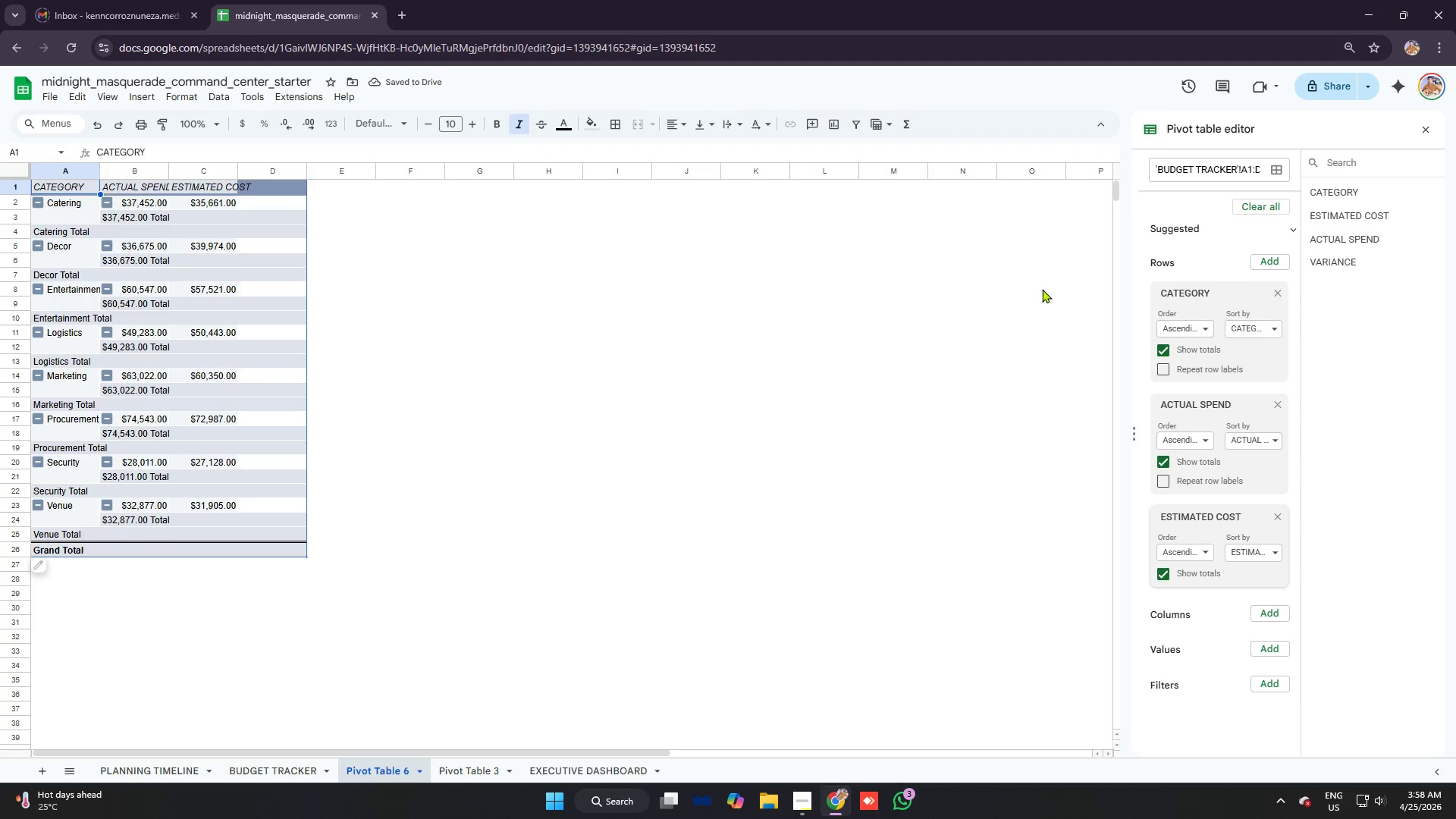 
left_click([1166, 349])
 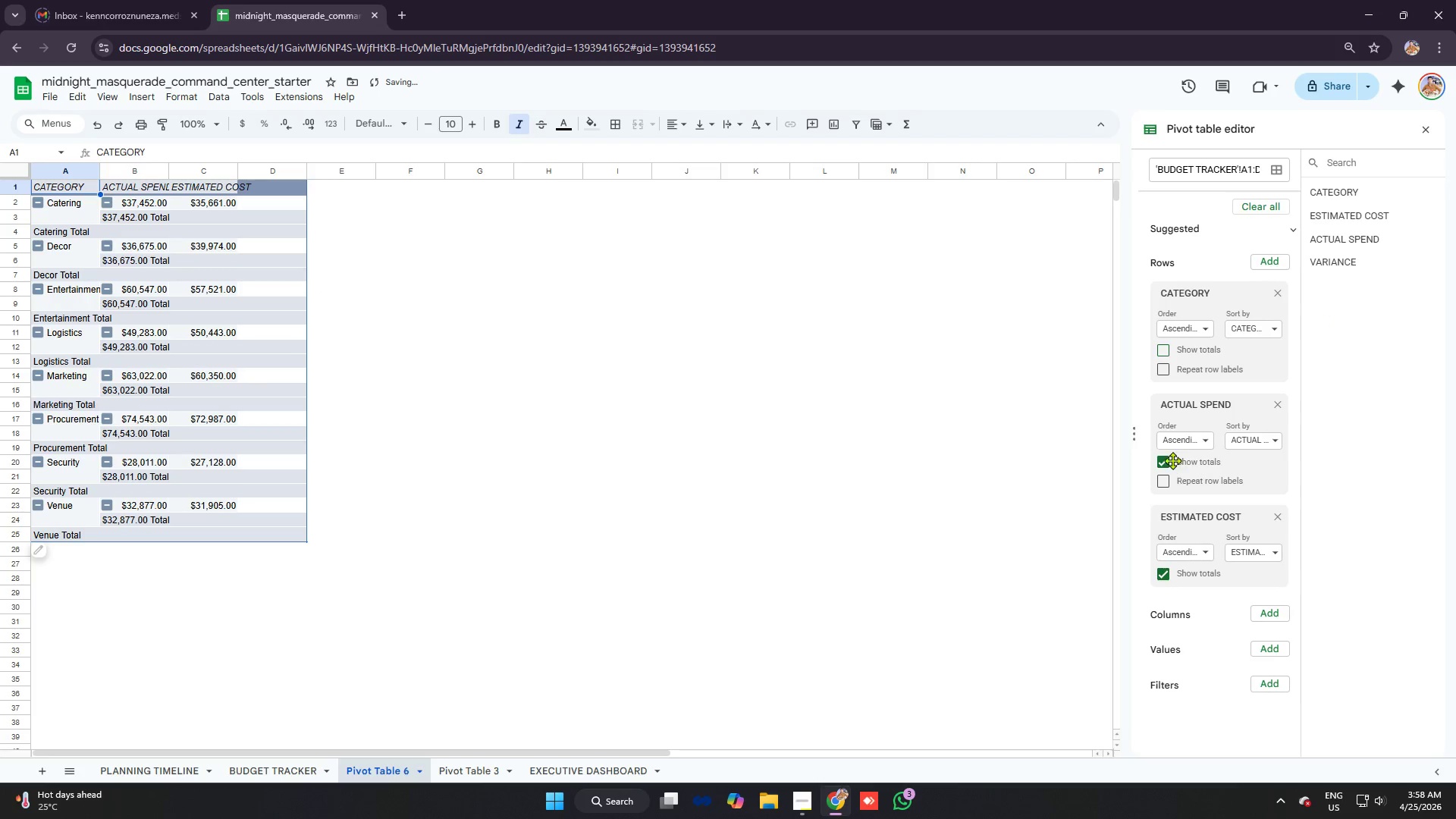 
left_click([1166, 460])
 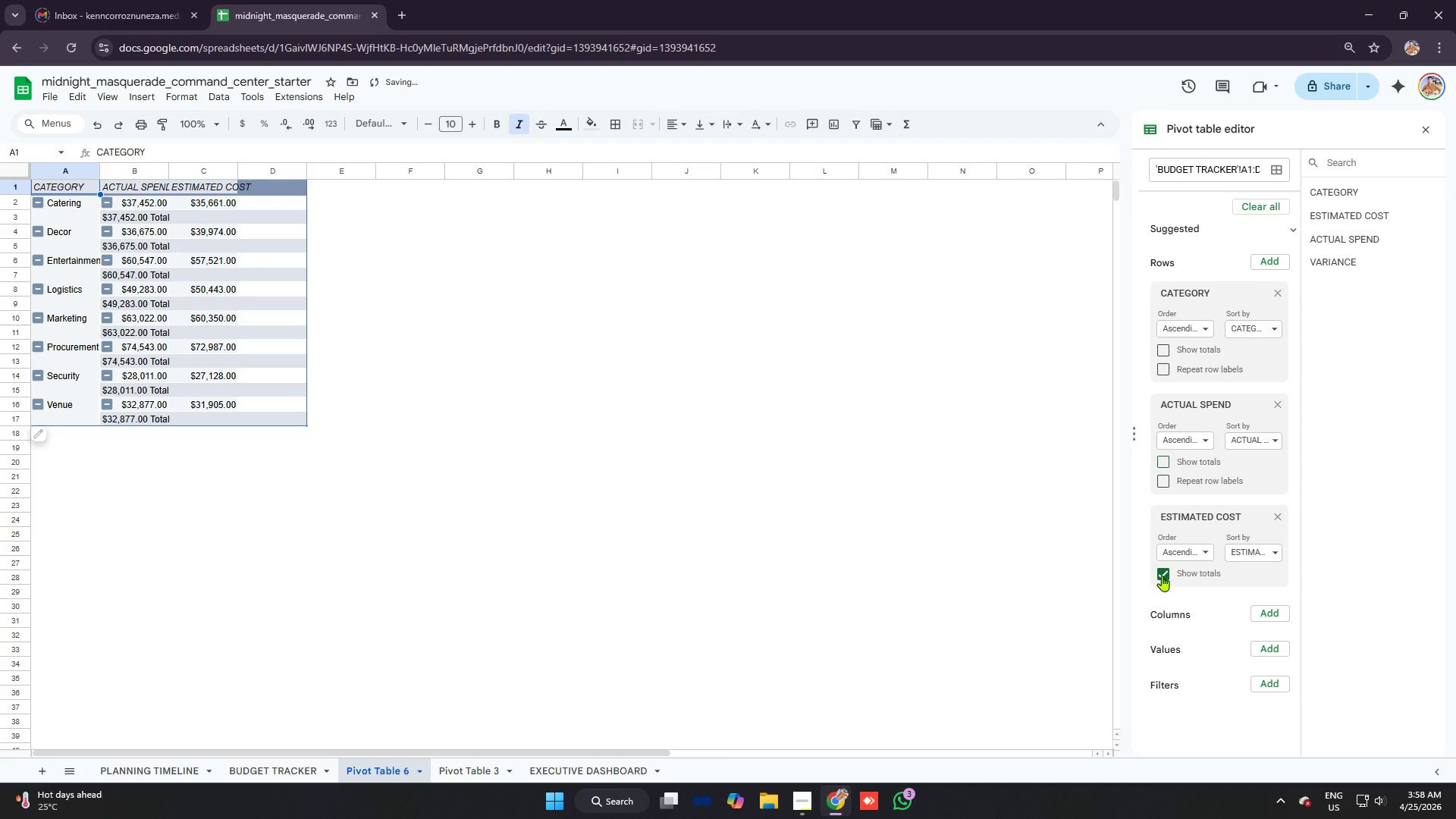 
left_click([1160, 574])
 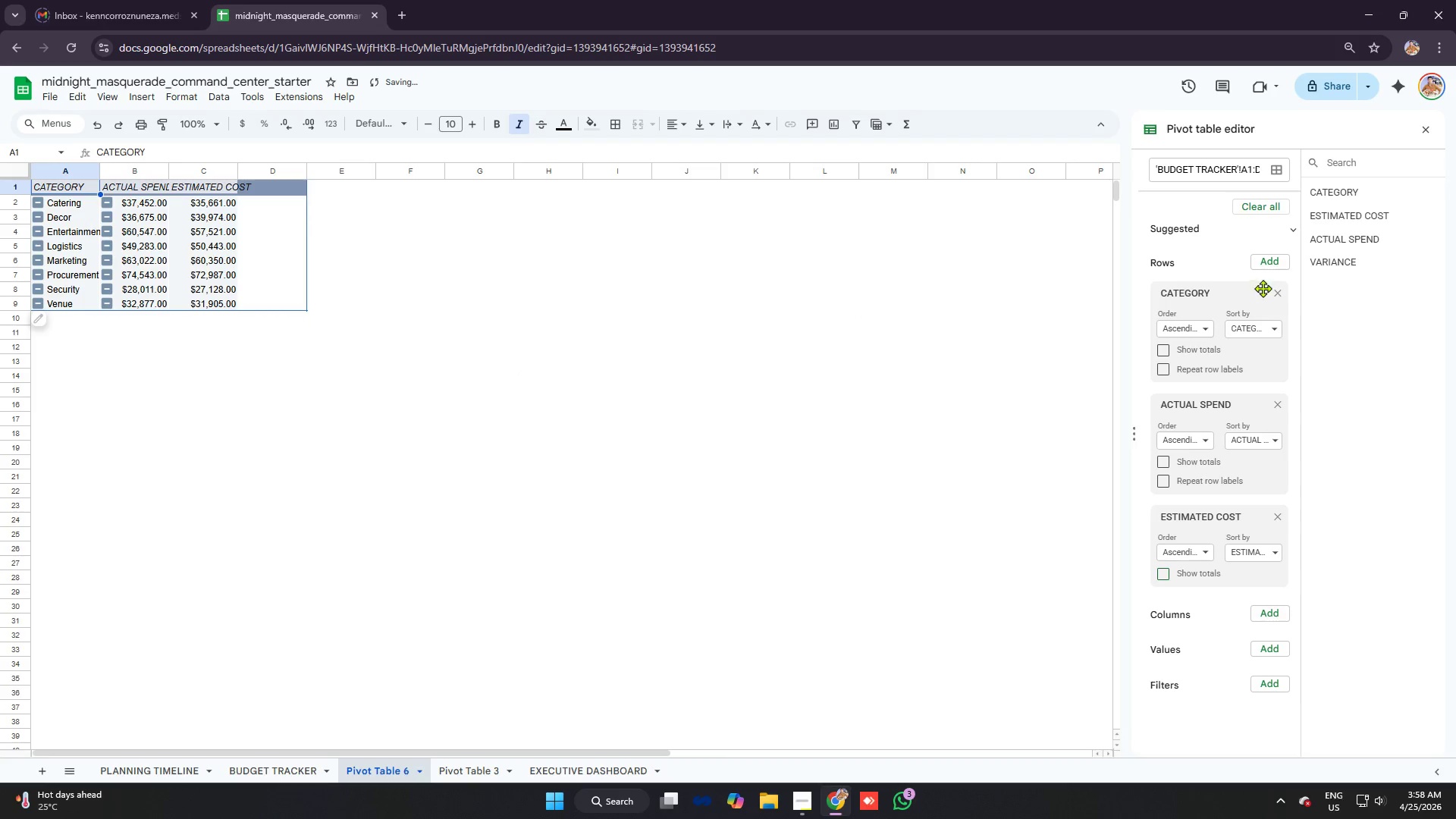 
left_click([1277, 259])
 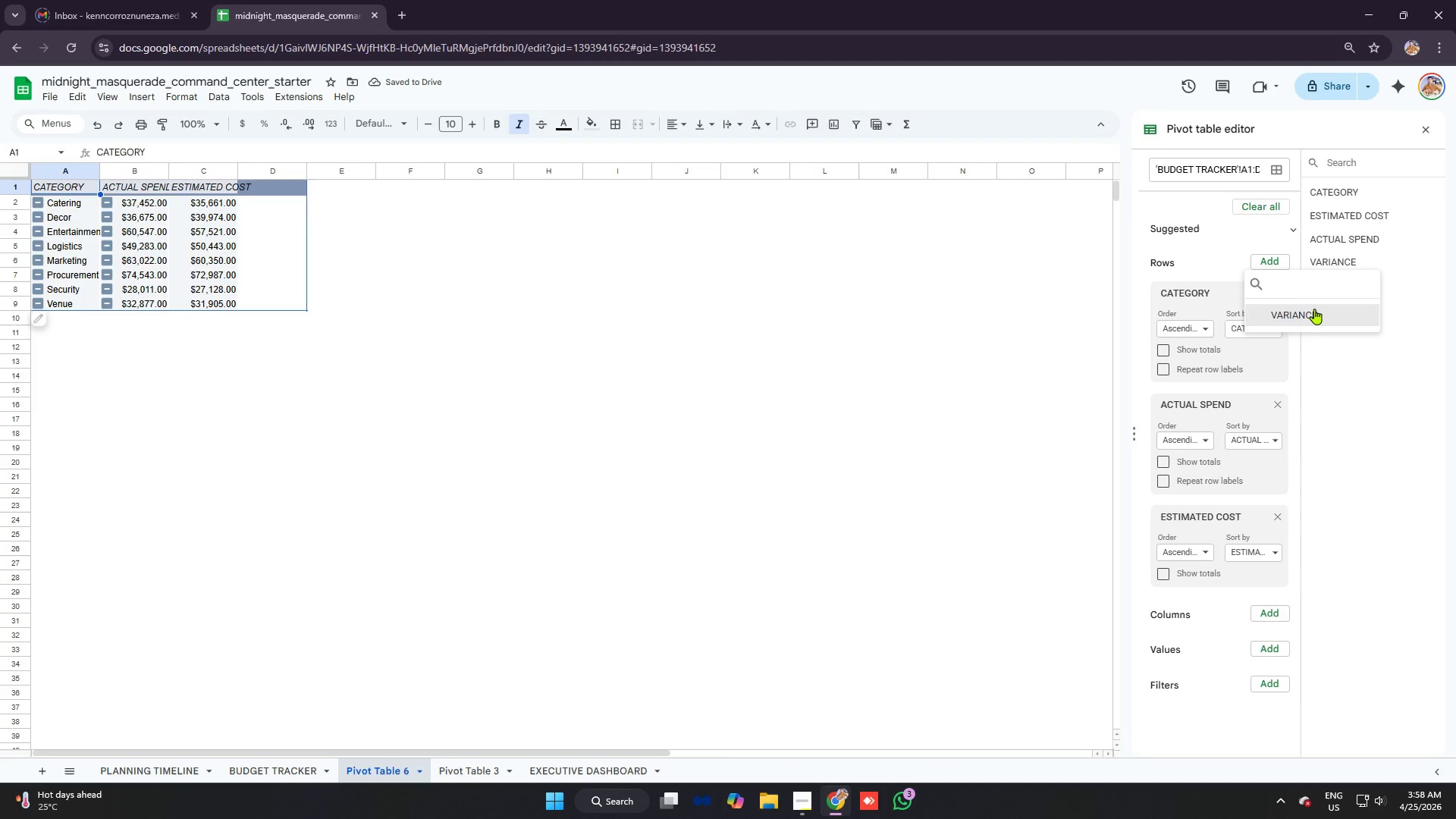 
left_click([1317, 309])
 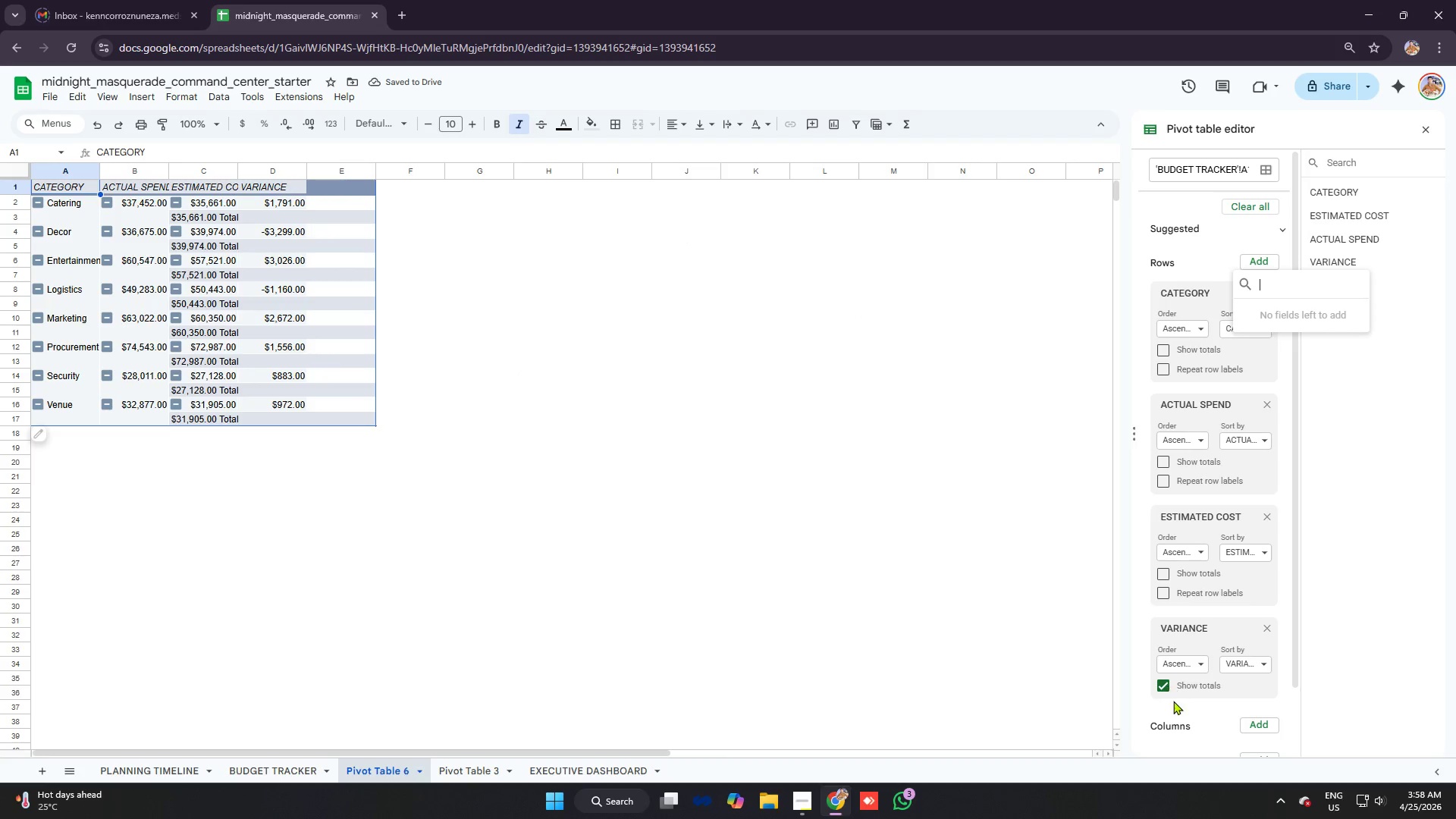 
left_click([1160, 687])
 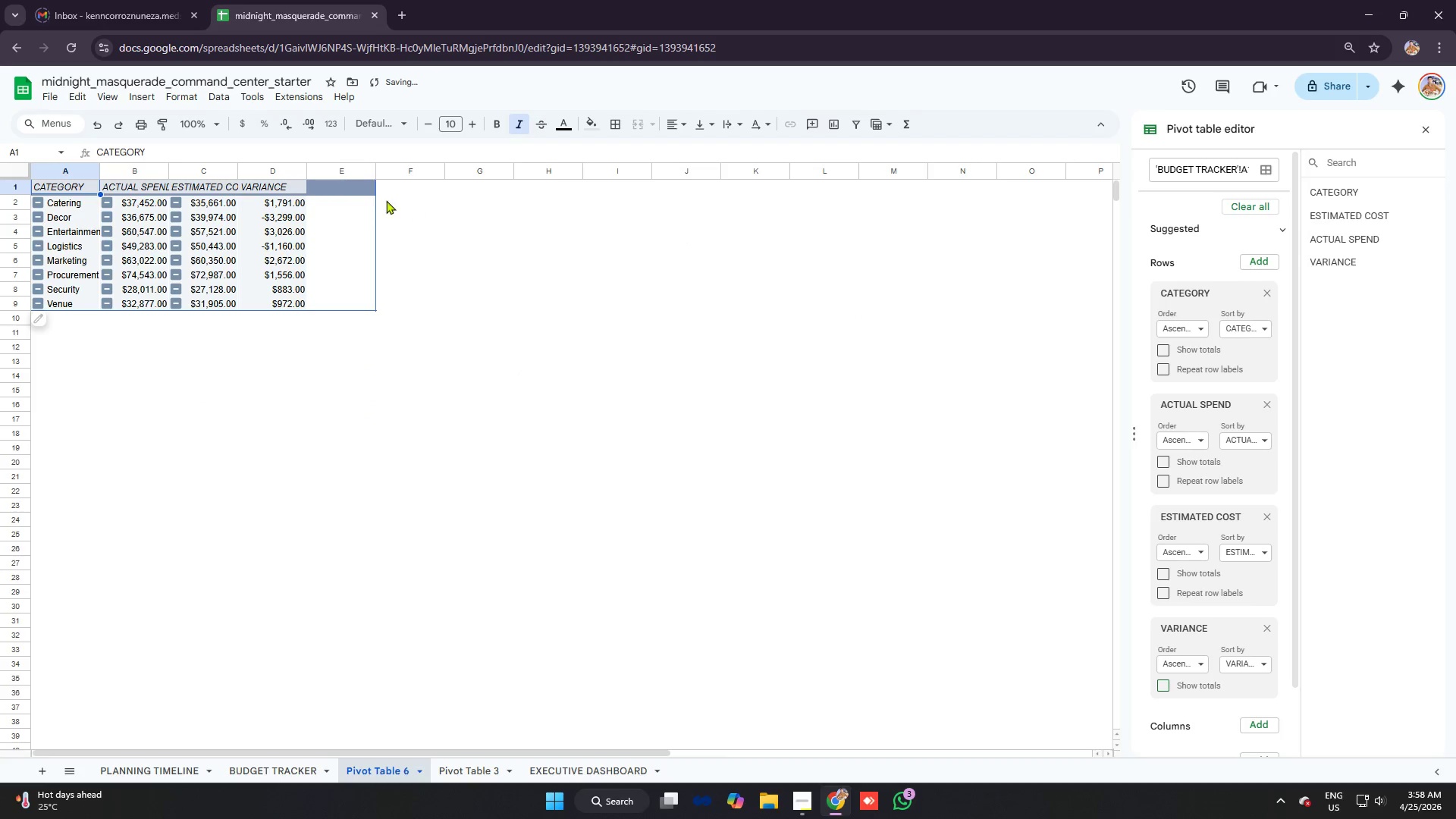 
left_click([336, 190])
 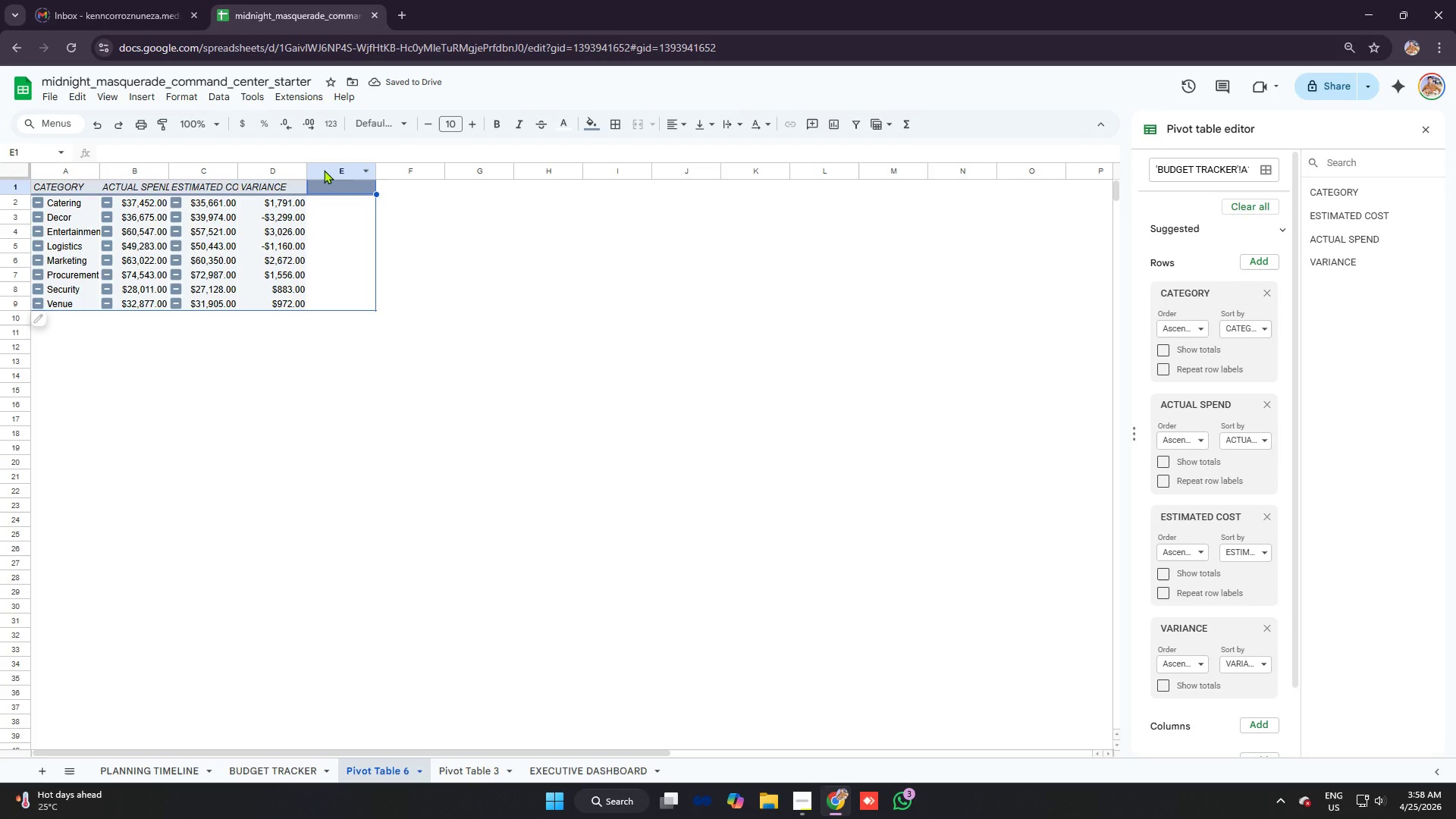 
left_click([325, 170])
 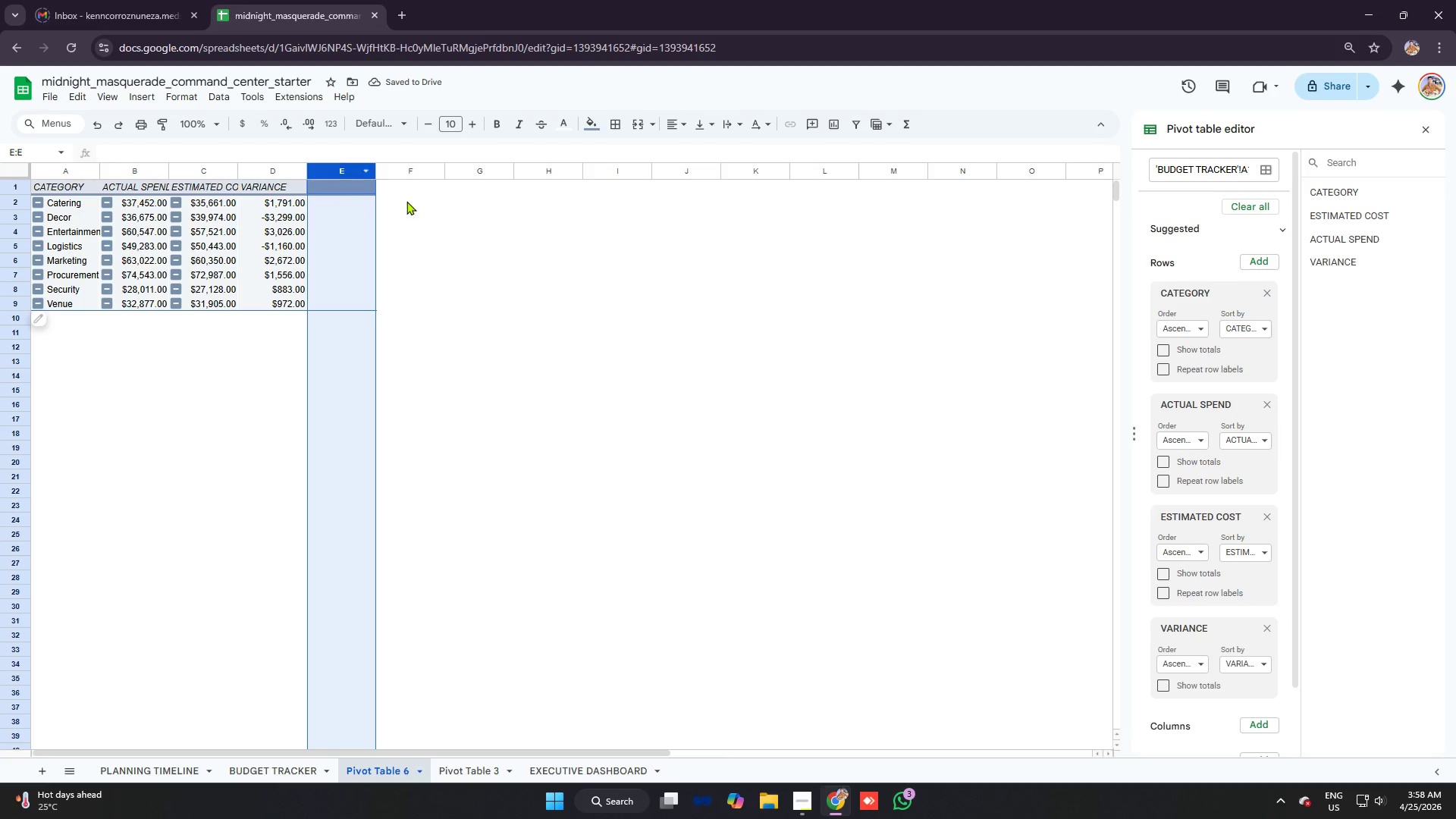 
left_click([422, 205])
 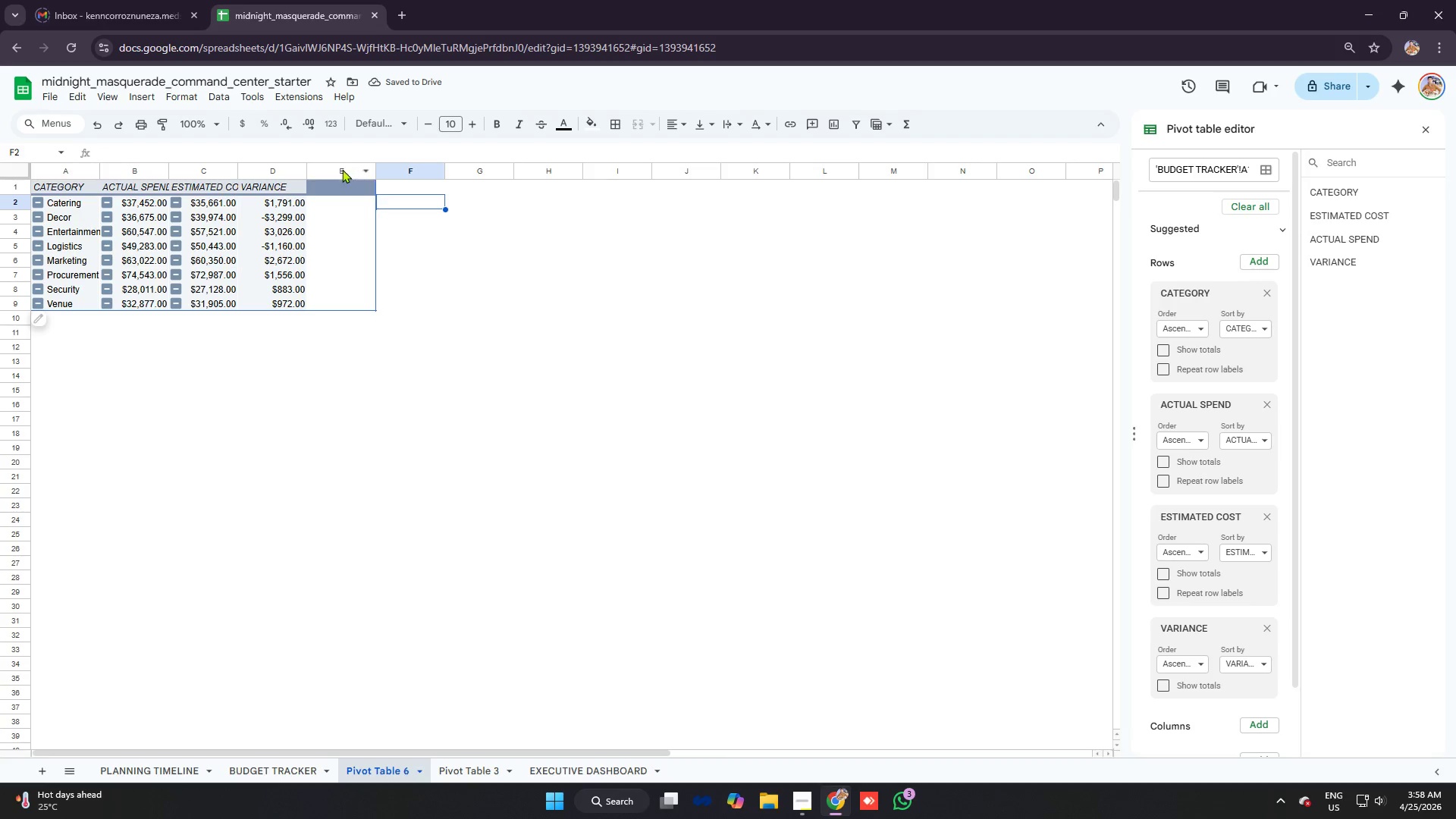 
right_click([340, 168])
 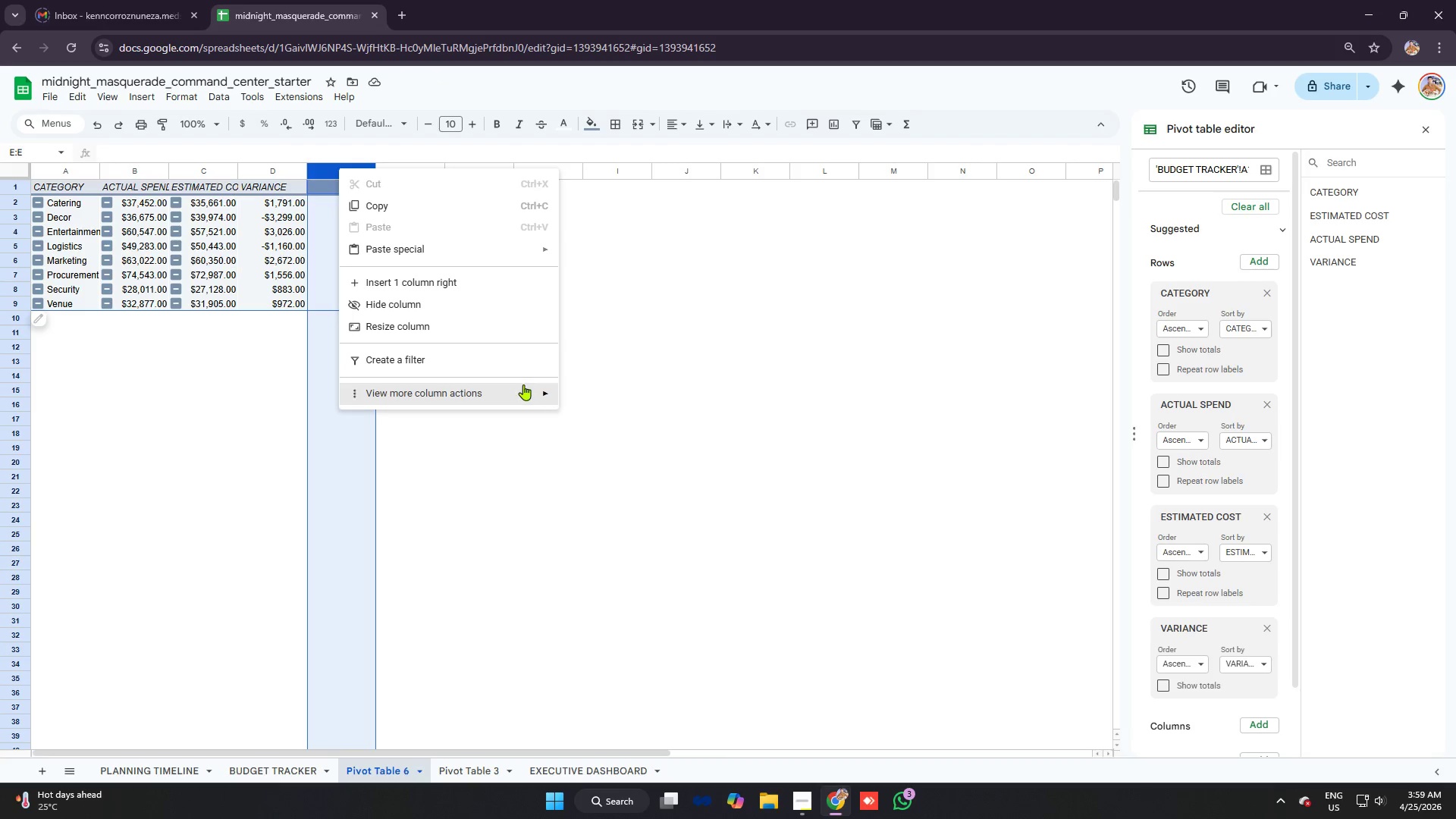 
left_click([752, 306])
 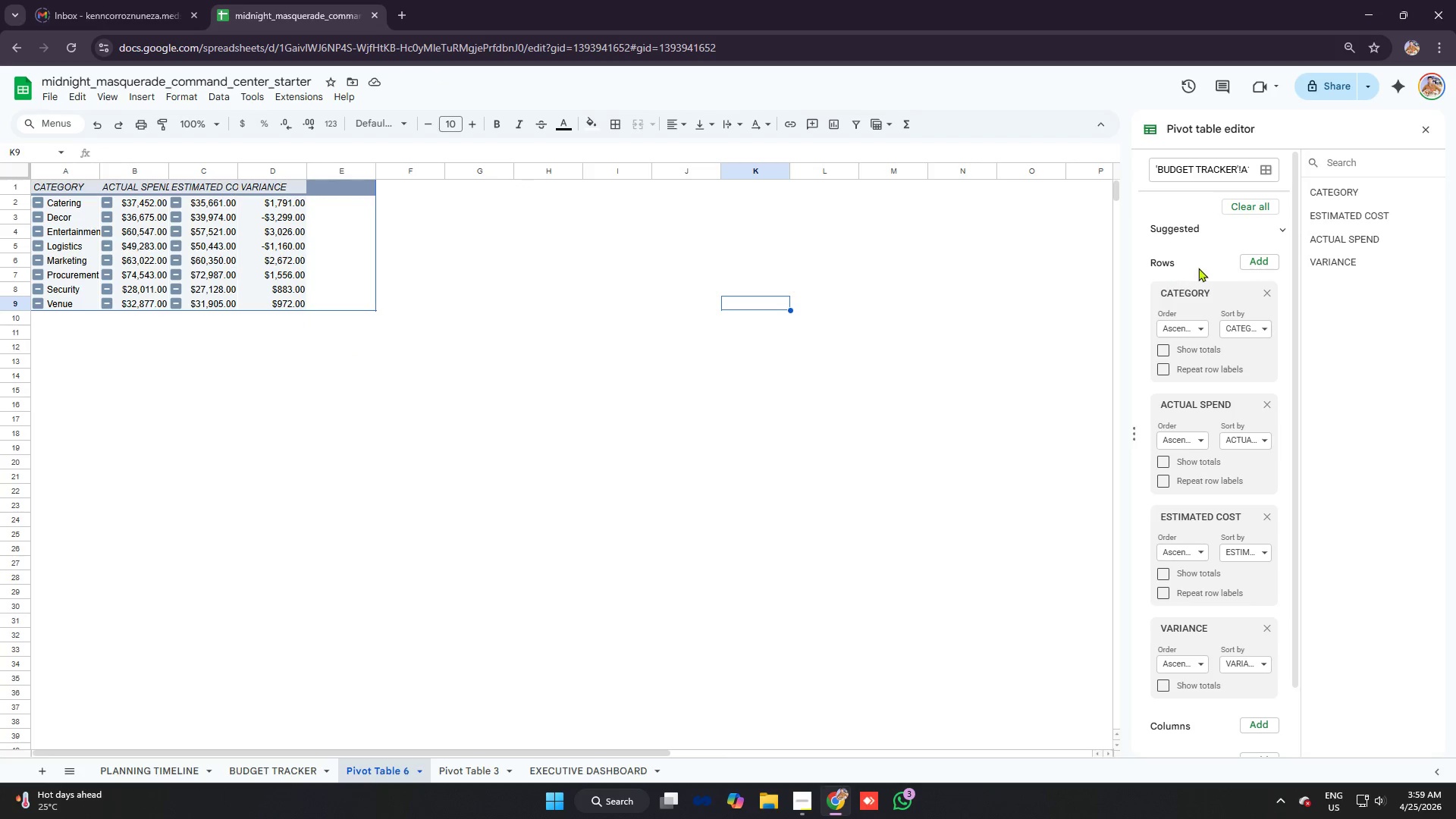 
scroll: coordinate [1171, 435], scroll_direction: down, amount: 15.0
 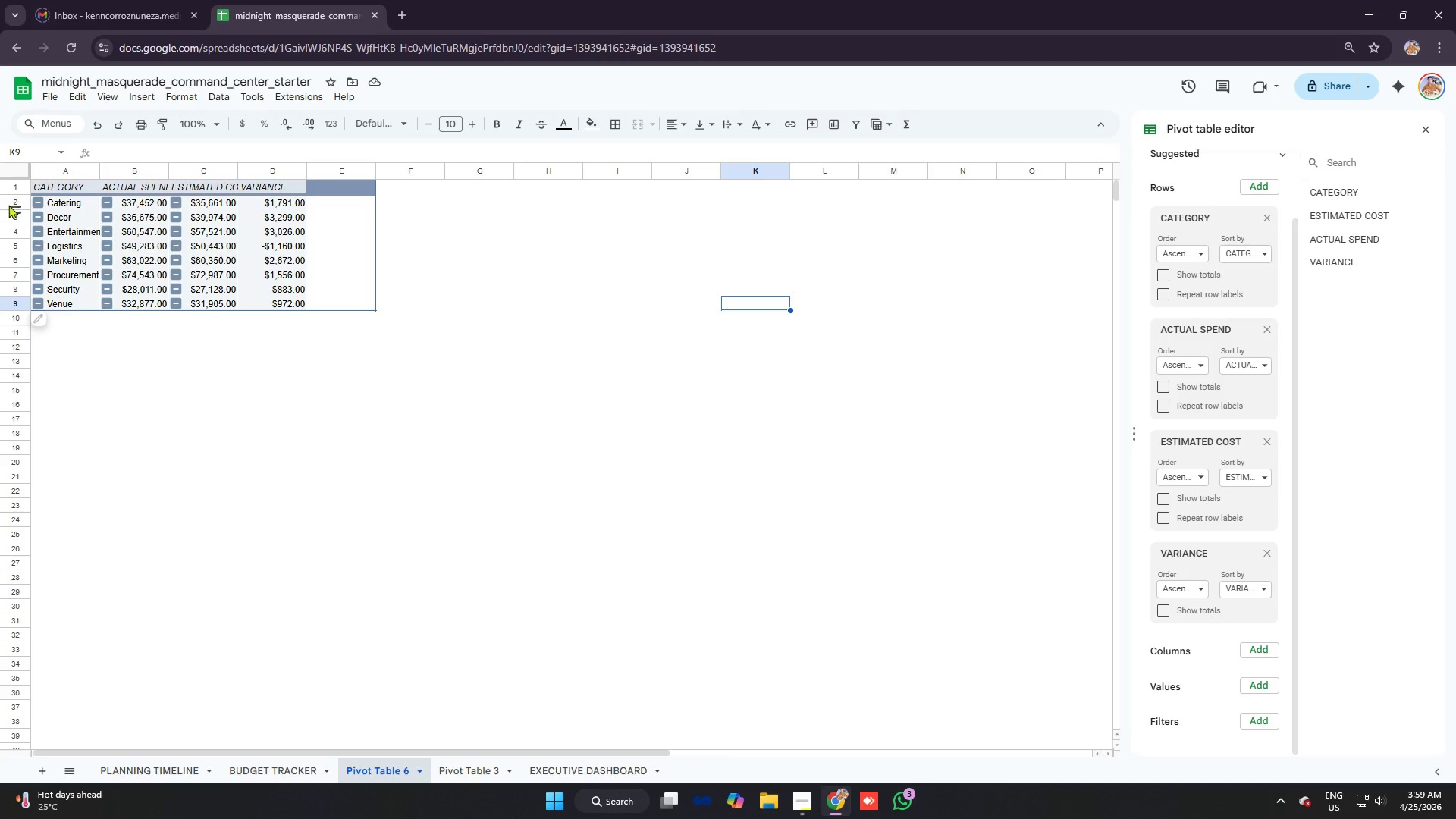 
wait(5.03)
 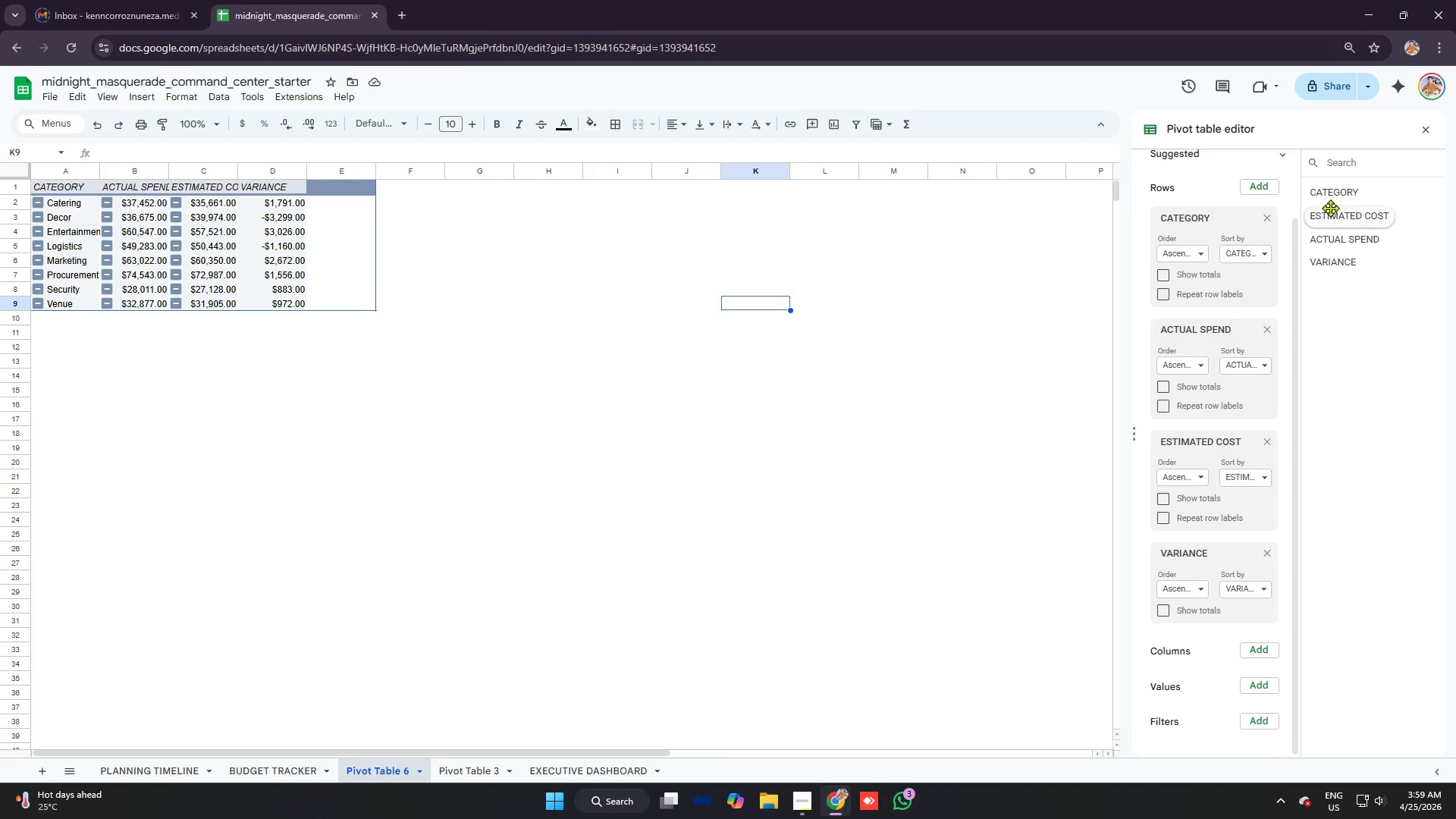 
left_click_drag(start_coordinate=[12, 185], to_coordinate=[24, 306])
 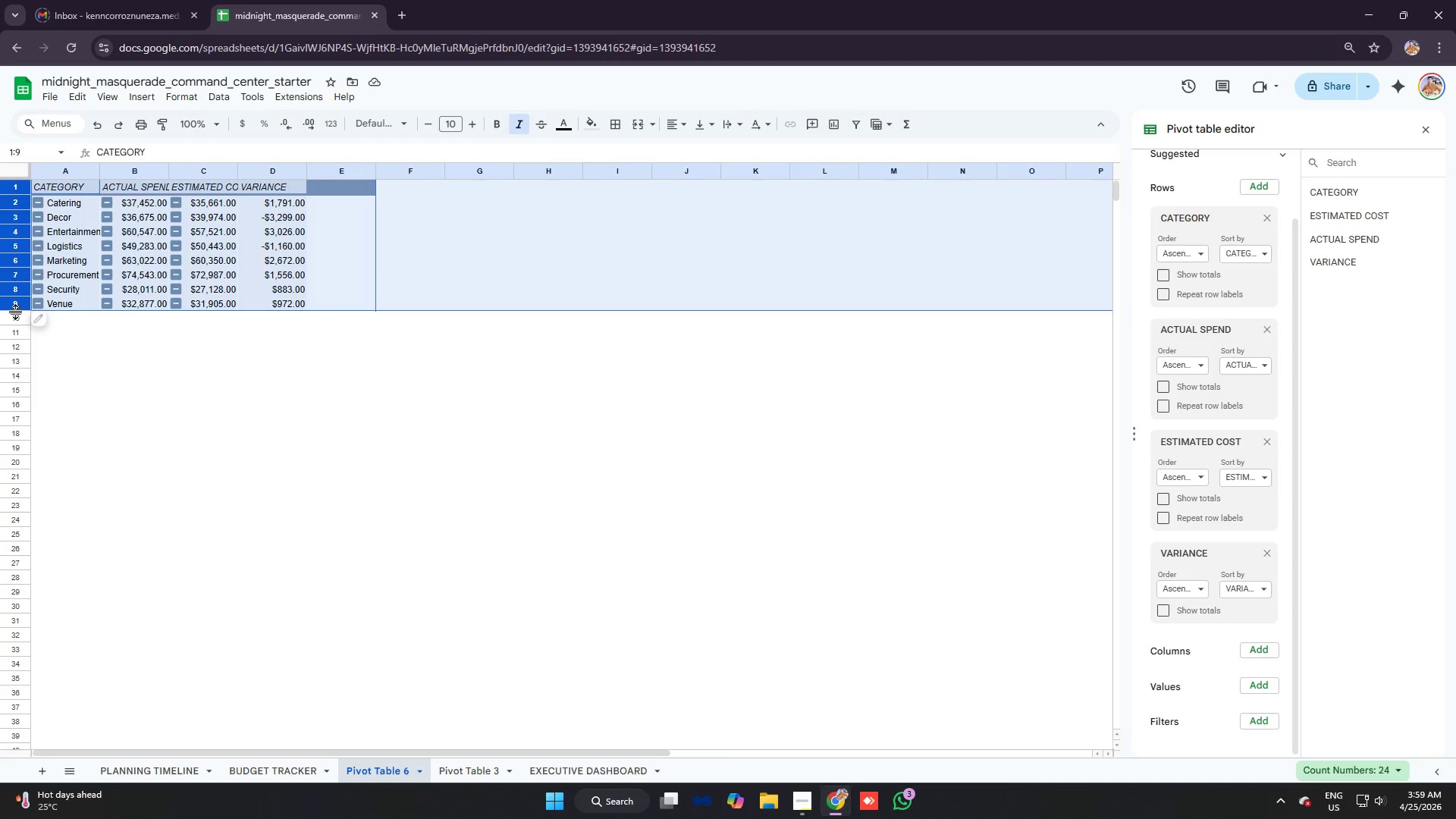 
left_click_drag(start_coordinate=[16, 312], to_coordinate=[21, 331])
 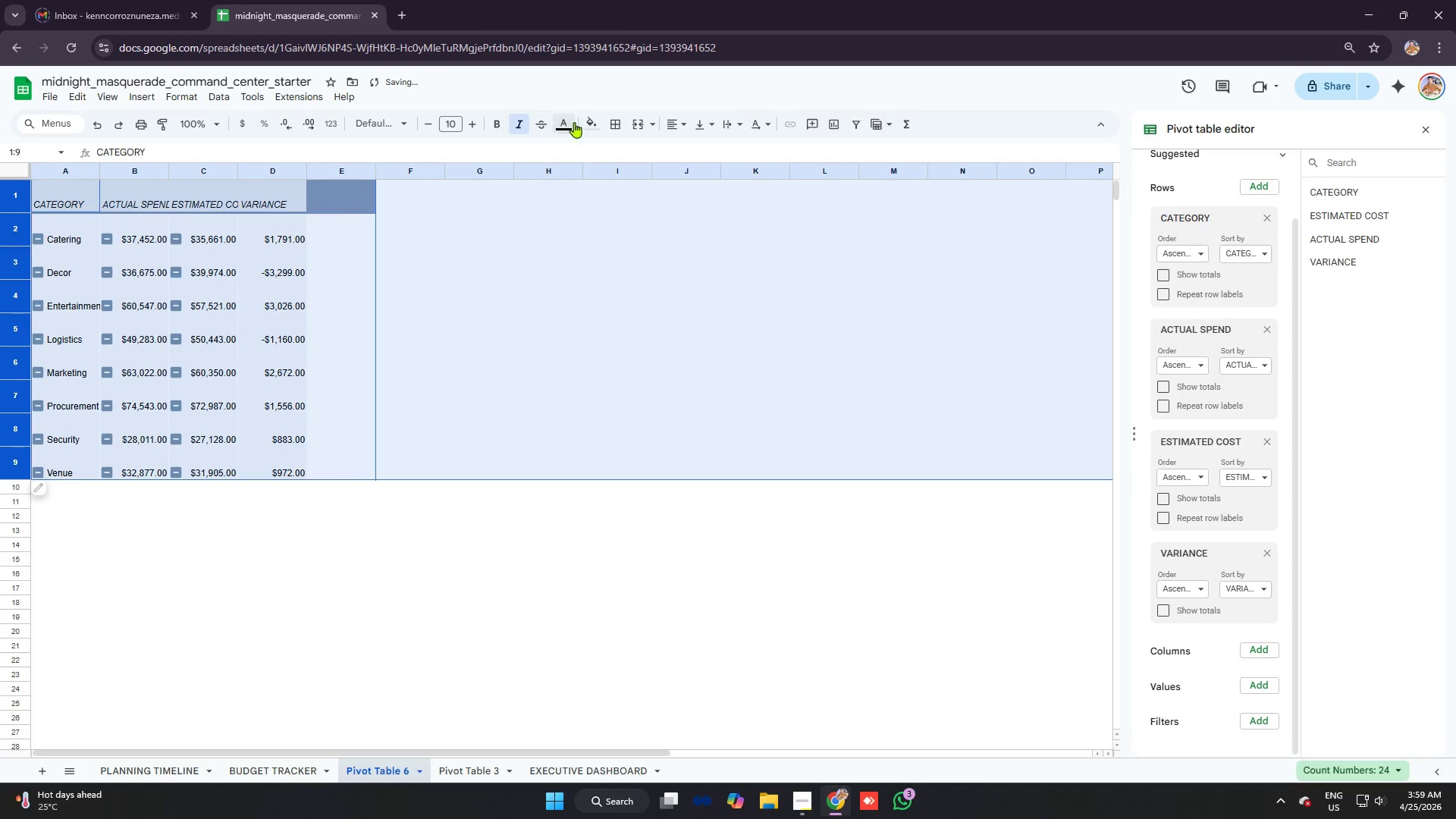 
left_click([587, 121])
 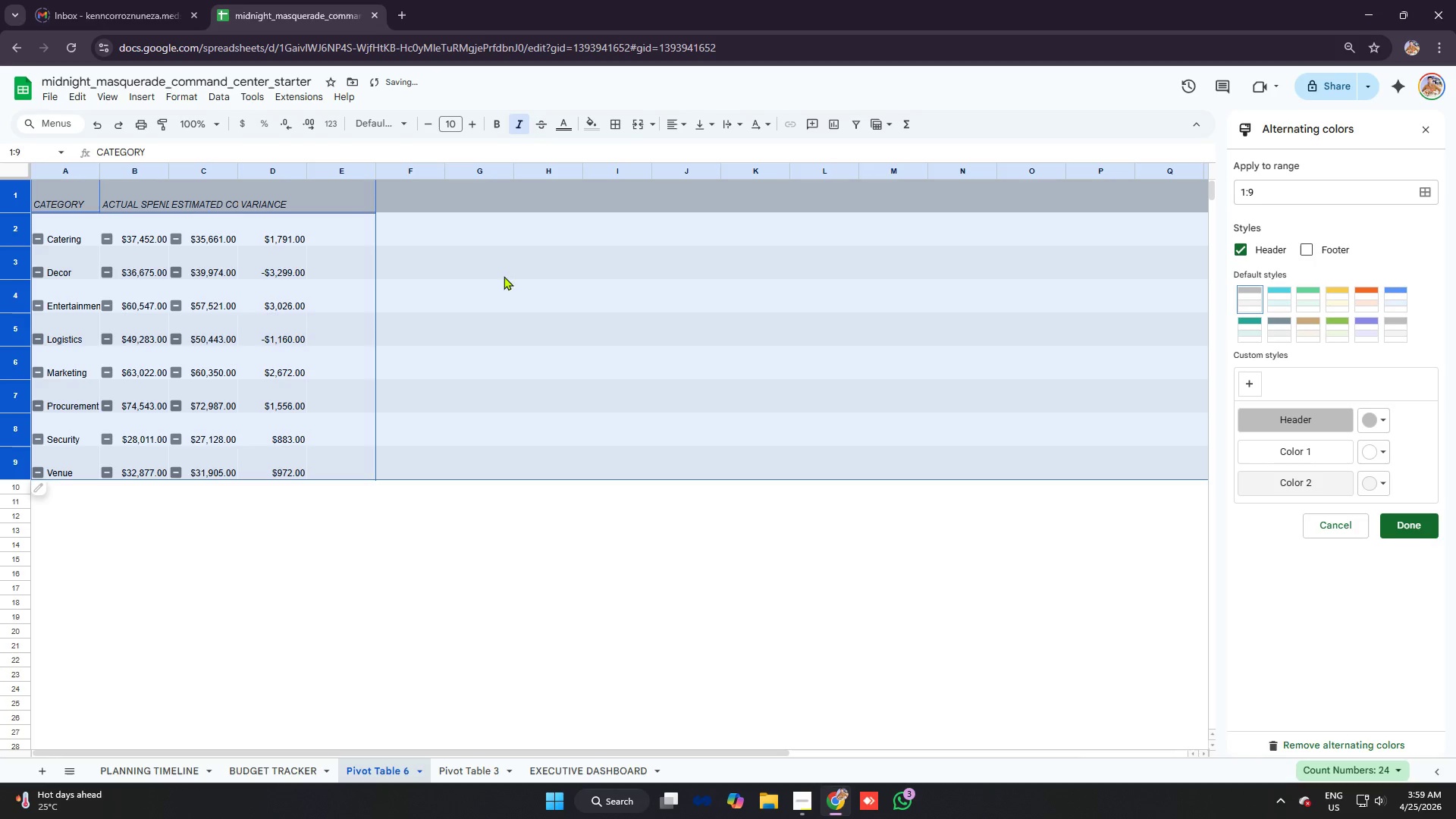 
key(Control+Z)
 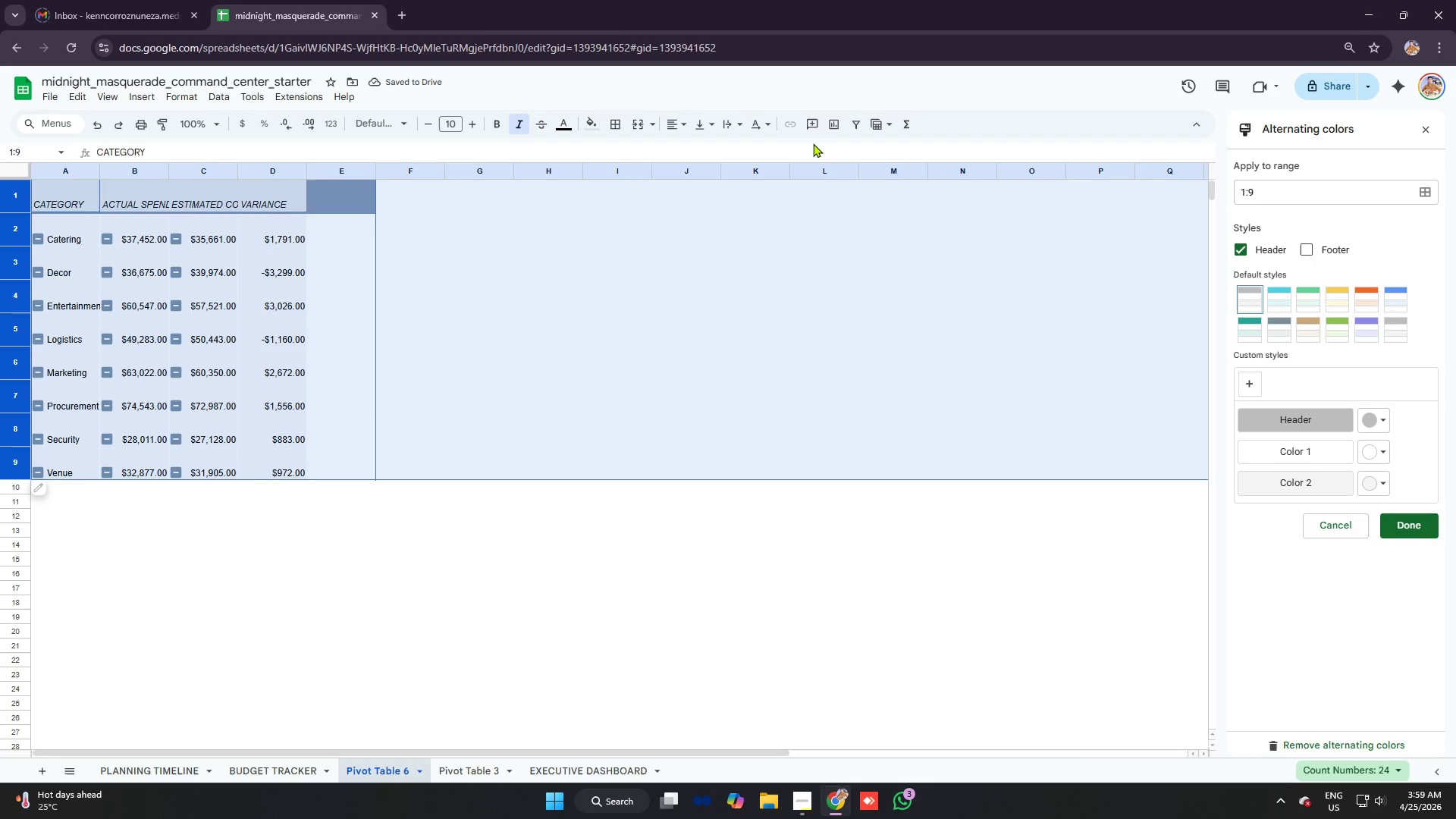 
left_click([591, 123])
 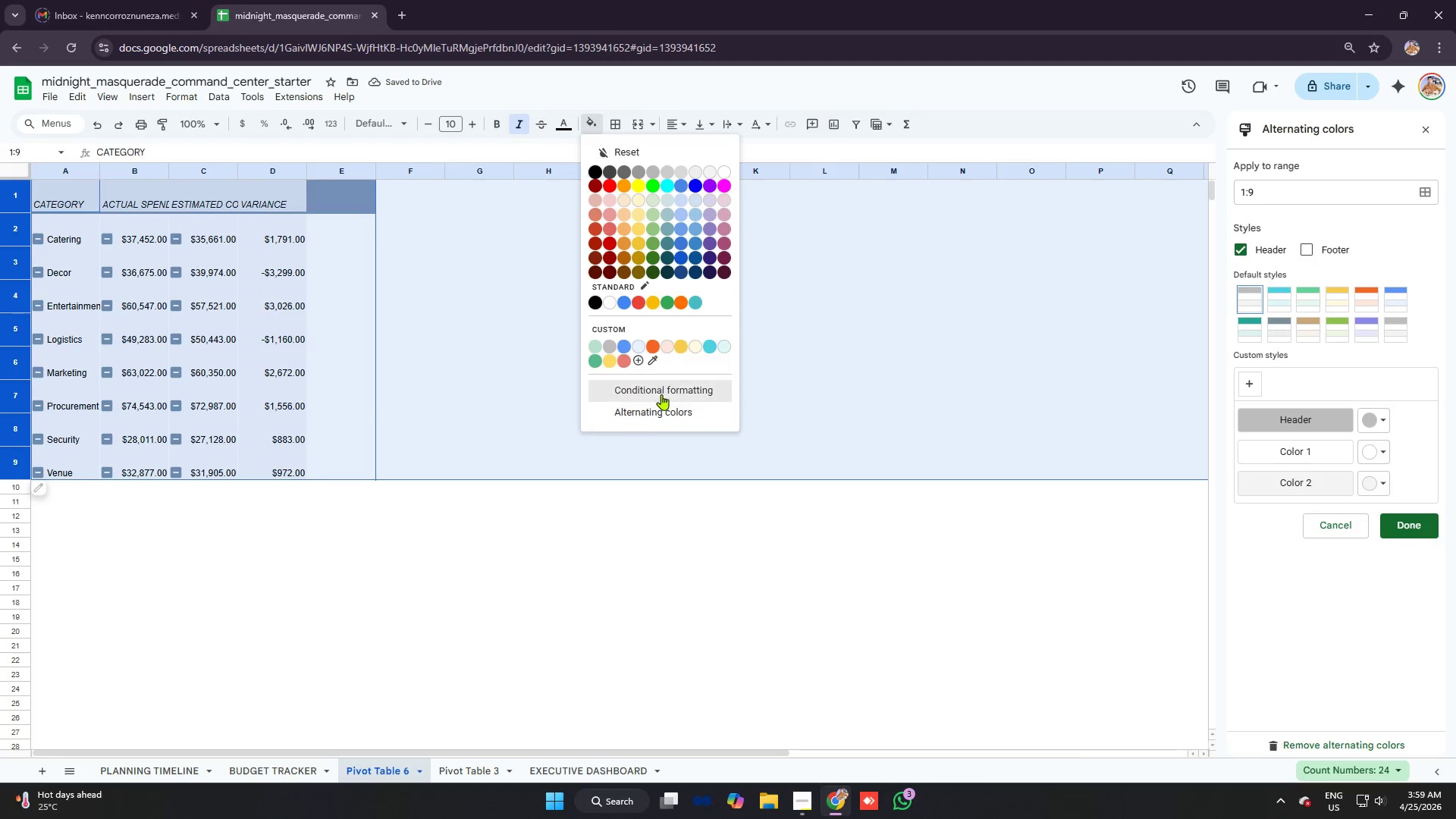 
left_click([661, 391])
 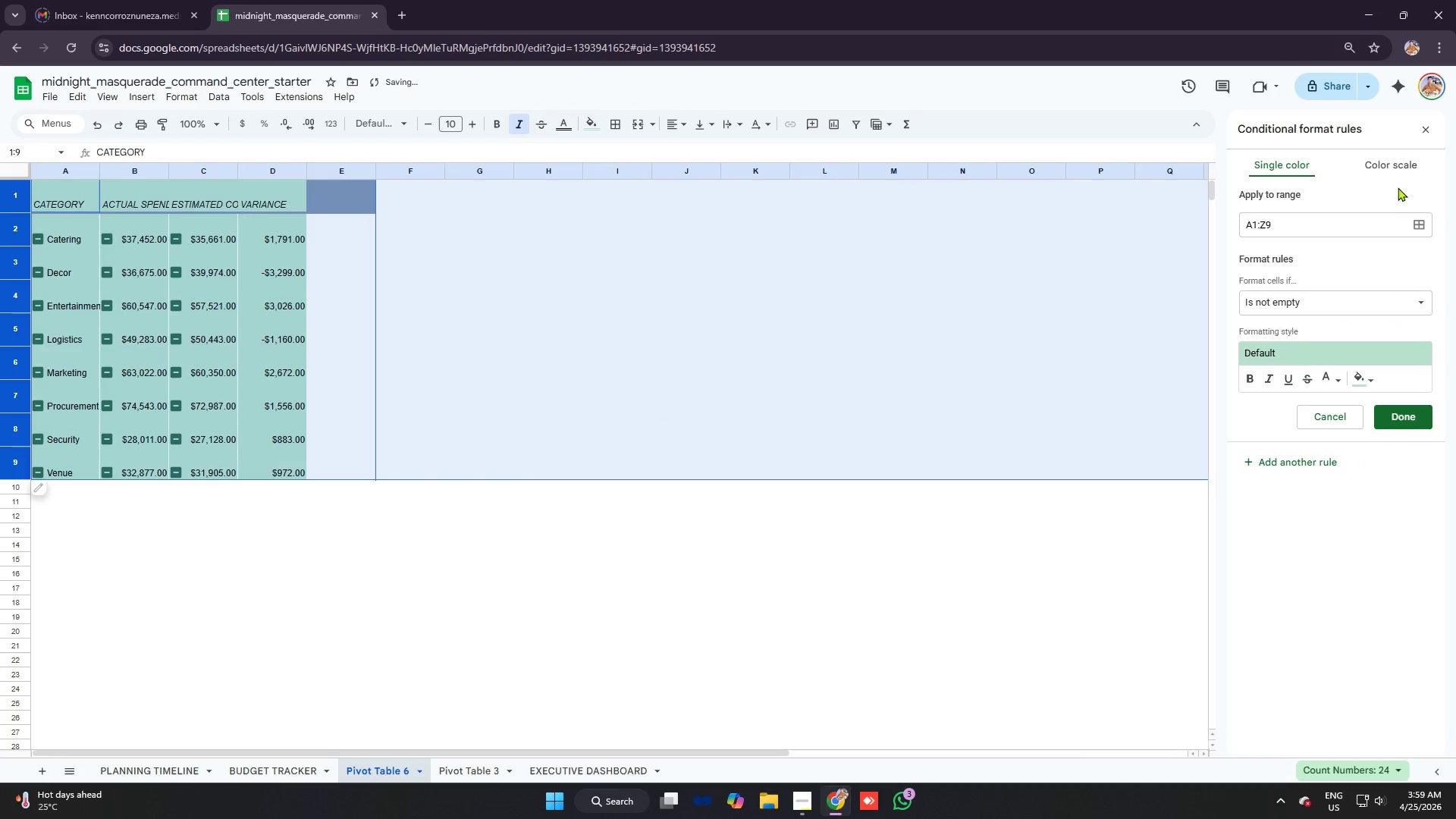 
left_click([1391, 167])
 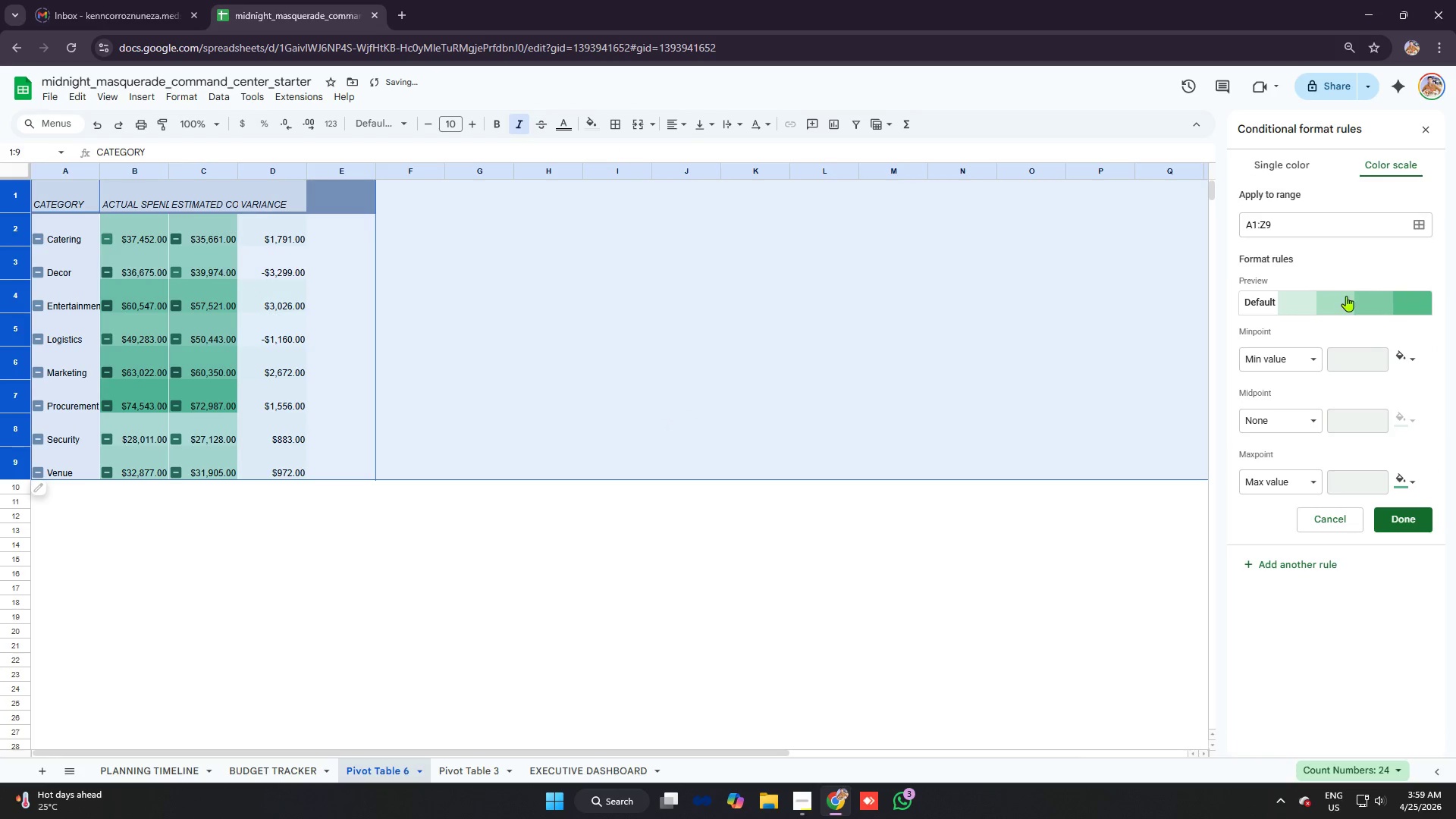 
left_click([1342, 297])
 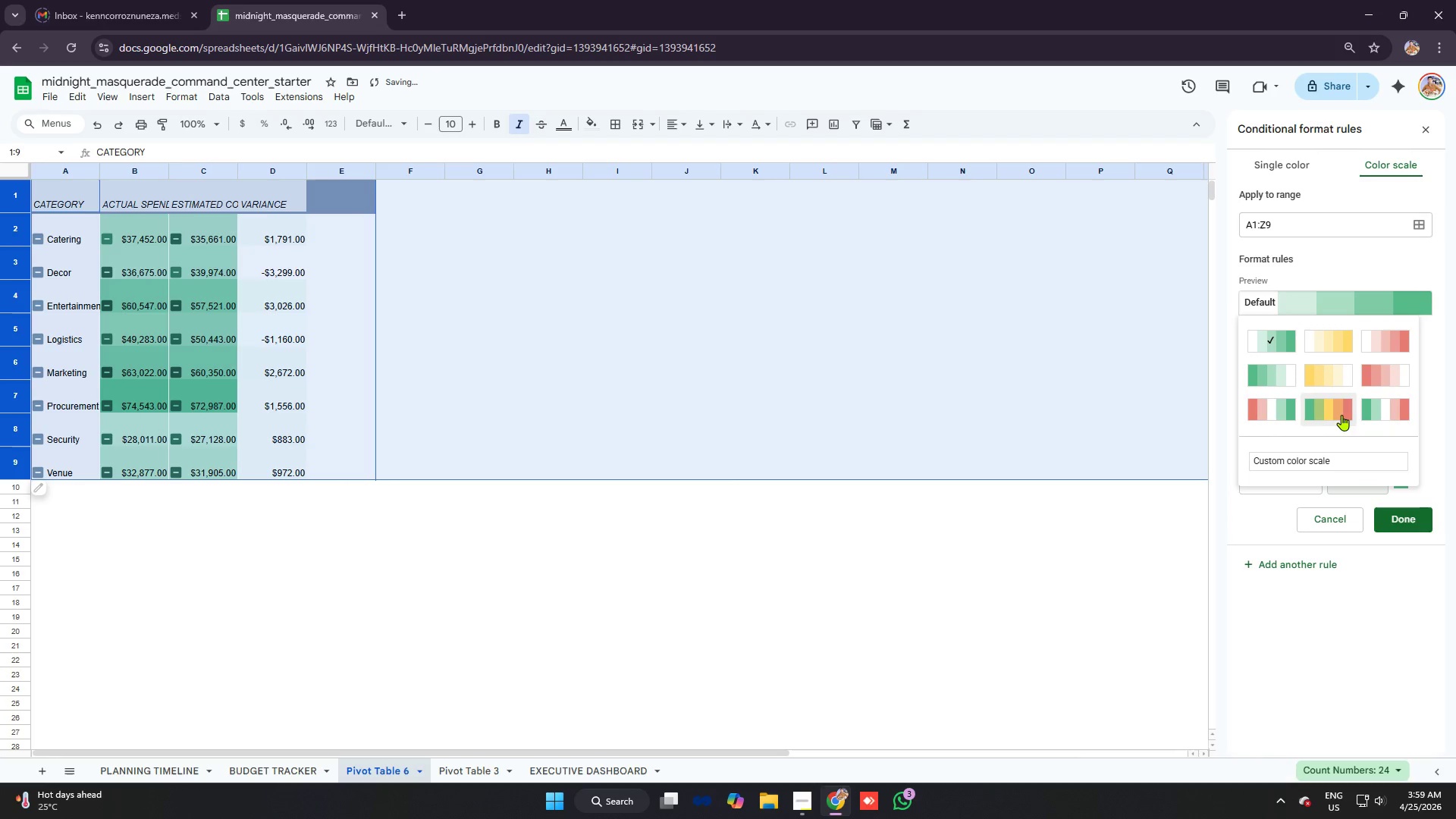 
left_click([1326, 410])
 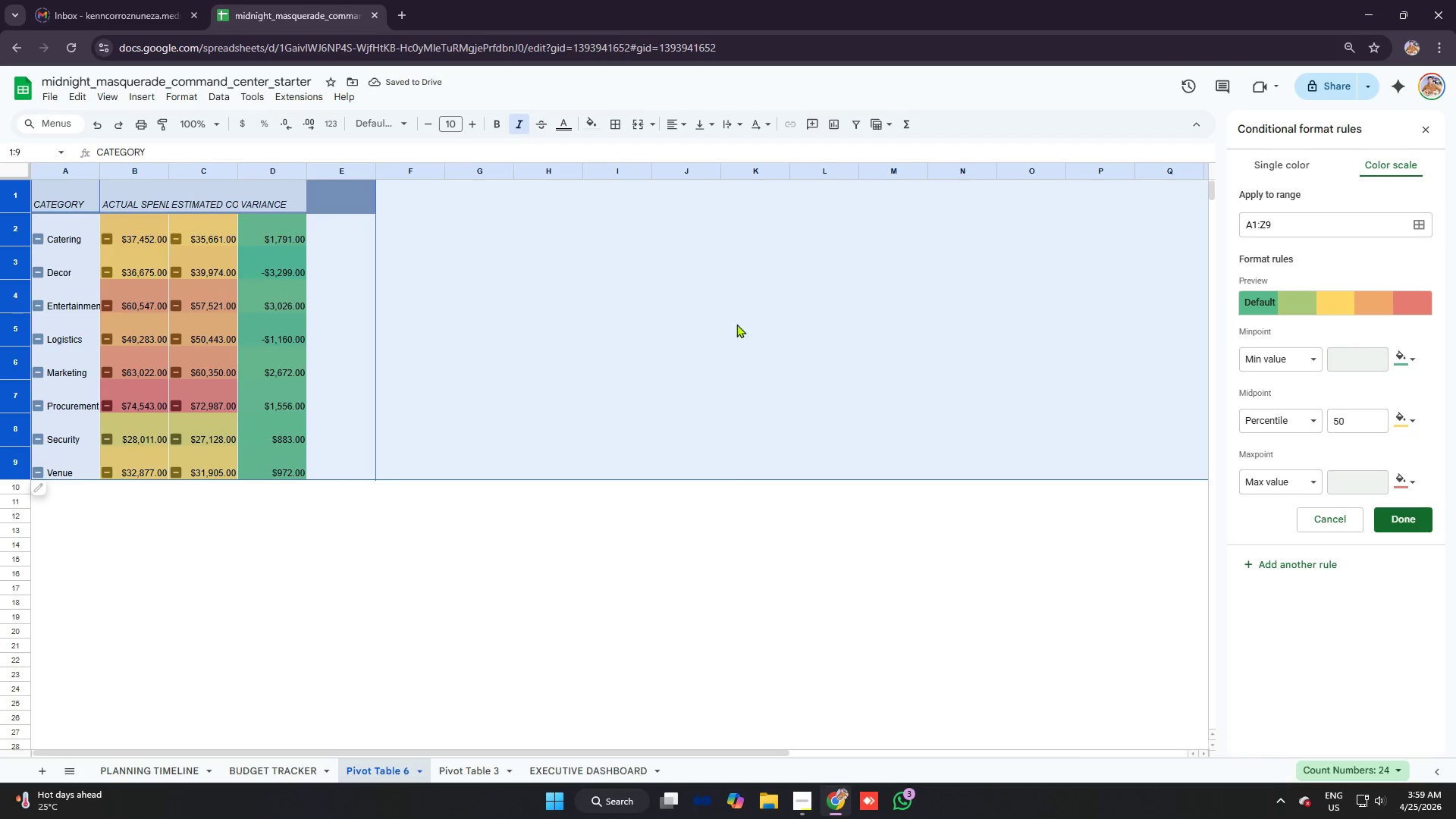 
left_click([1401, 306])
 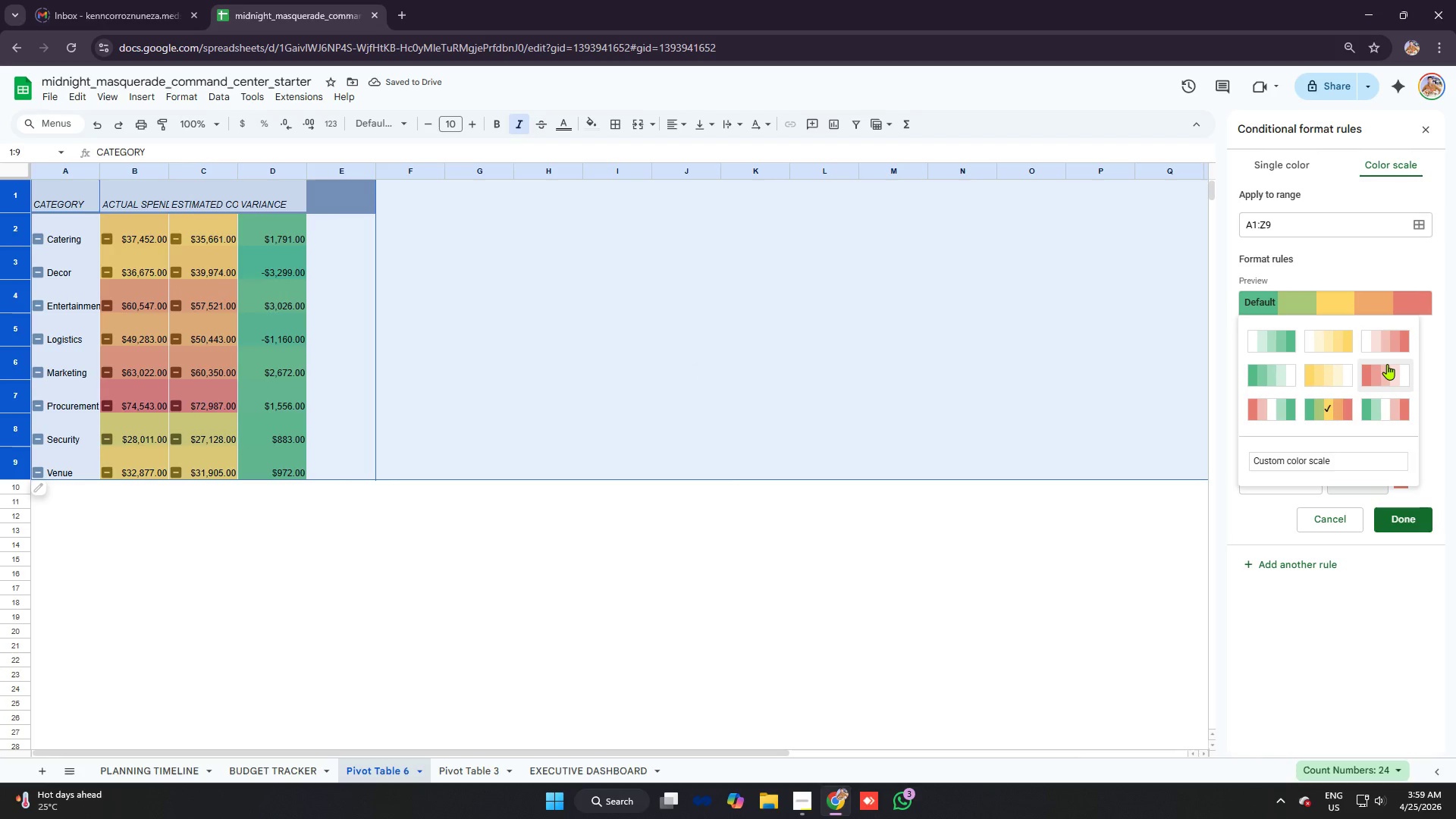 
left_click([1387, 364])
 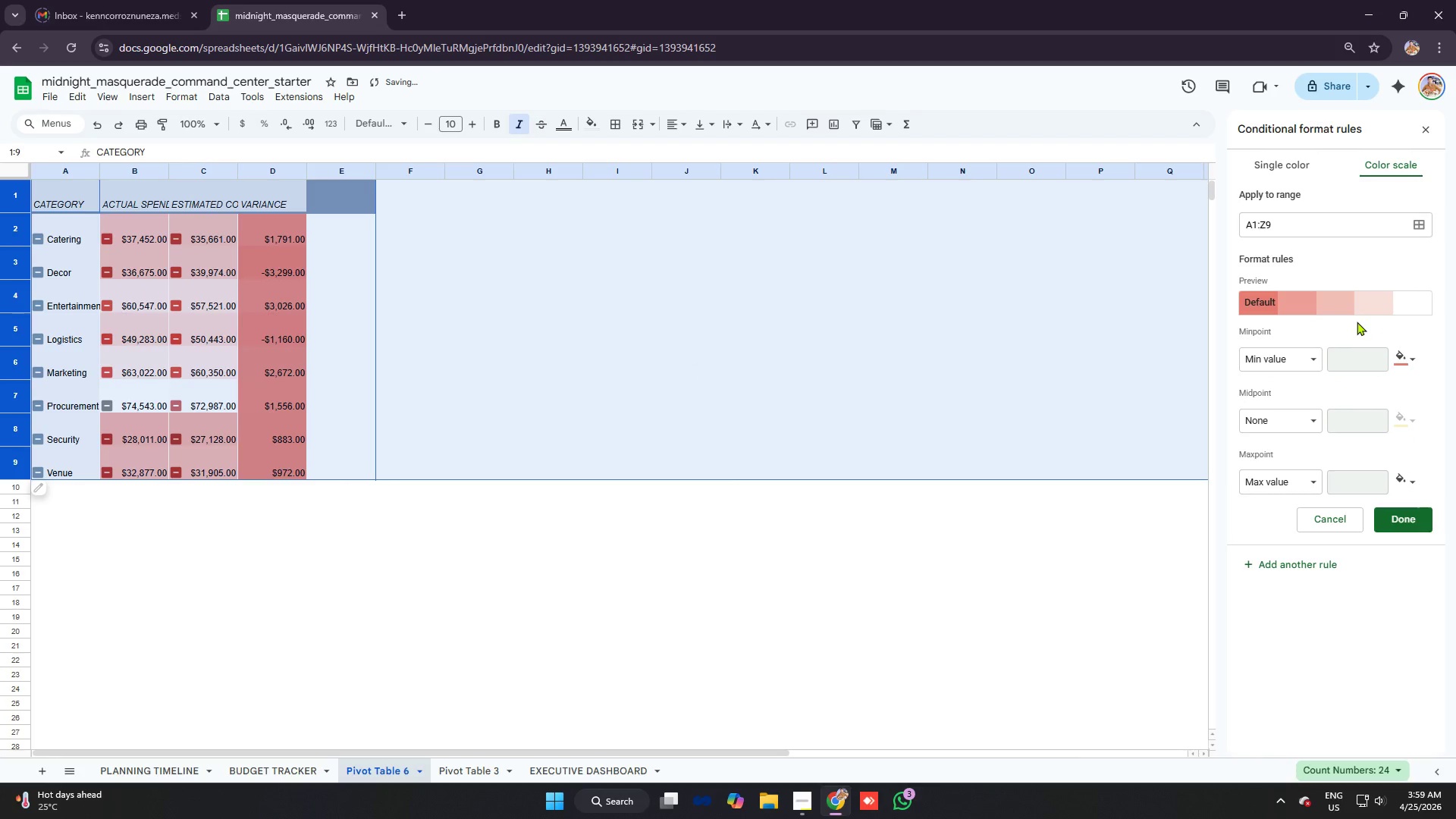 
left_click([1352, 306])
 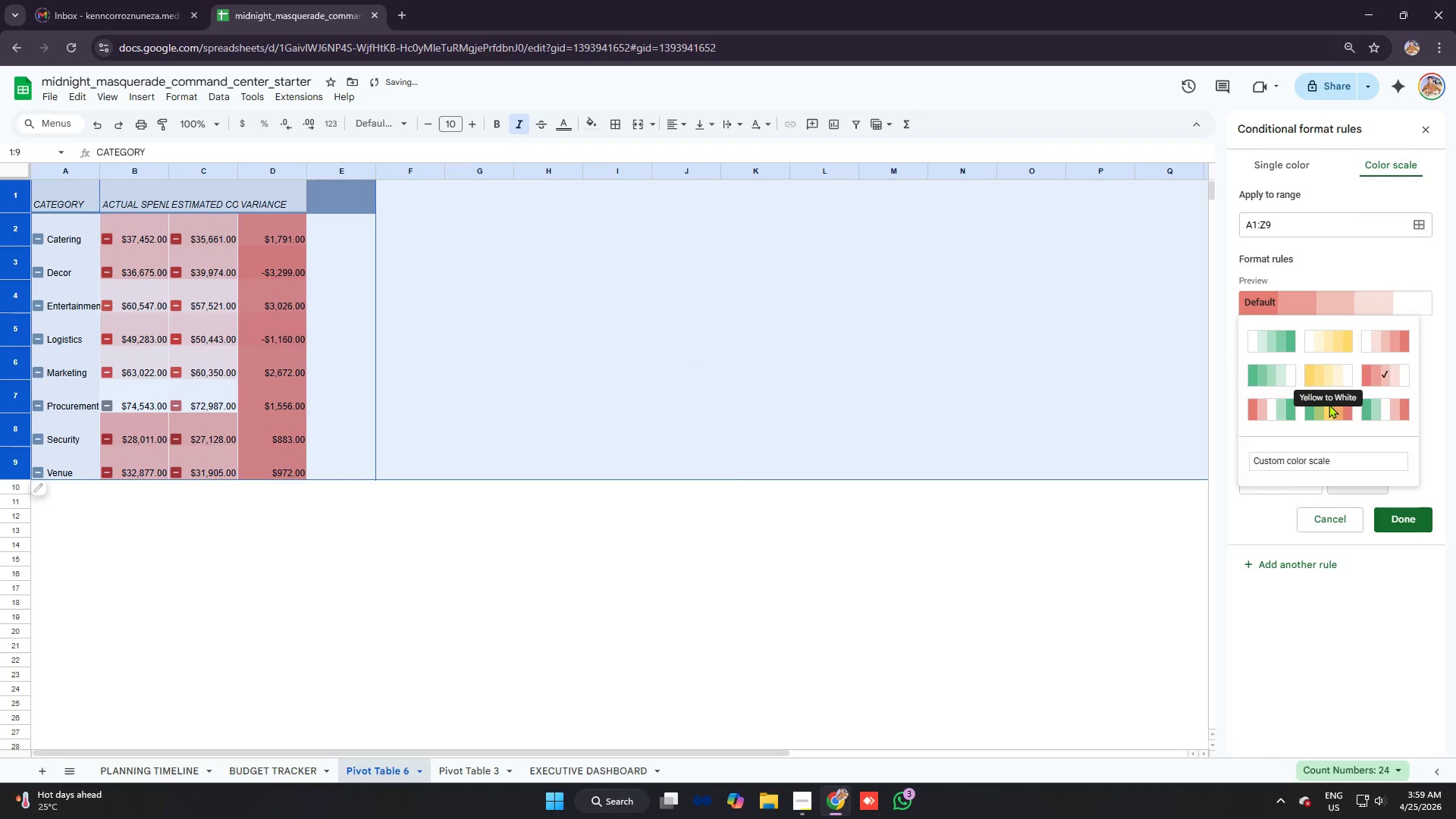 
left_click([1329, 404])
 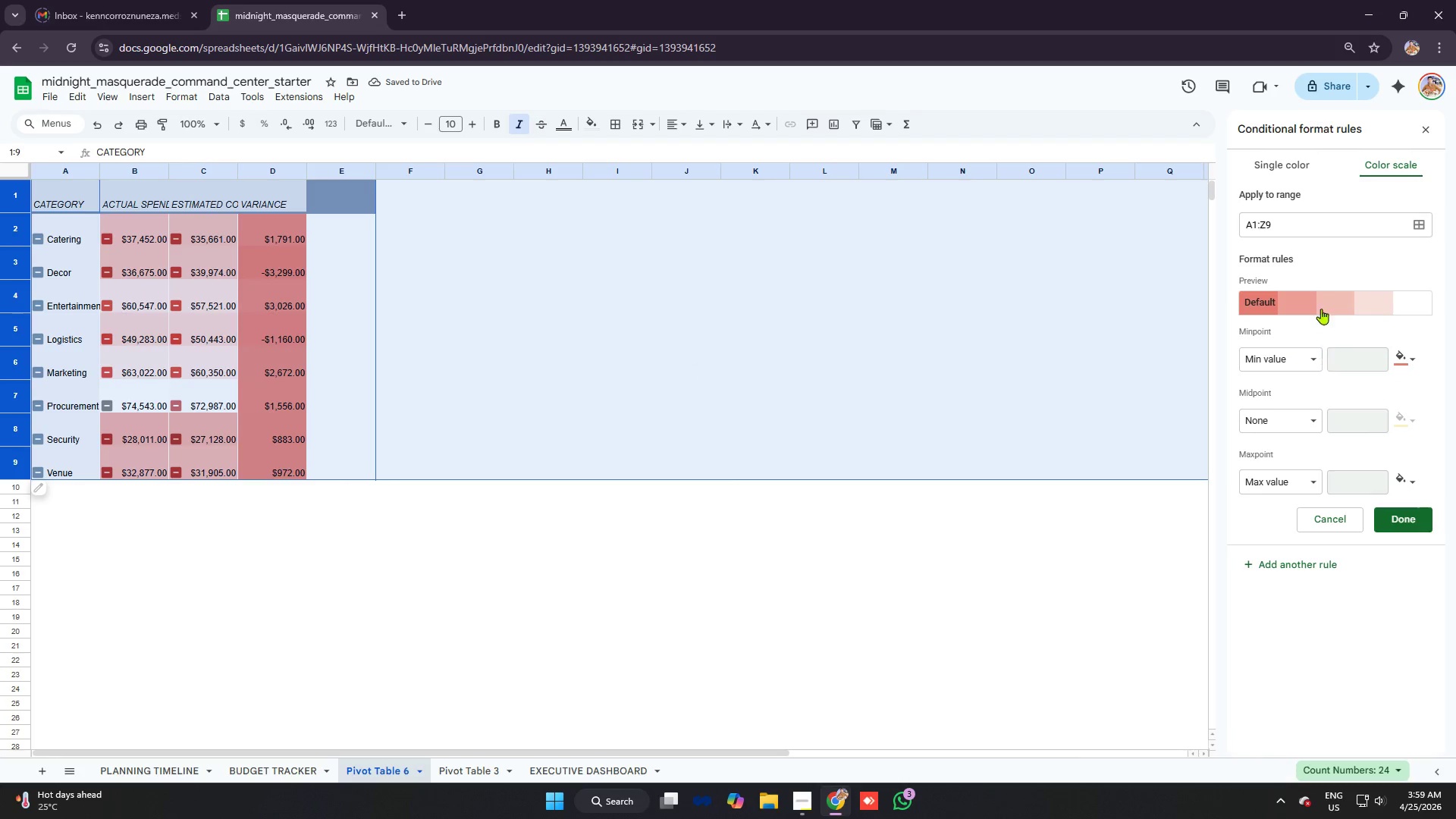 
left_click([1323, 284])
 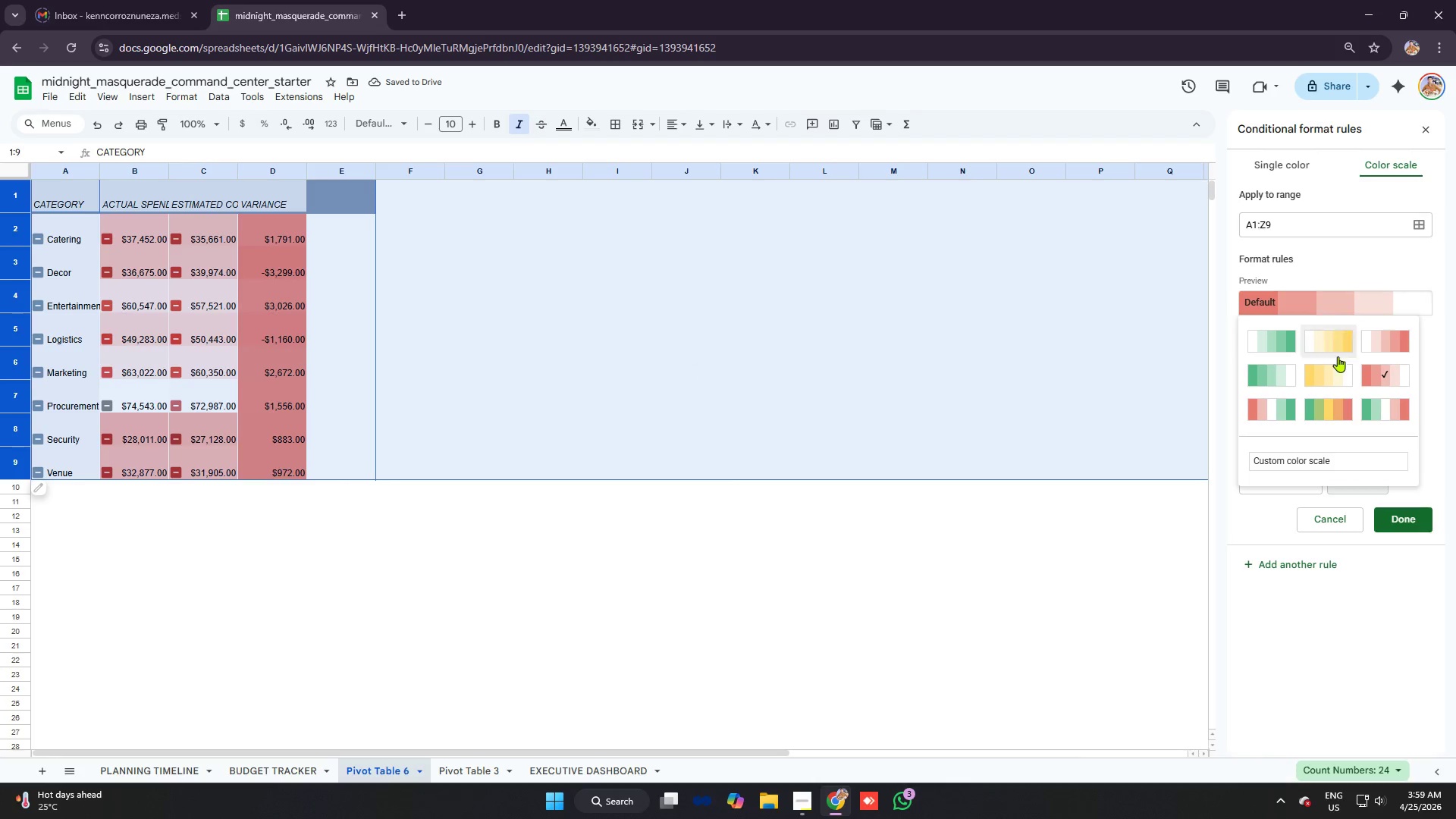 
mouse_move([1326, 398])
 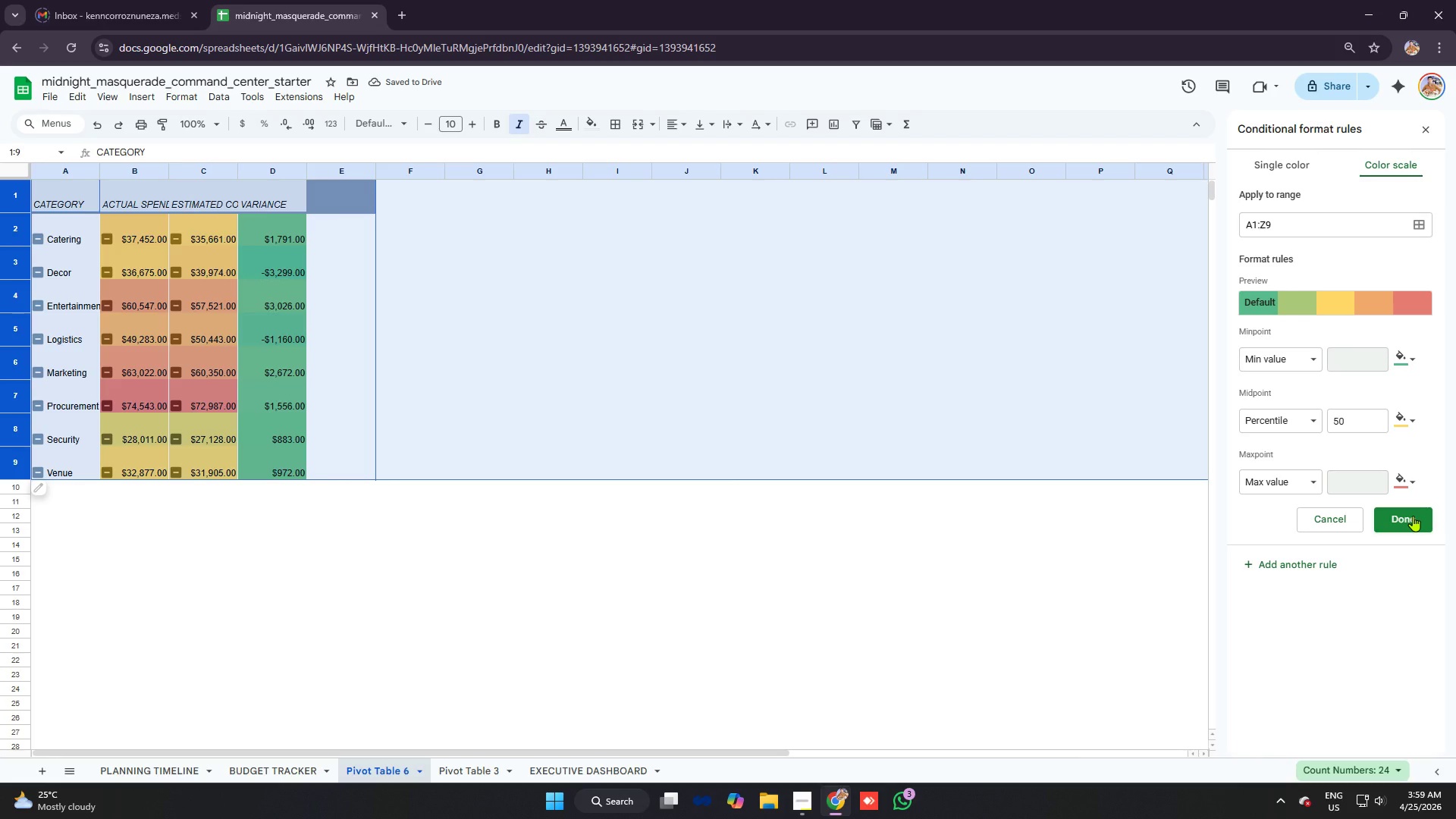 
wait(5.87)
 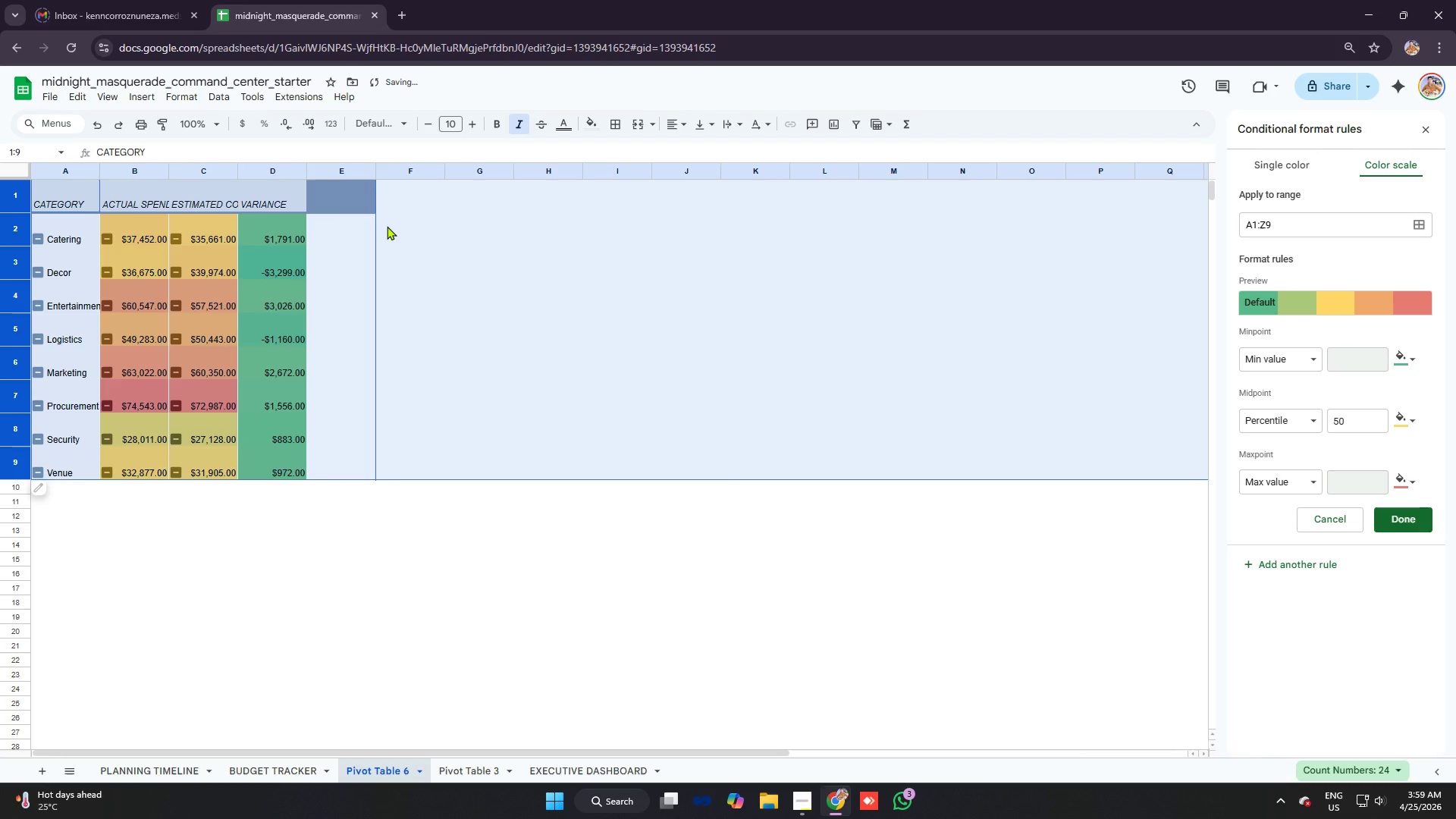 
left_click([1413, 516])
 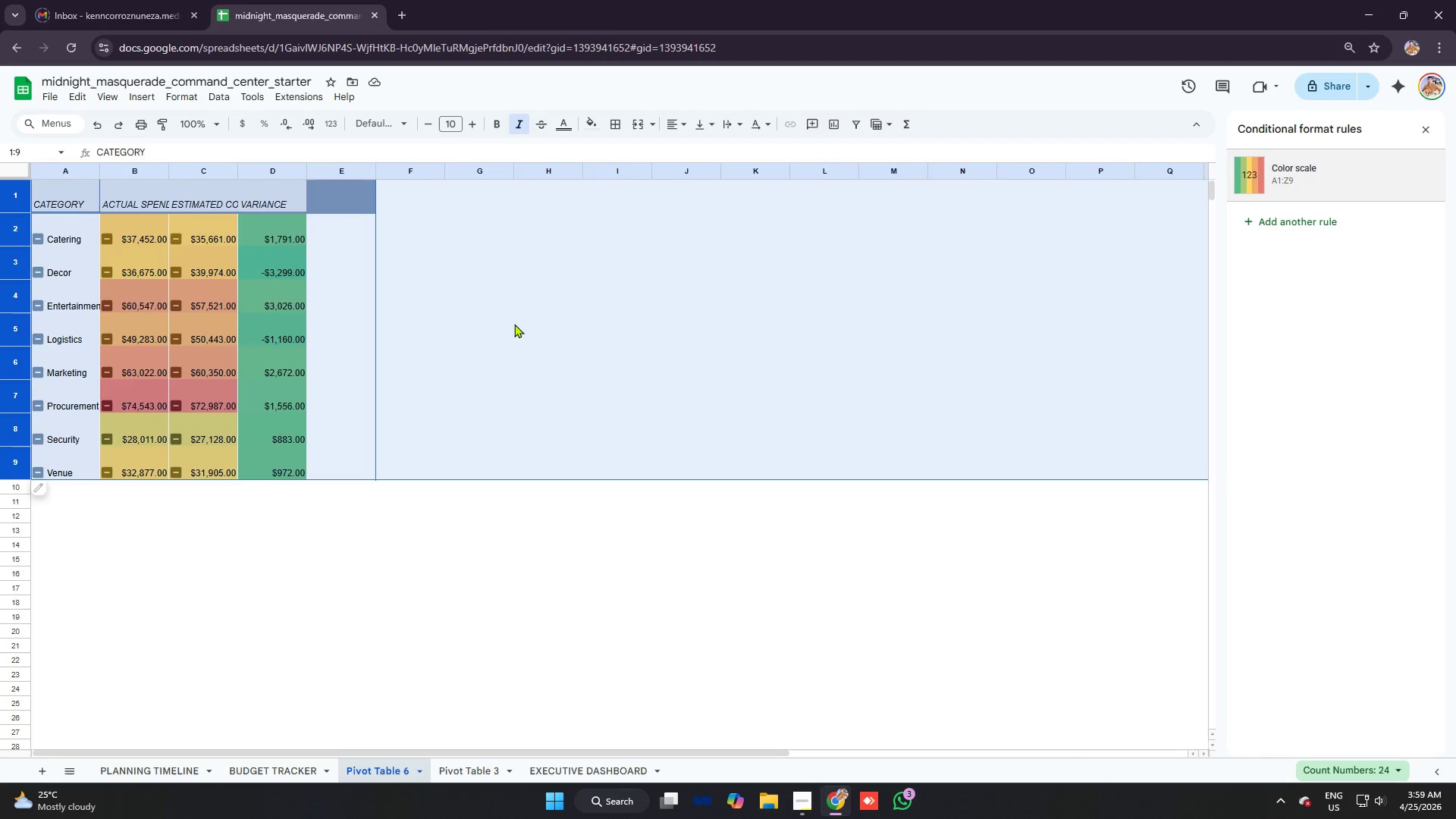 
left_click([486, 317])
 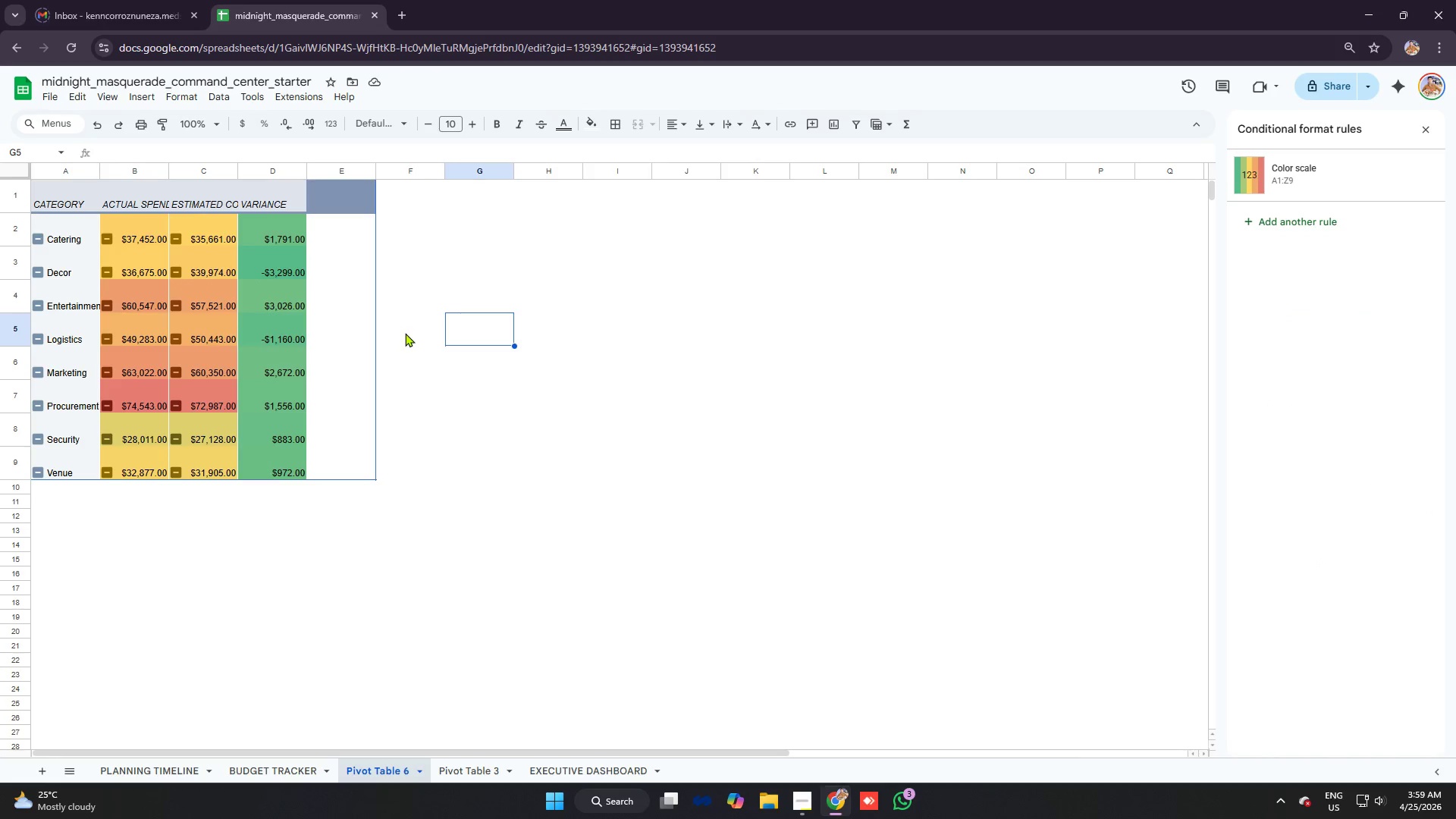 
left_click([351, 318])
 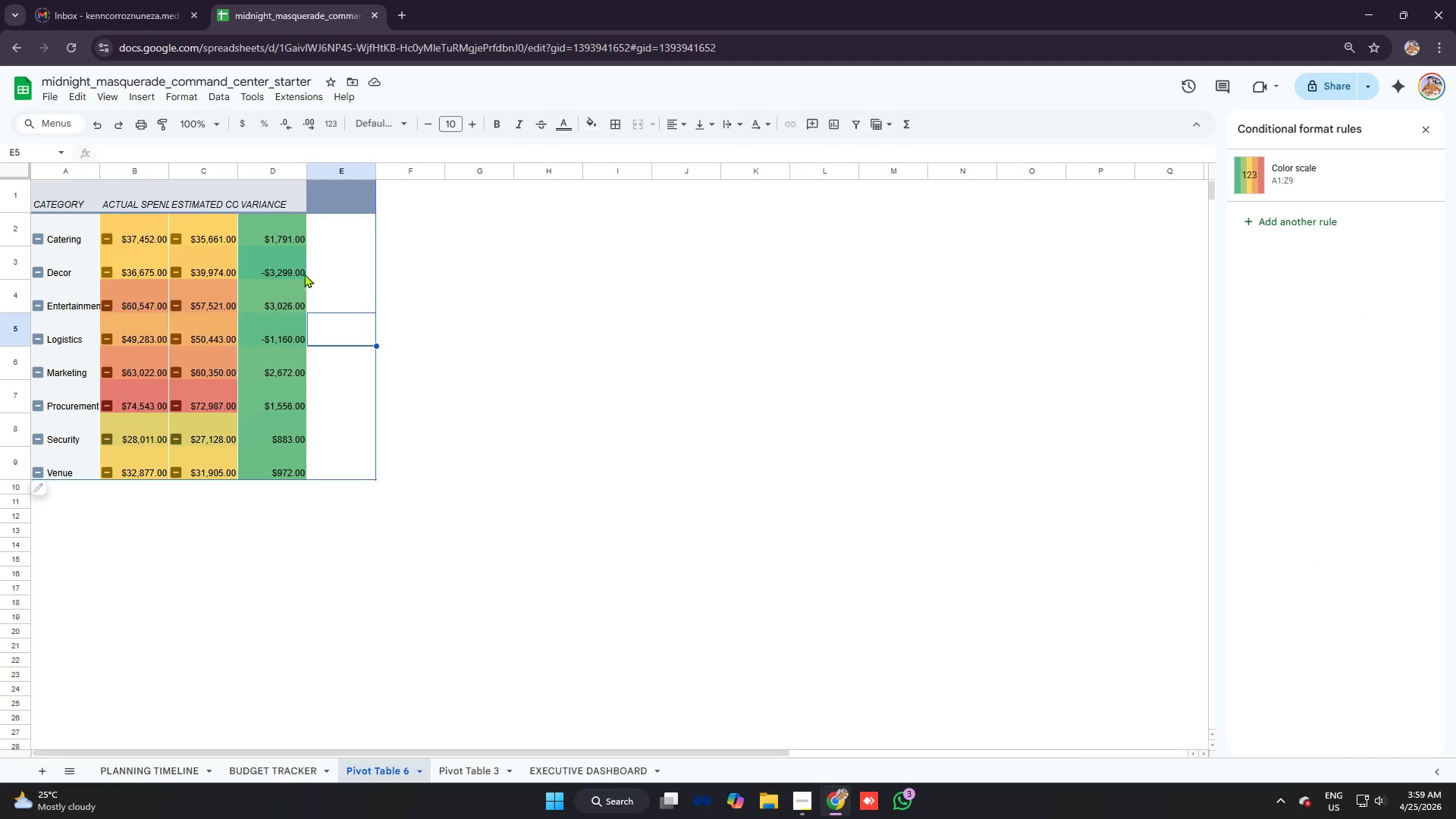 
left_click([286, 254])
 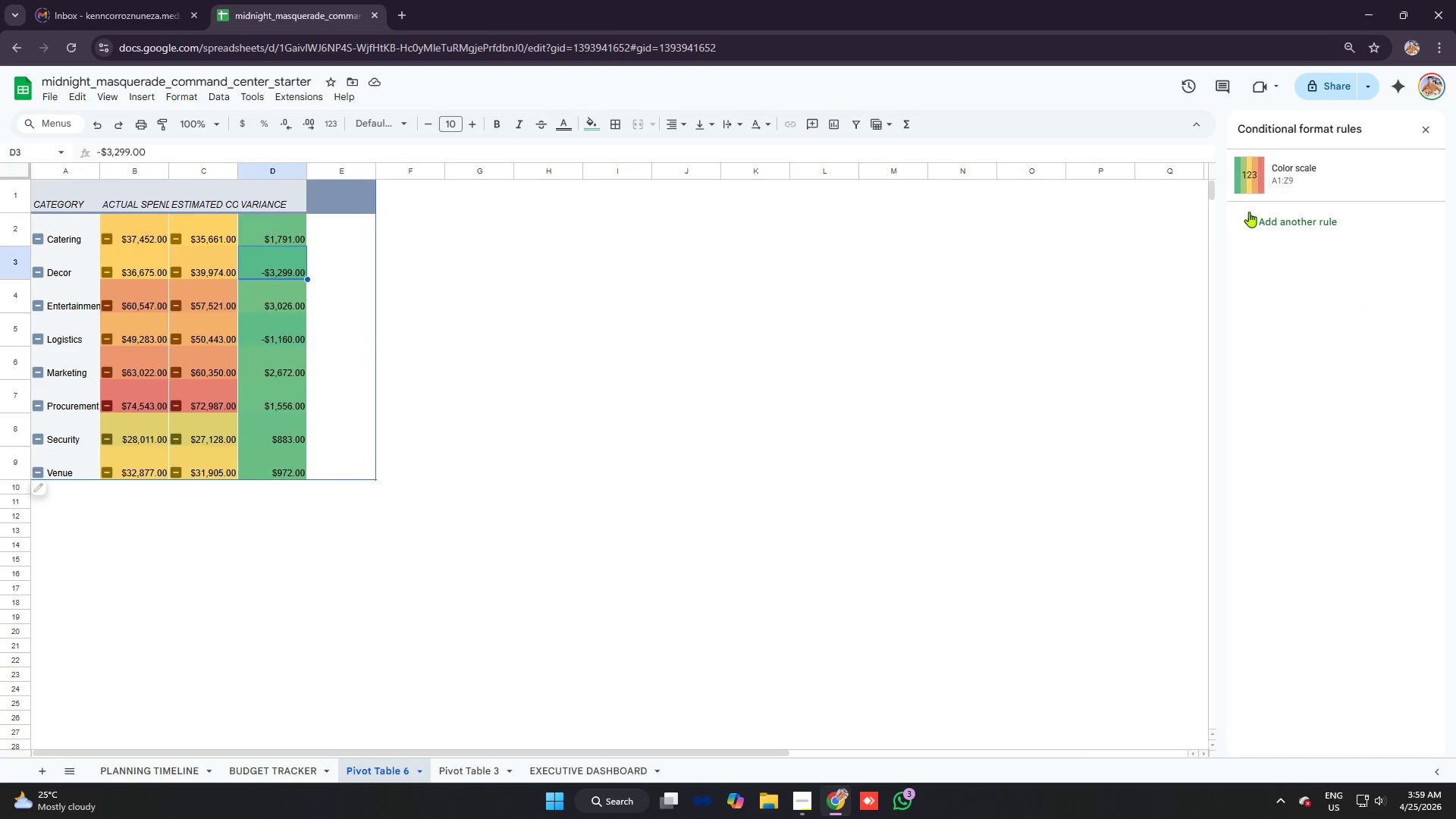 
left_click([1311, 160])
 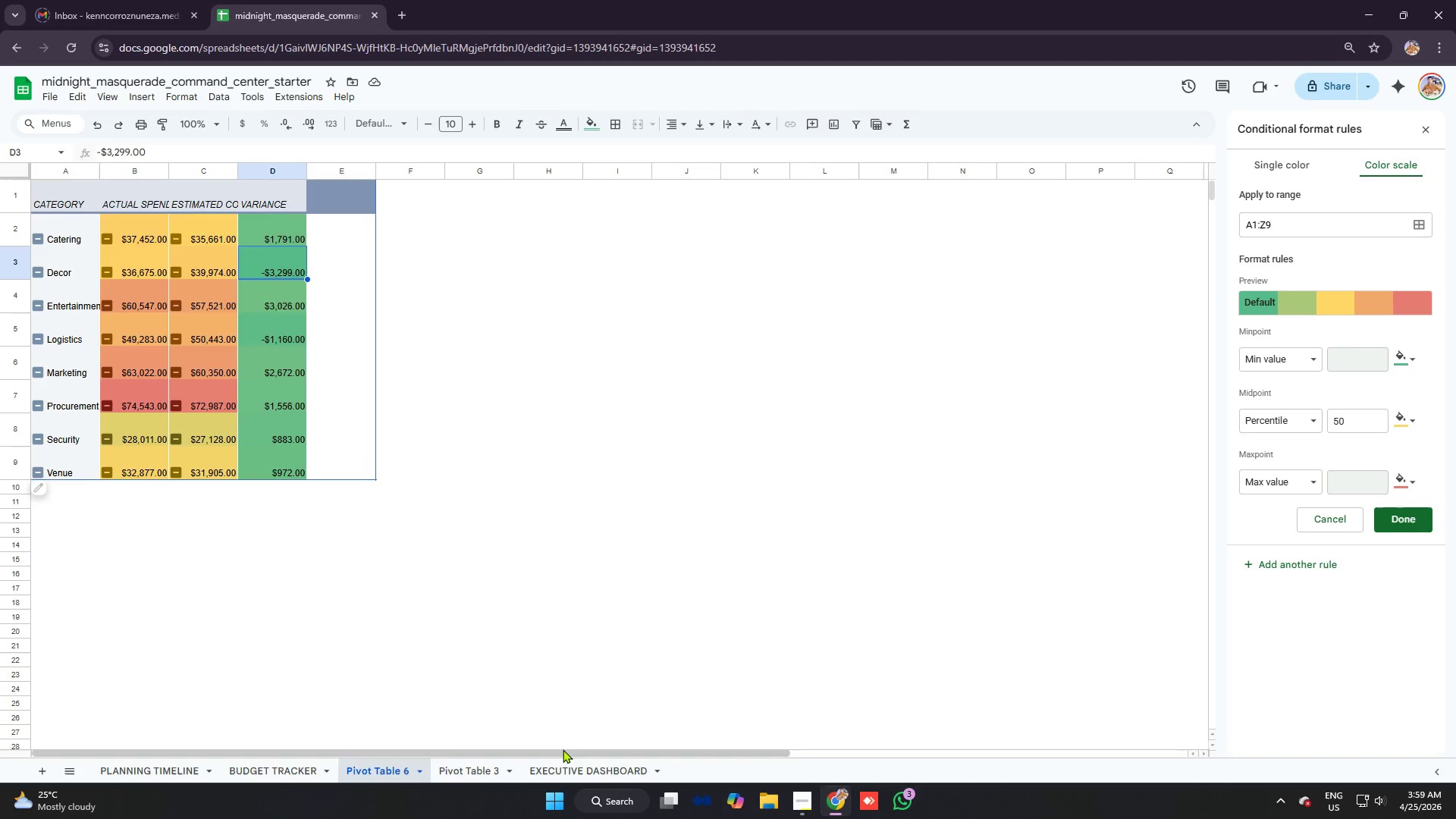 
wait(6.97)
 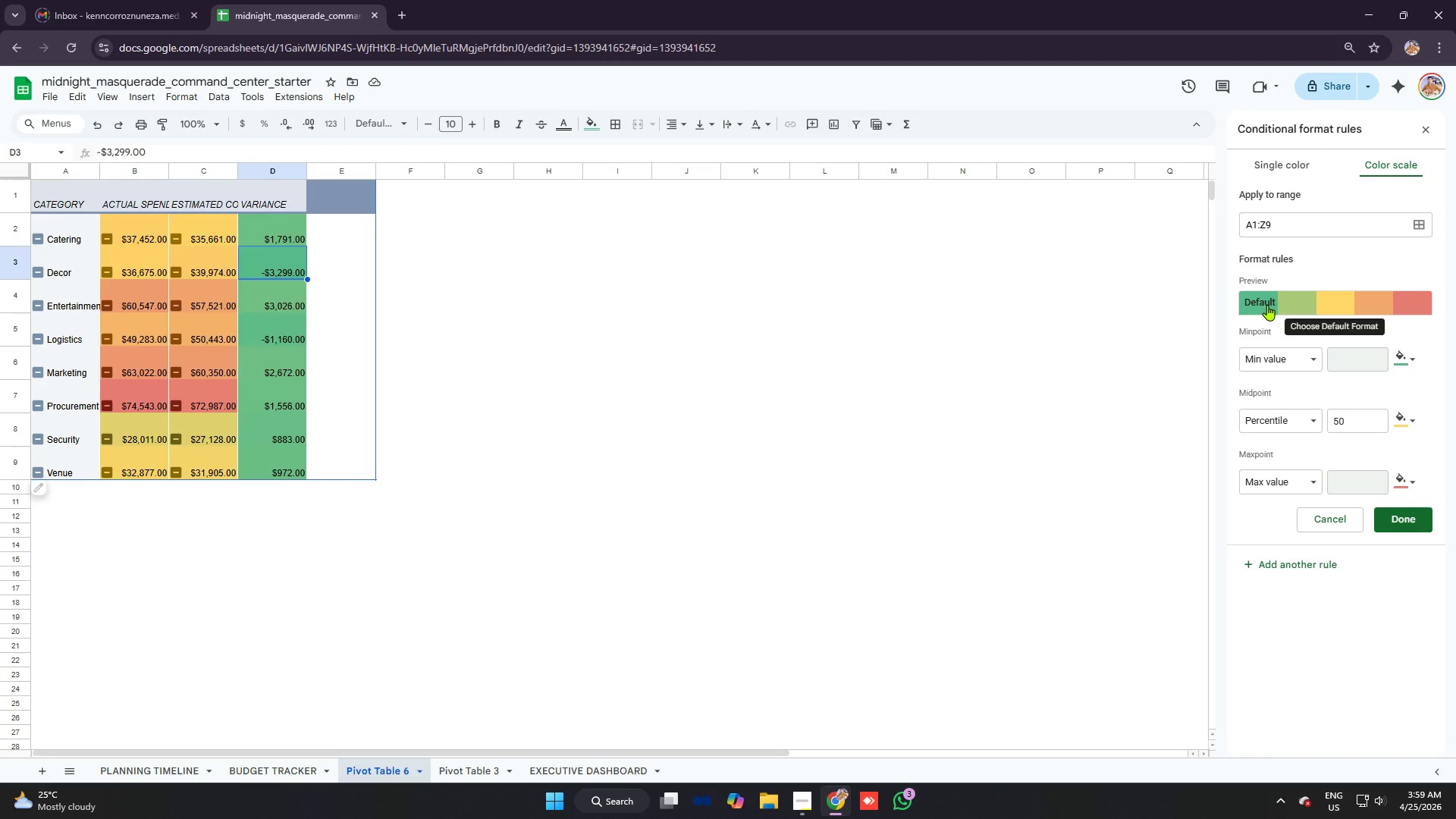 
left_click([296, 450])
 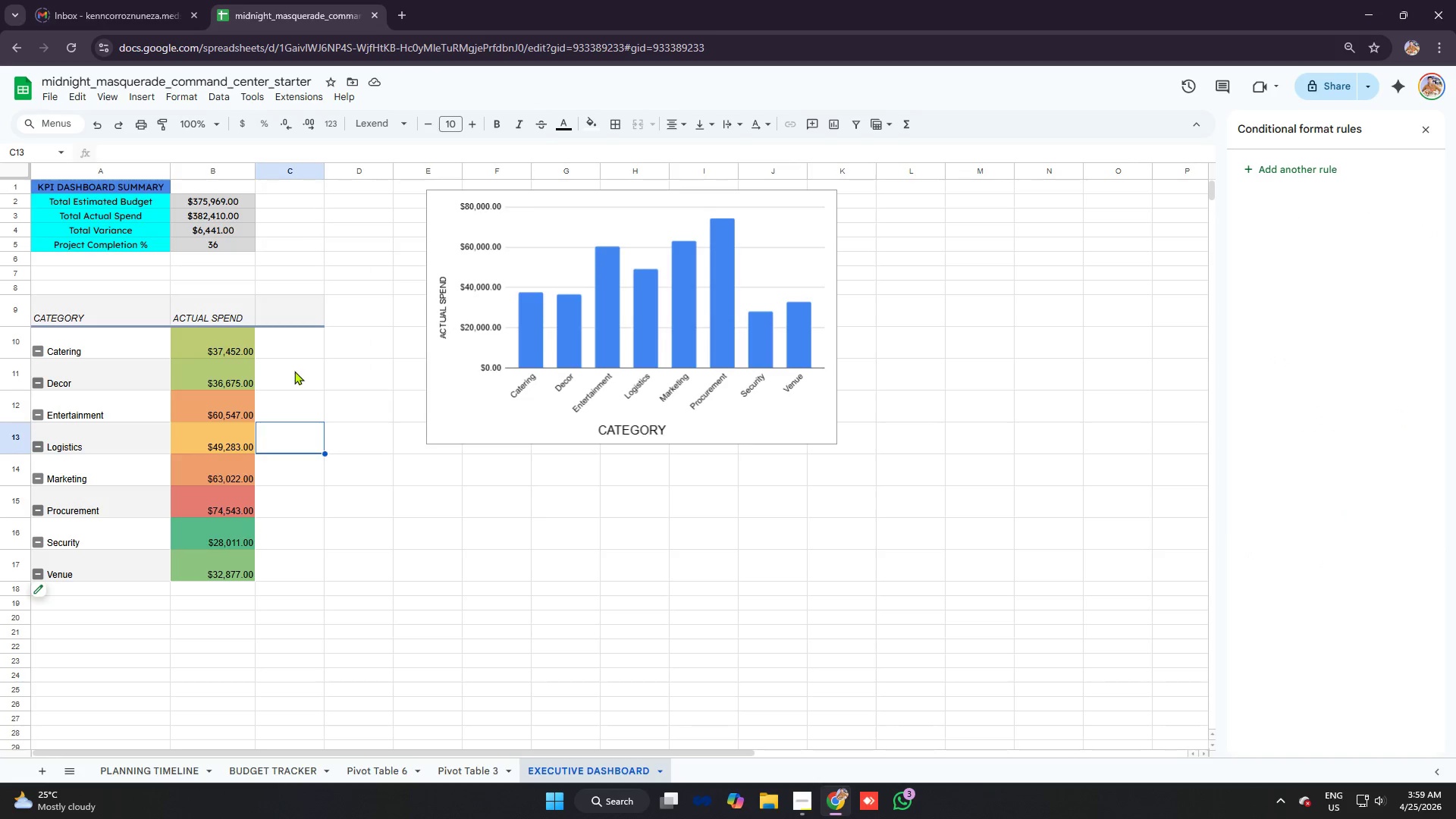 
left_click([293, 361])
 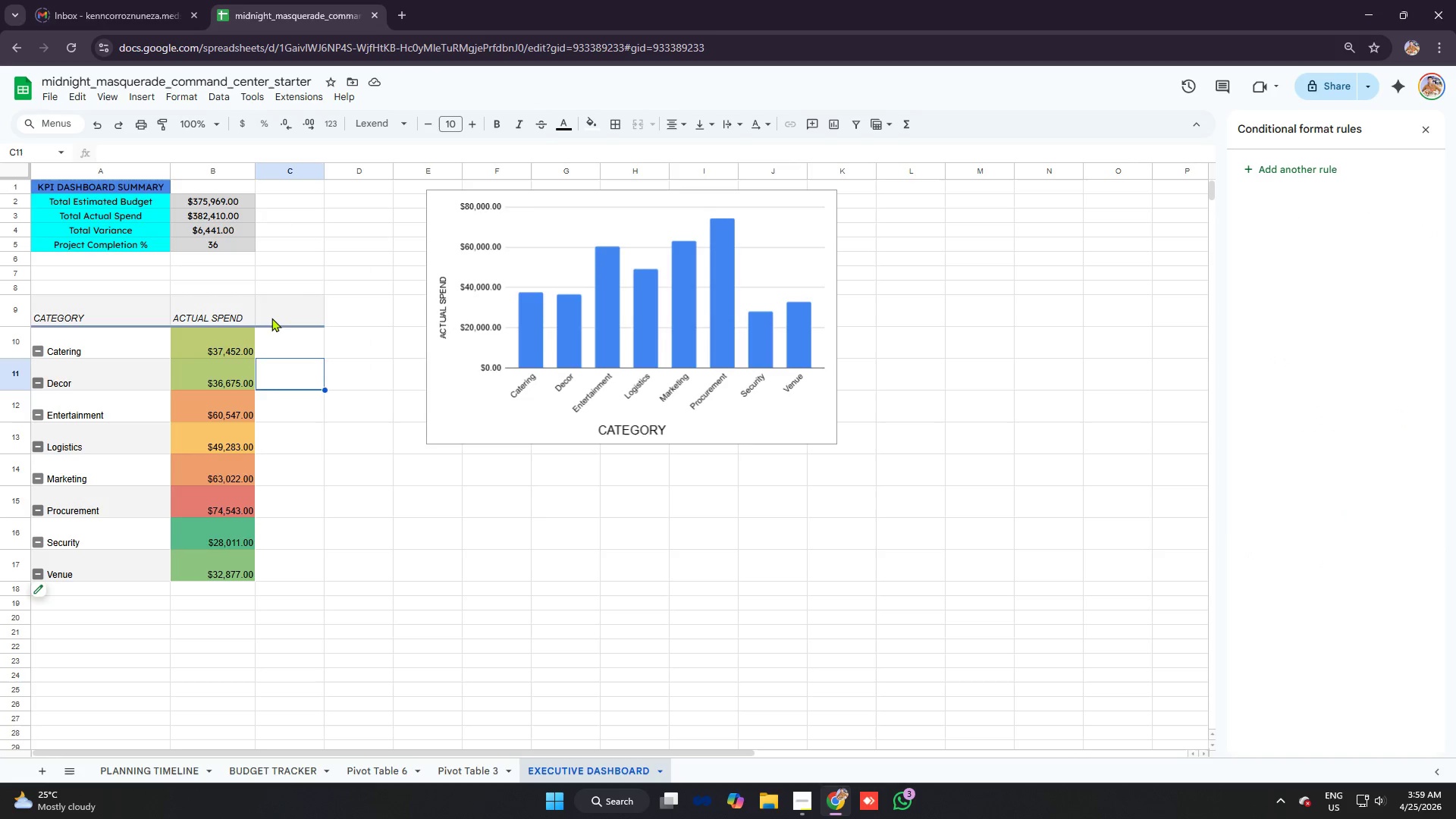 
left_click([271, 315])
 